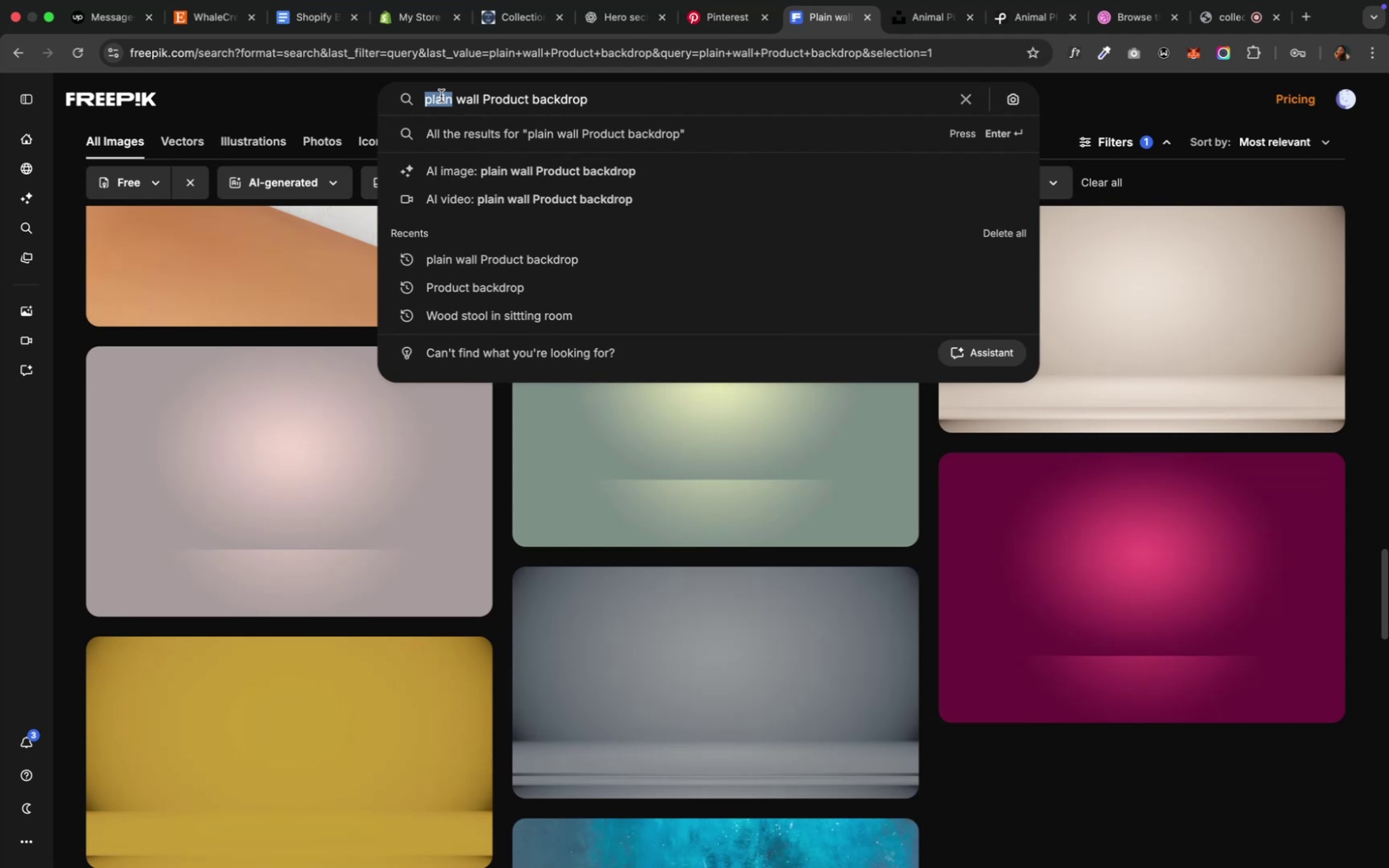 
wait(7.39)
 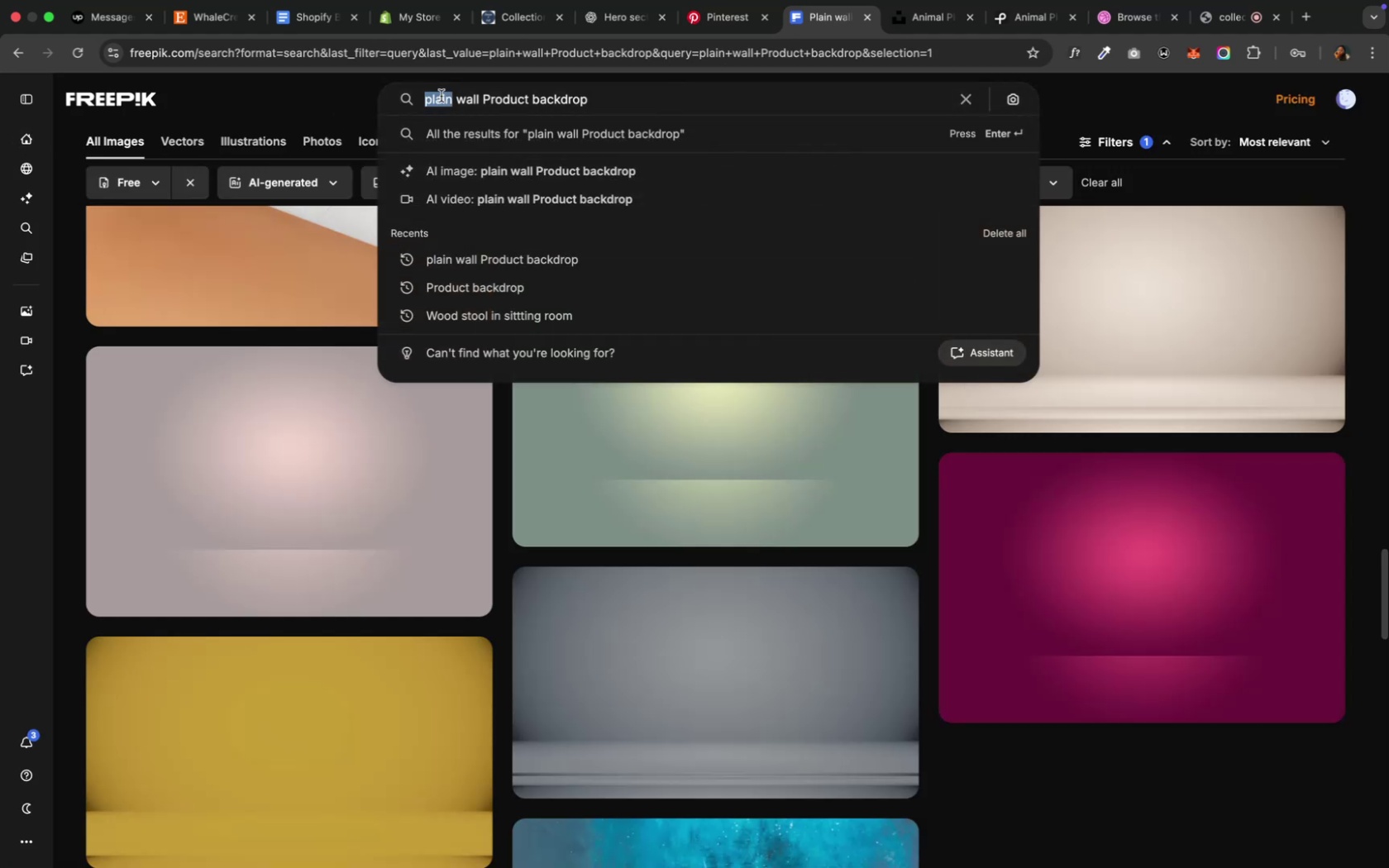 
type(sitting room)
 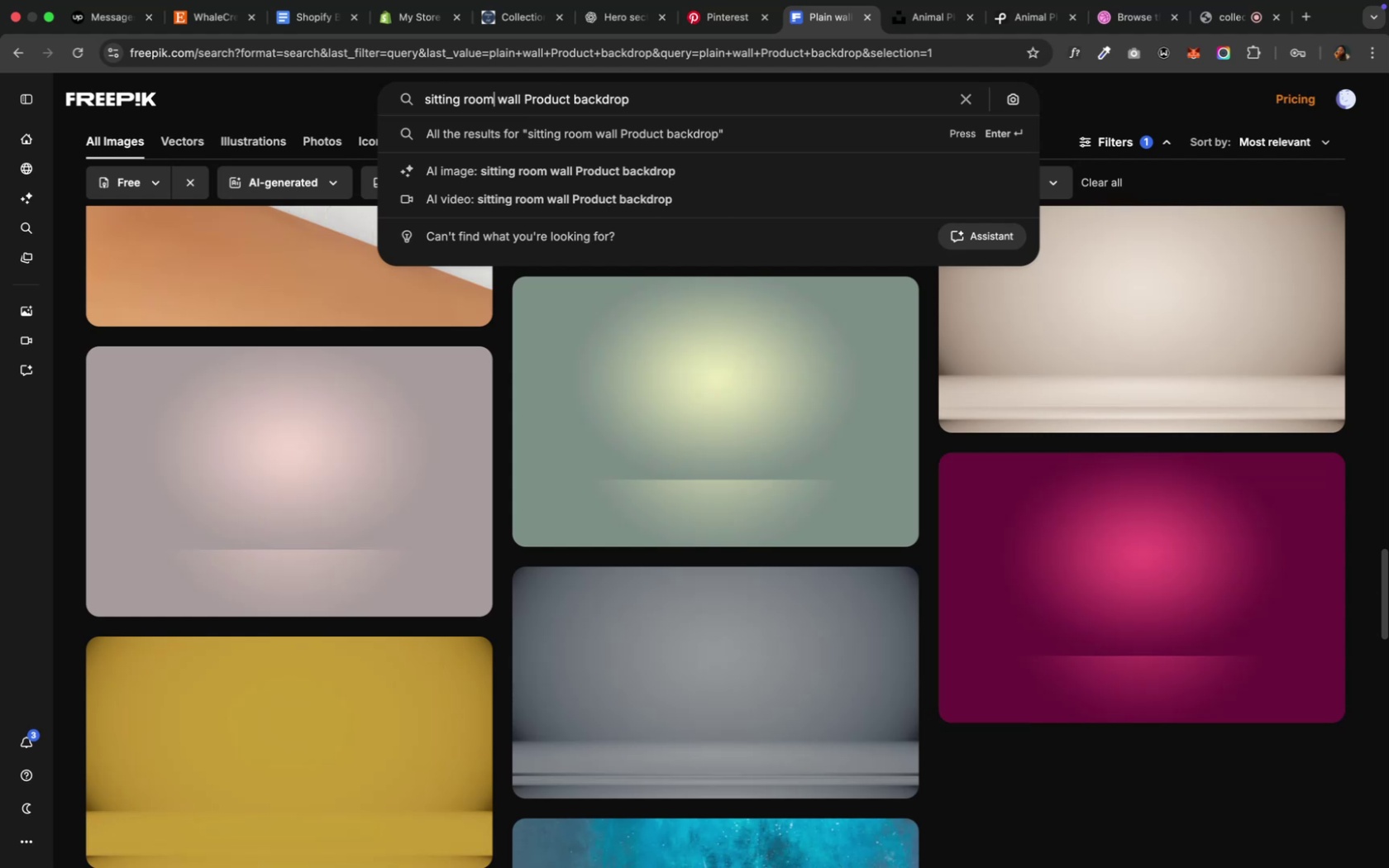 
key(Enter)
 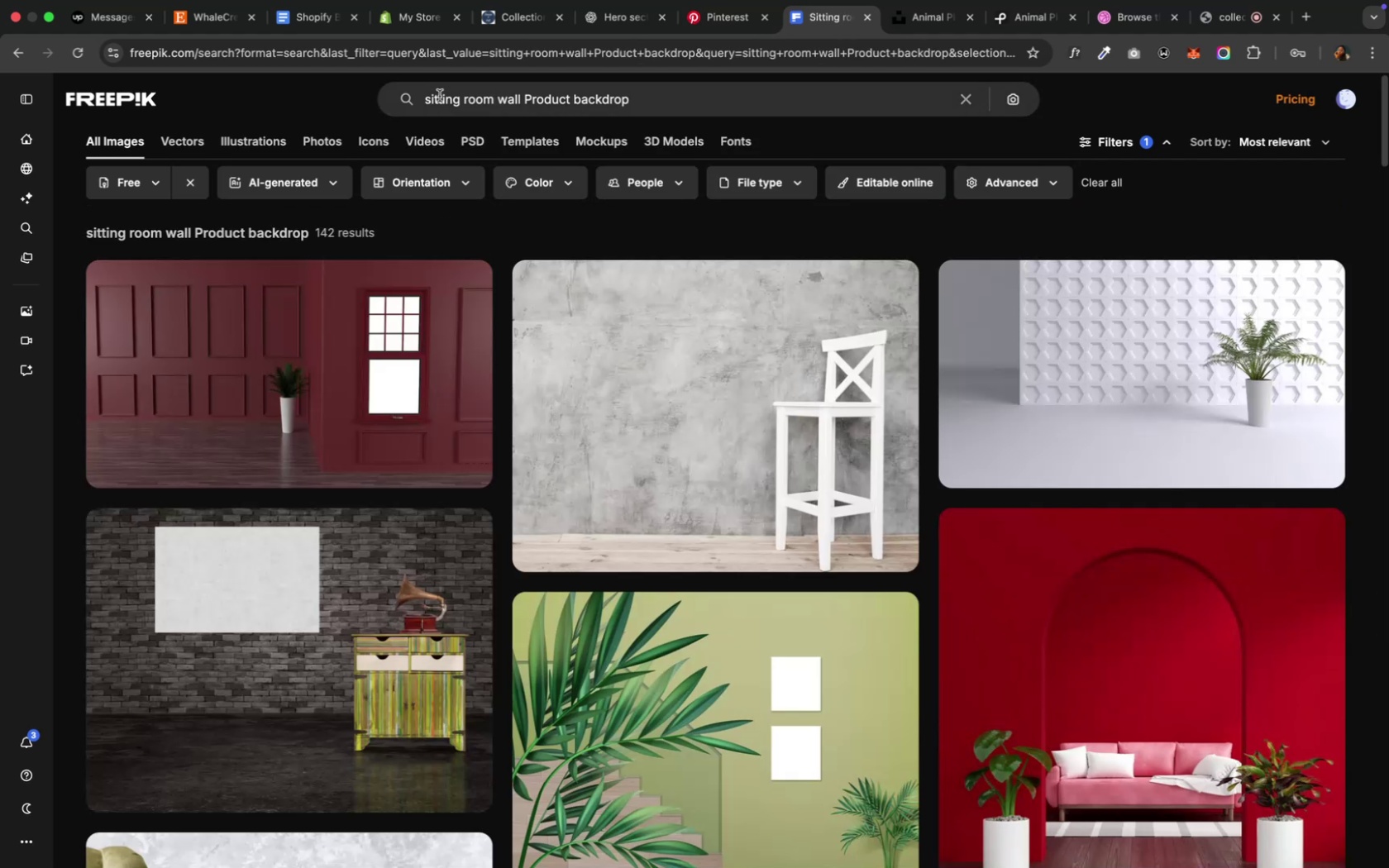 
wait(6.27)
 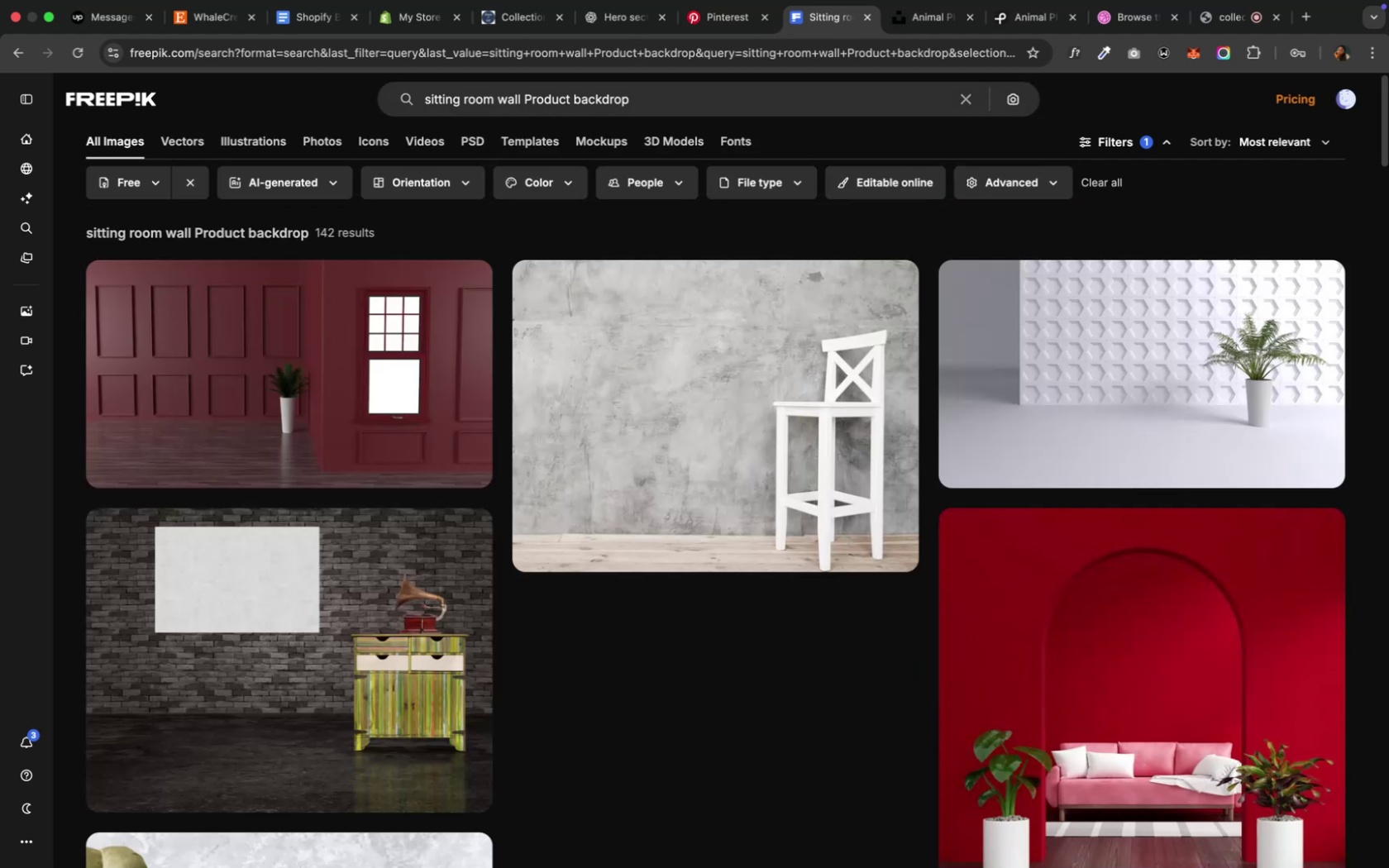 
scroll: coordinate [728, 410], scroll_direction: down, amount: 36.0
 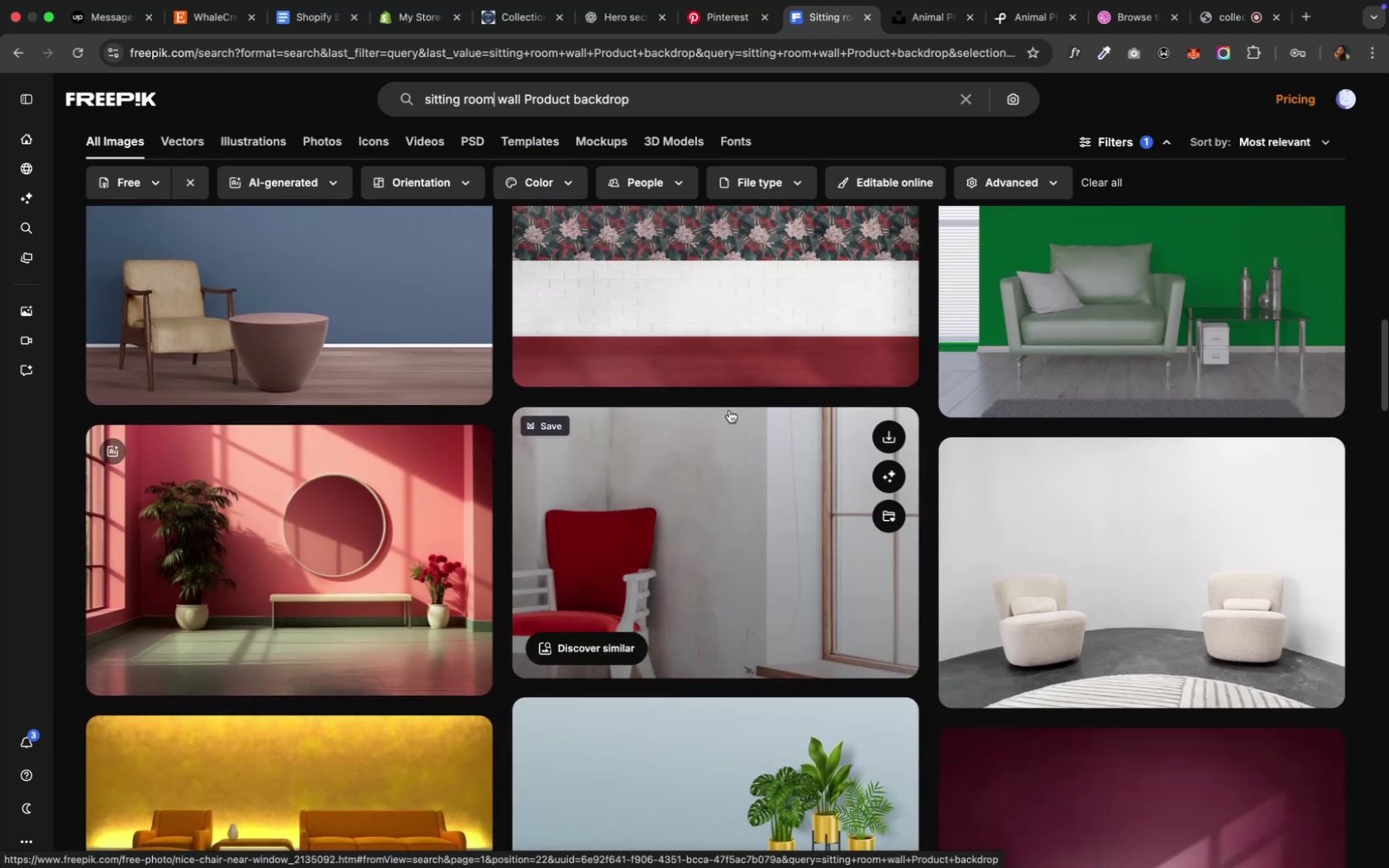 
scroll: coordinate [728, 410], scroll_direction: down, amount: 10.0
 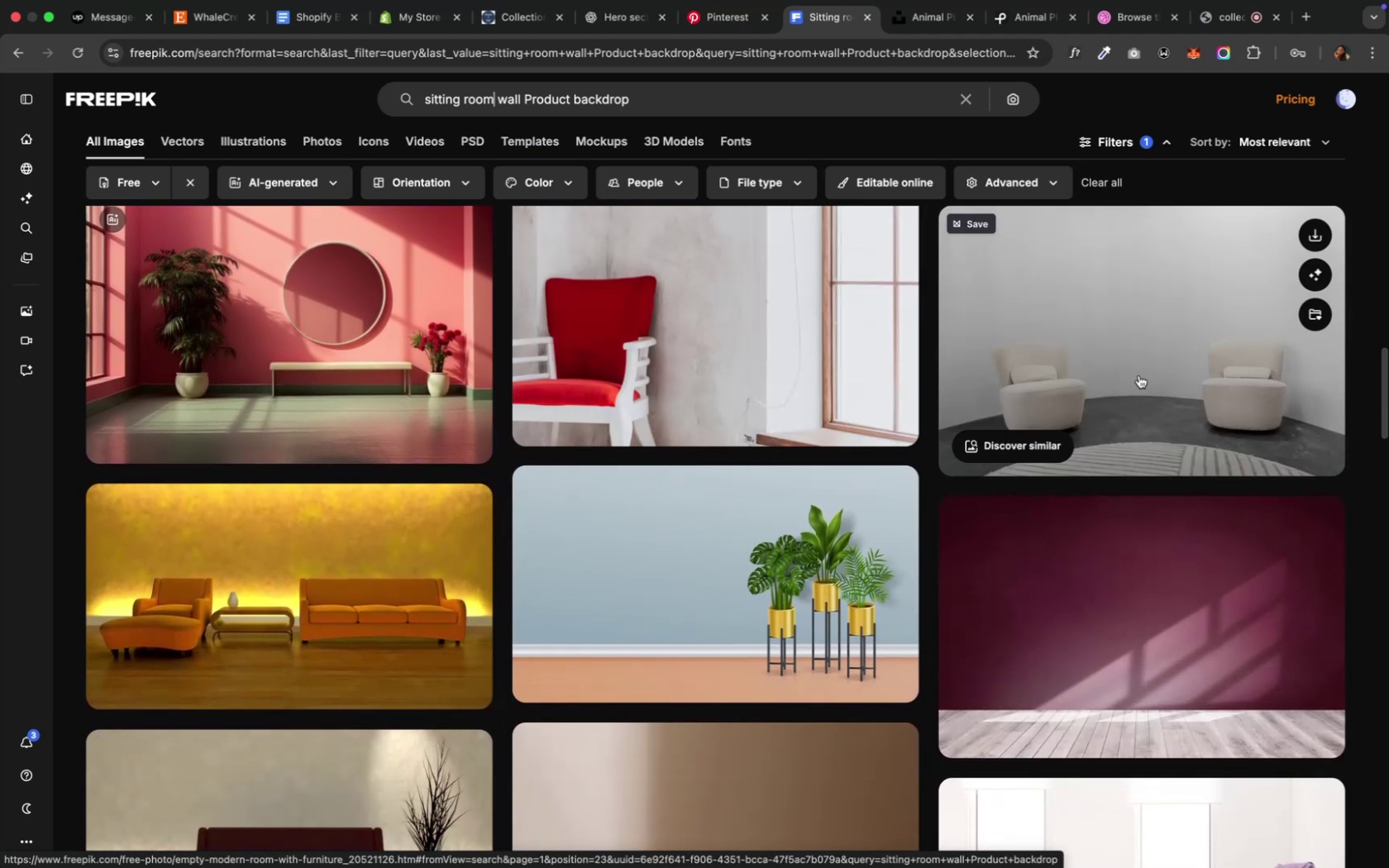 
left_click([1148, 381])
 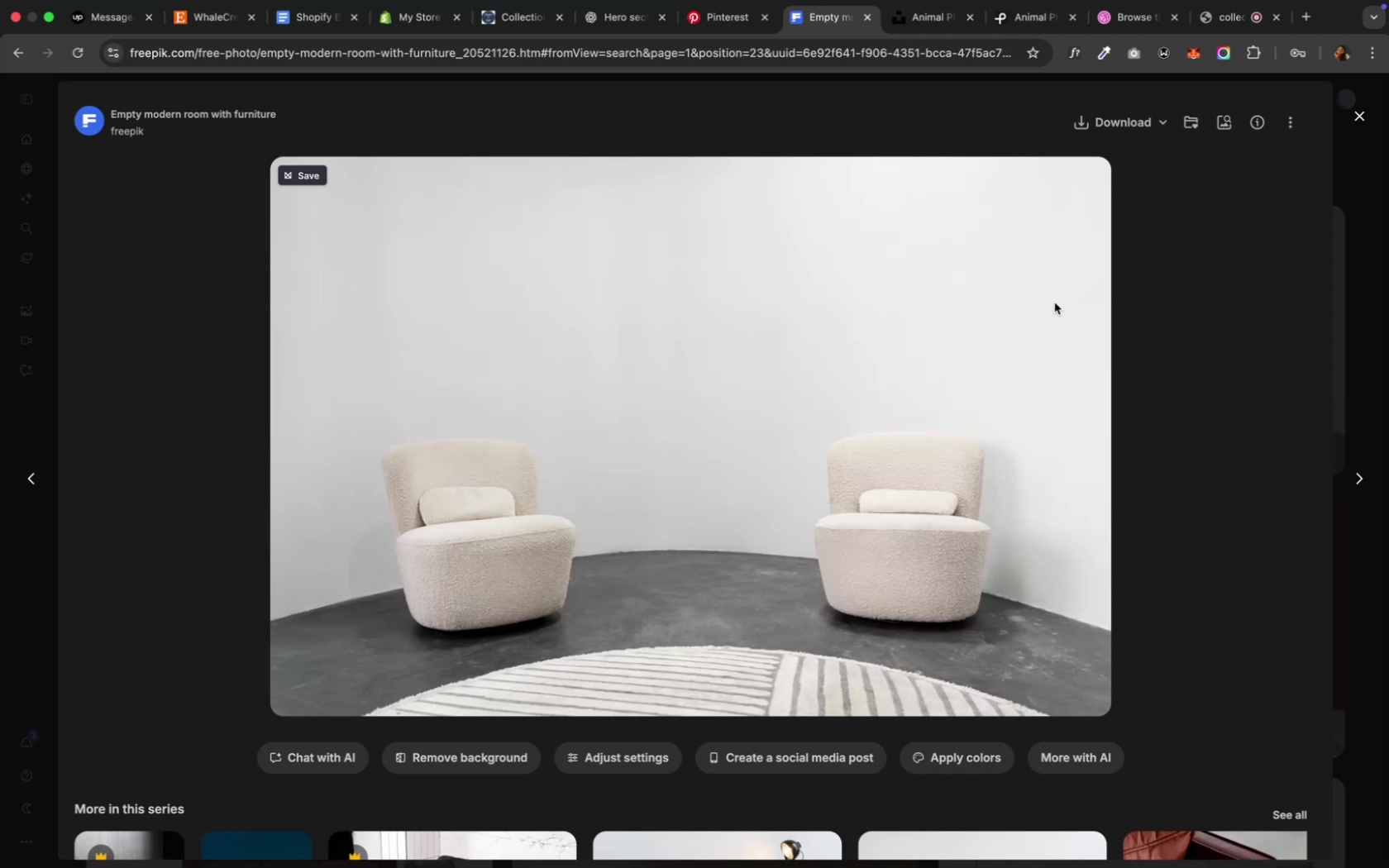 
wait(8.29)
 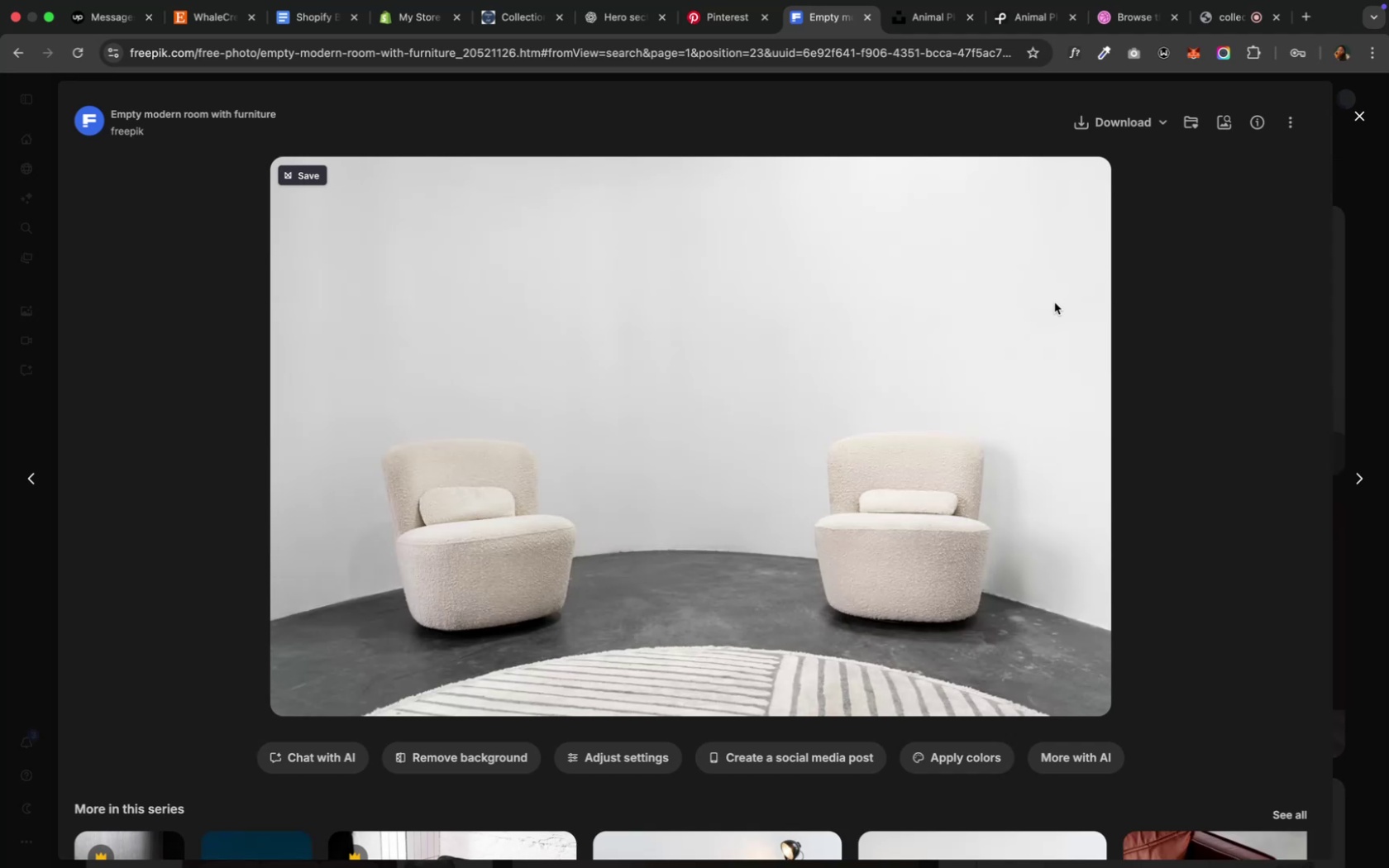 
left_click([1164, 127])
 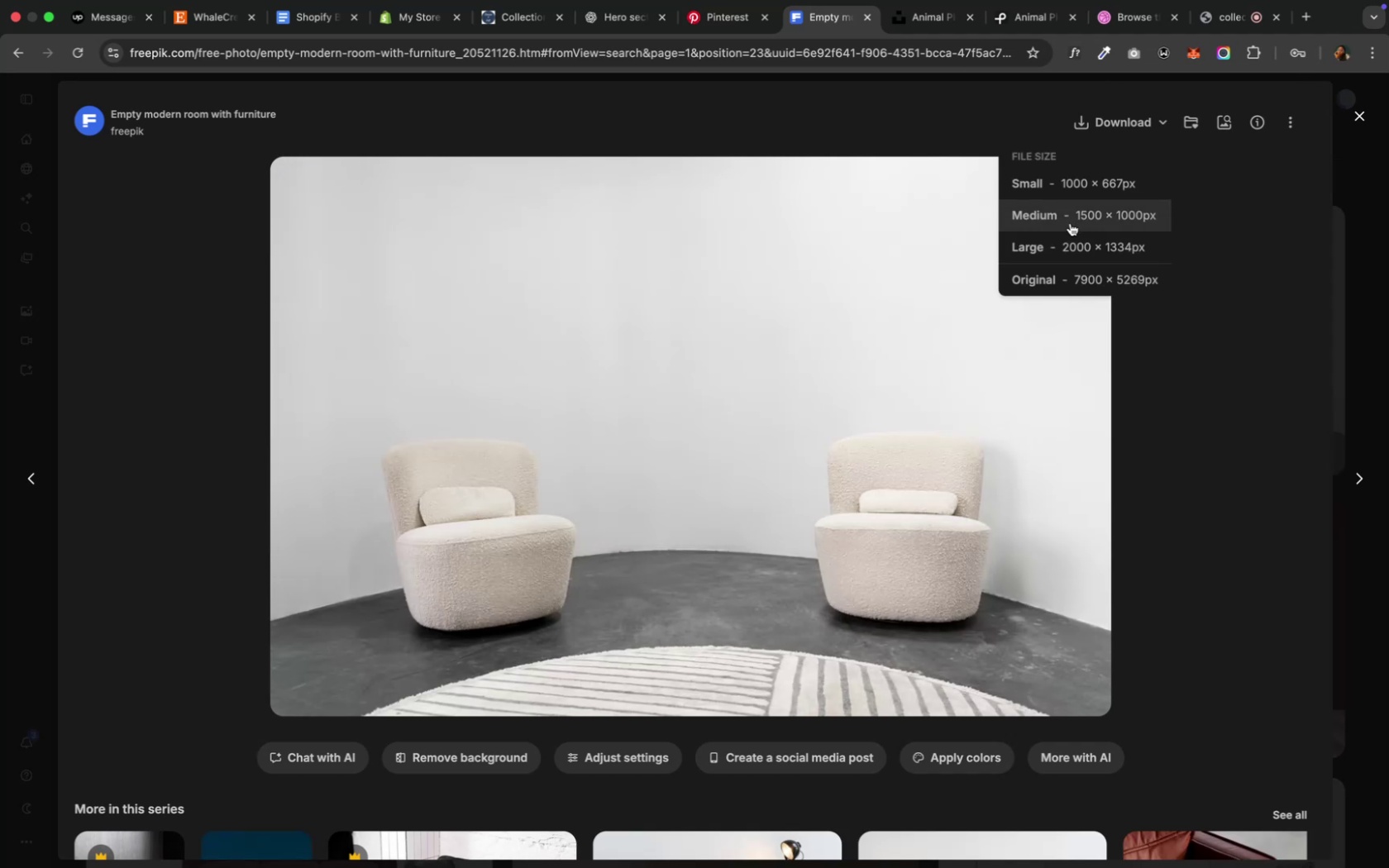 
left_click([1069, 223])
 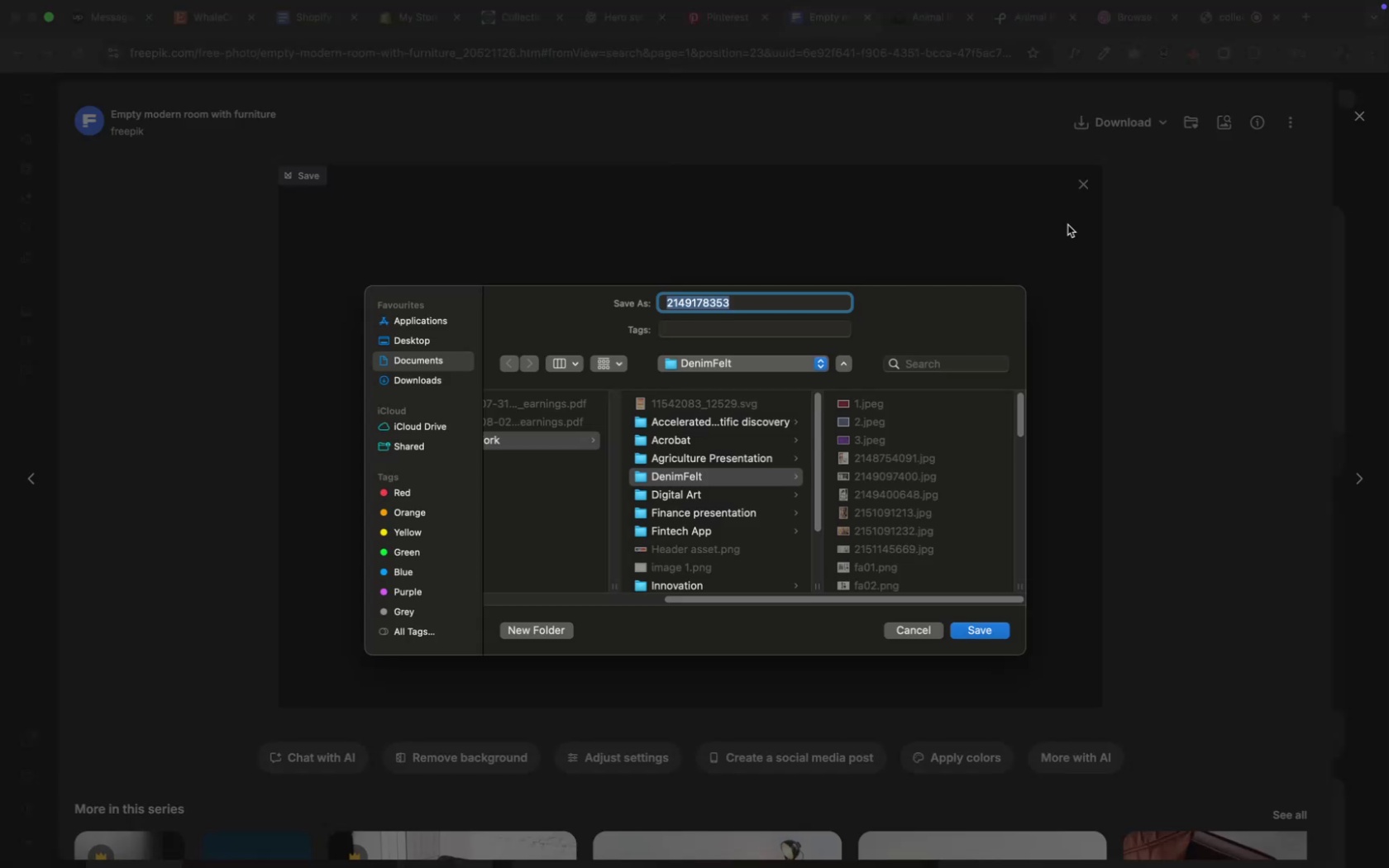 
wait(9.41)
 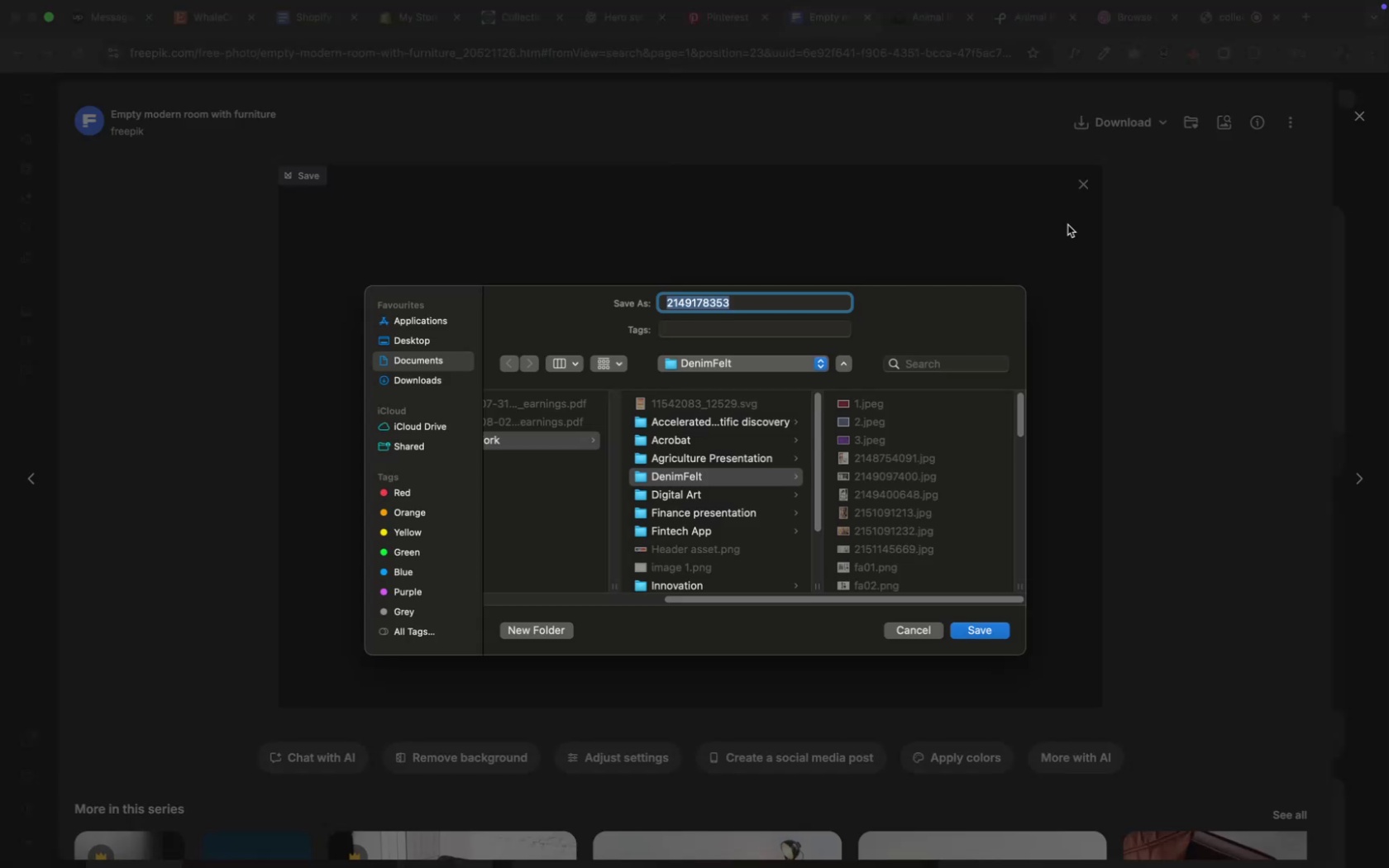 
scroll: coordinate [732, 506], scroll_direction: down, amount: 20.0
 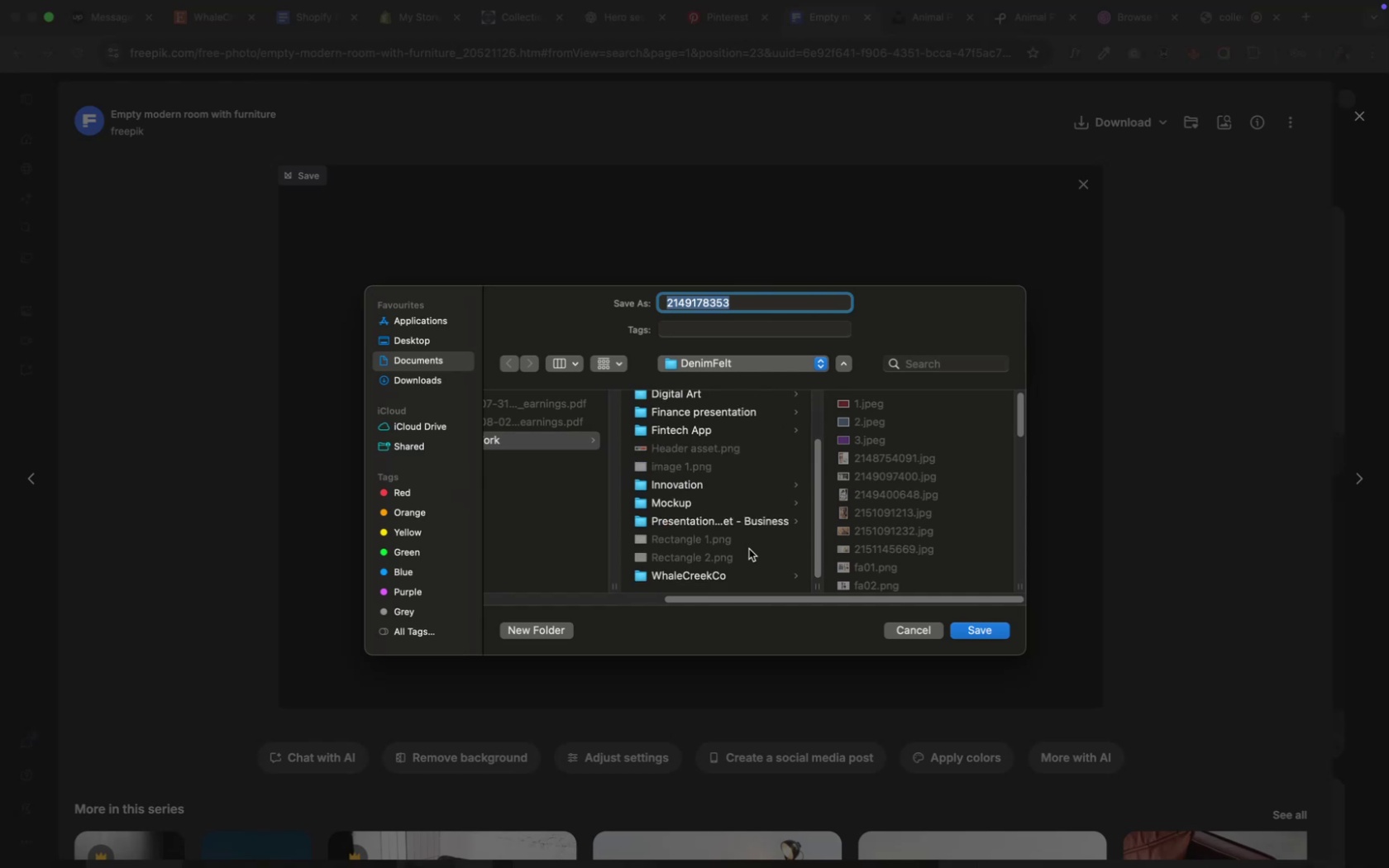 
left_click([736, 575])
 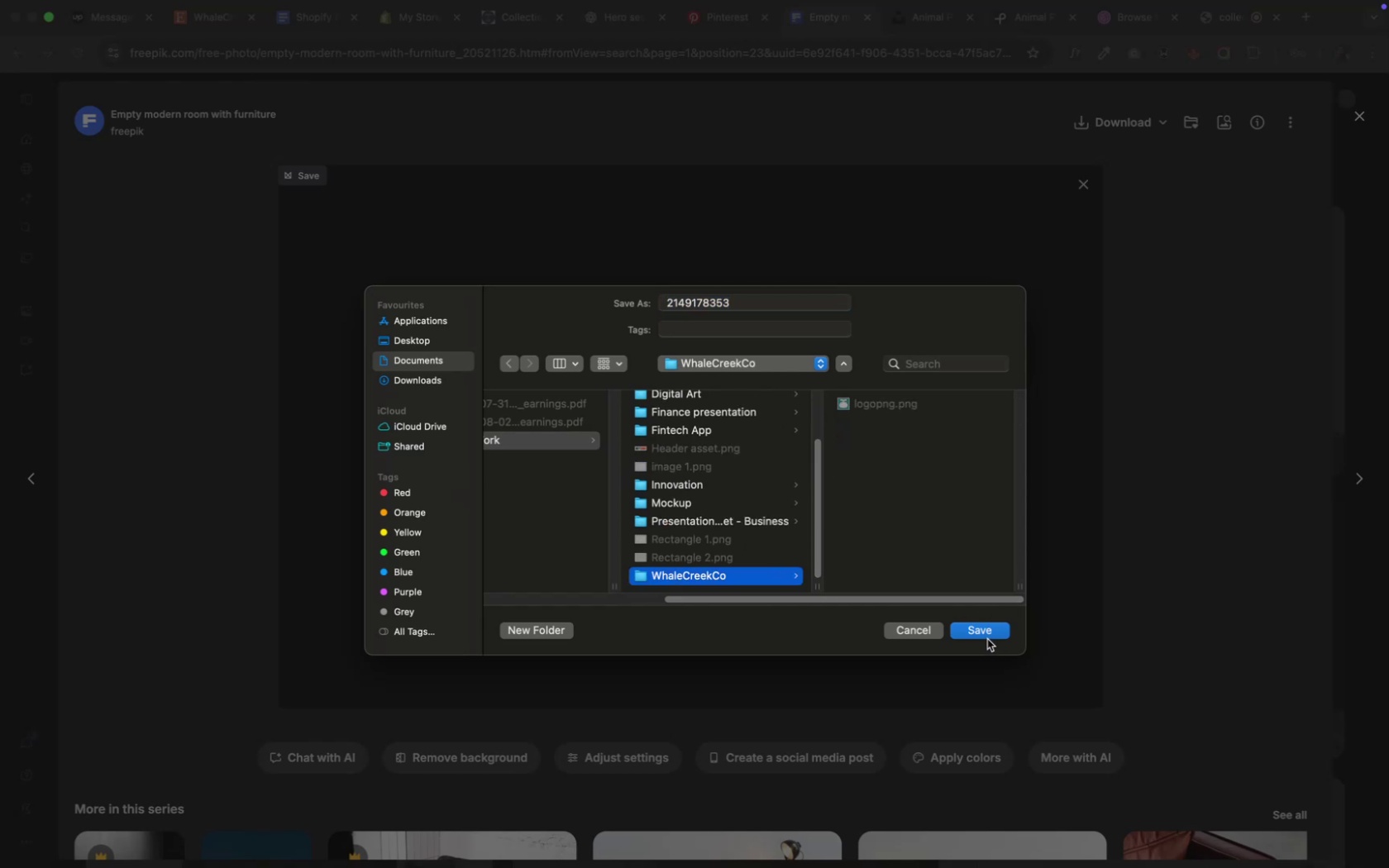 
left_click([985, 636])
 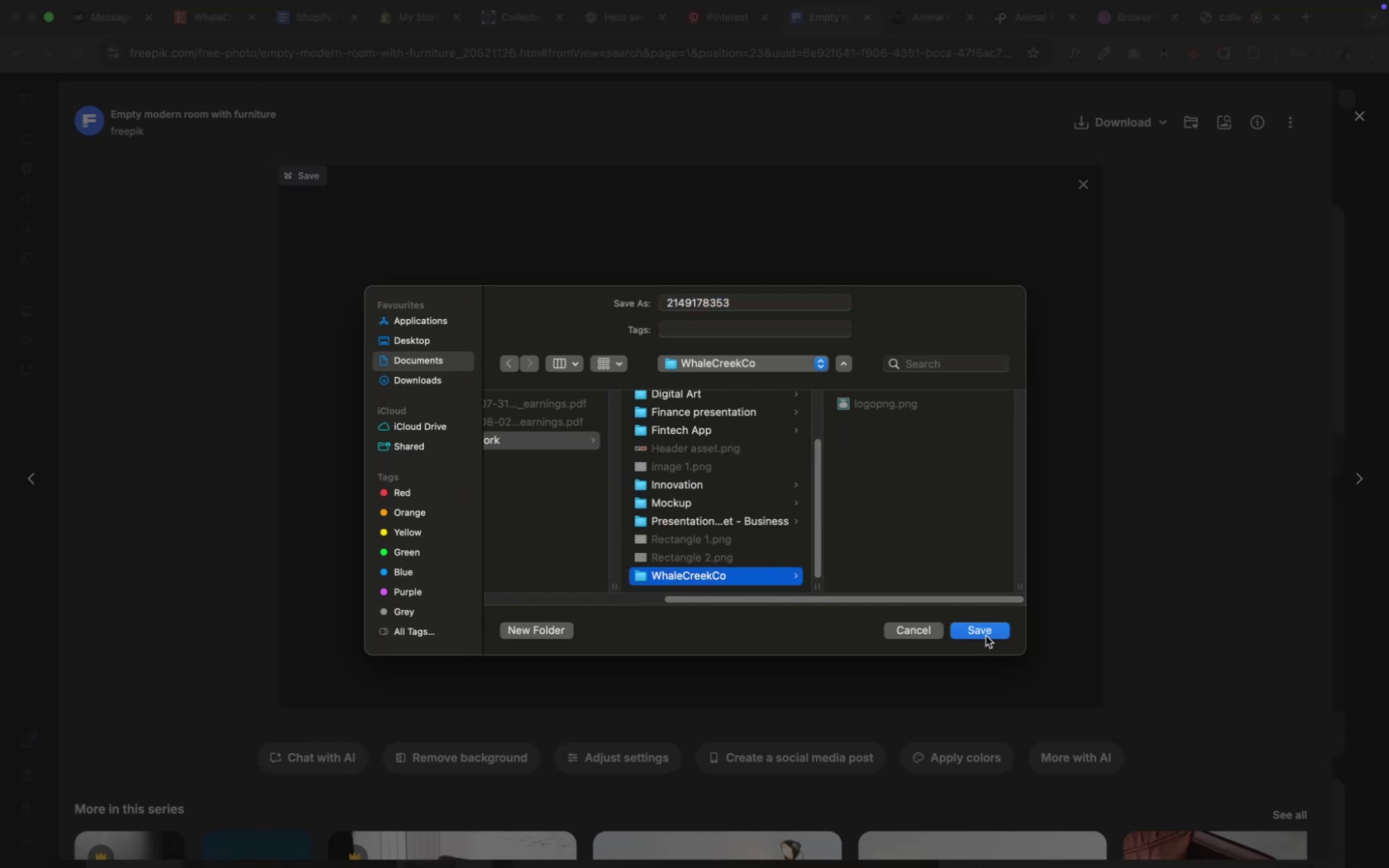 
scroll: coordinate [983, 634], scroll_direction: down, amount: 13.0
 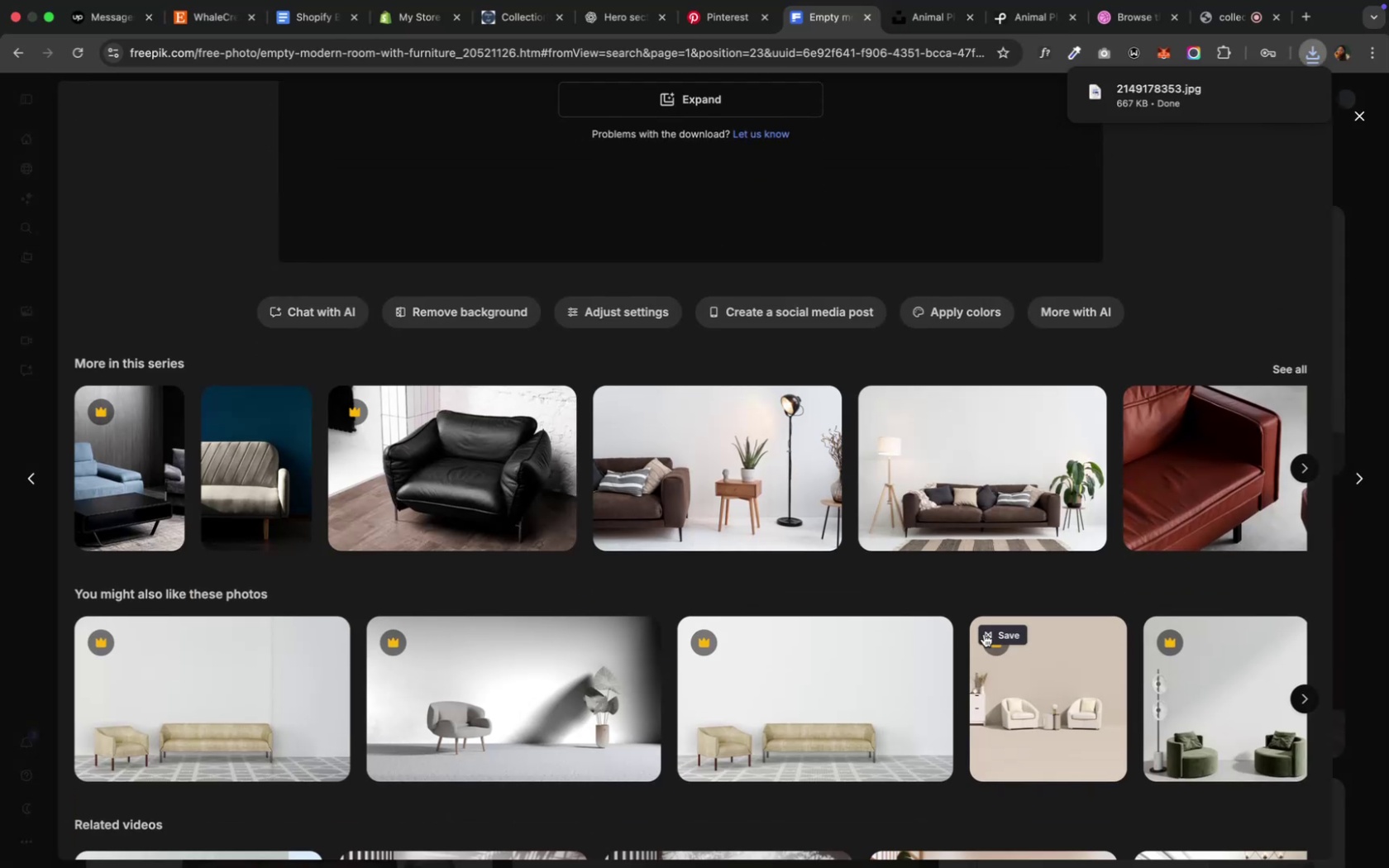 
wait(8.04)
 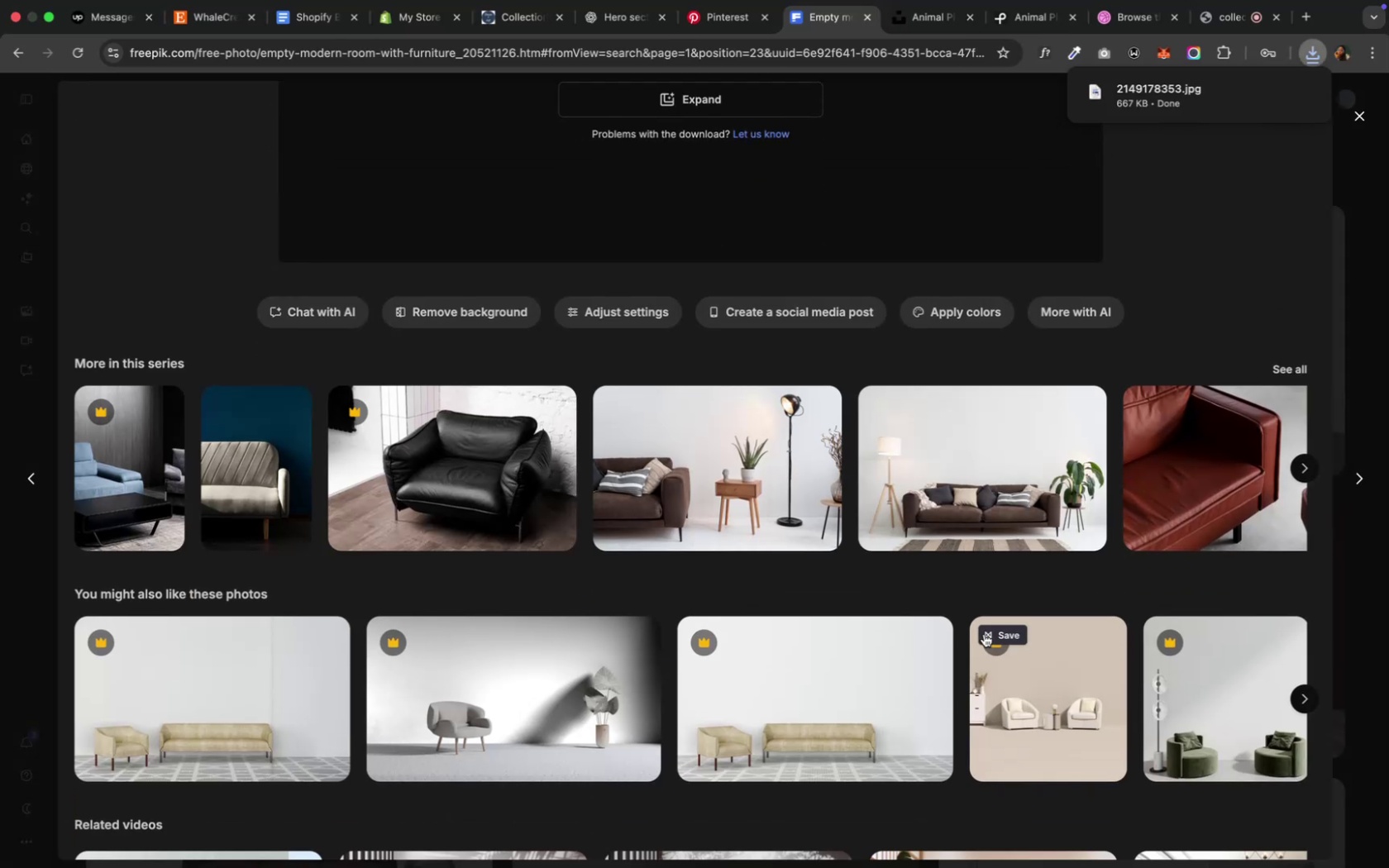 
mouse_move([940, 610])
 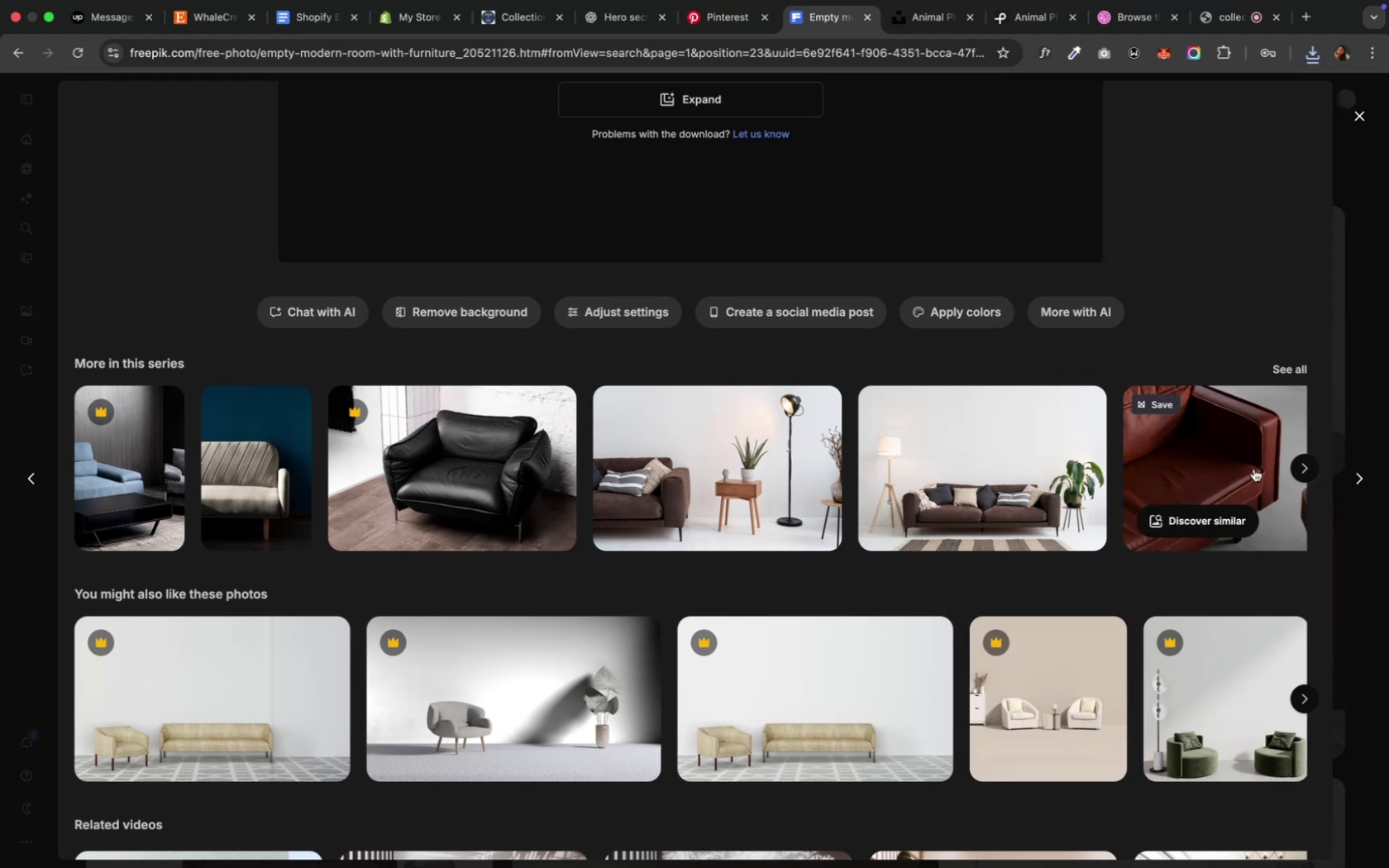 
left_click([1298, 468])
 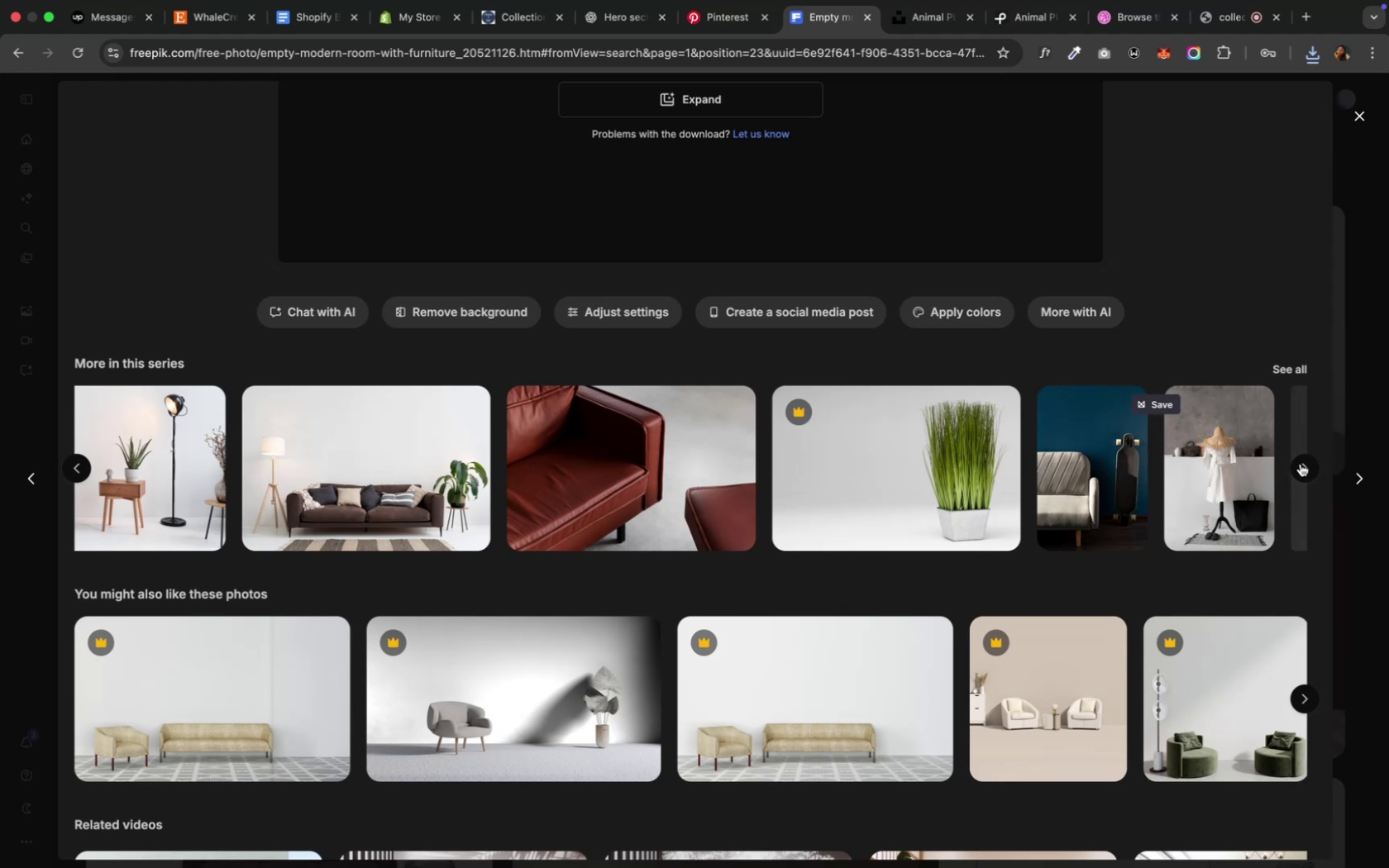 
wait(9.43)
 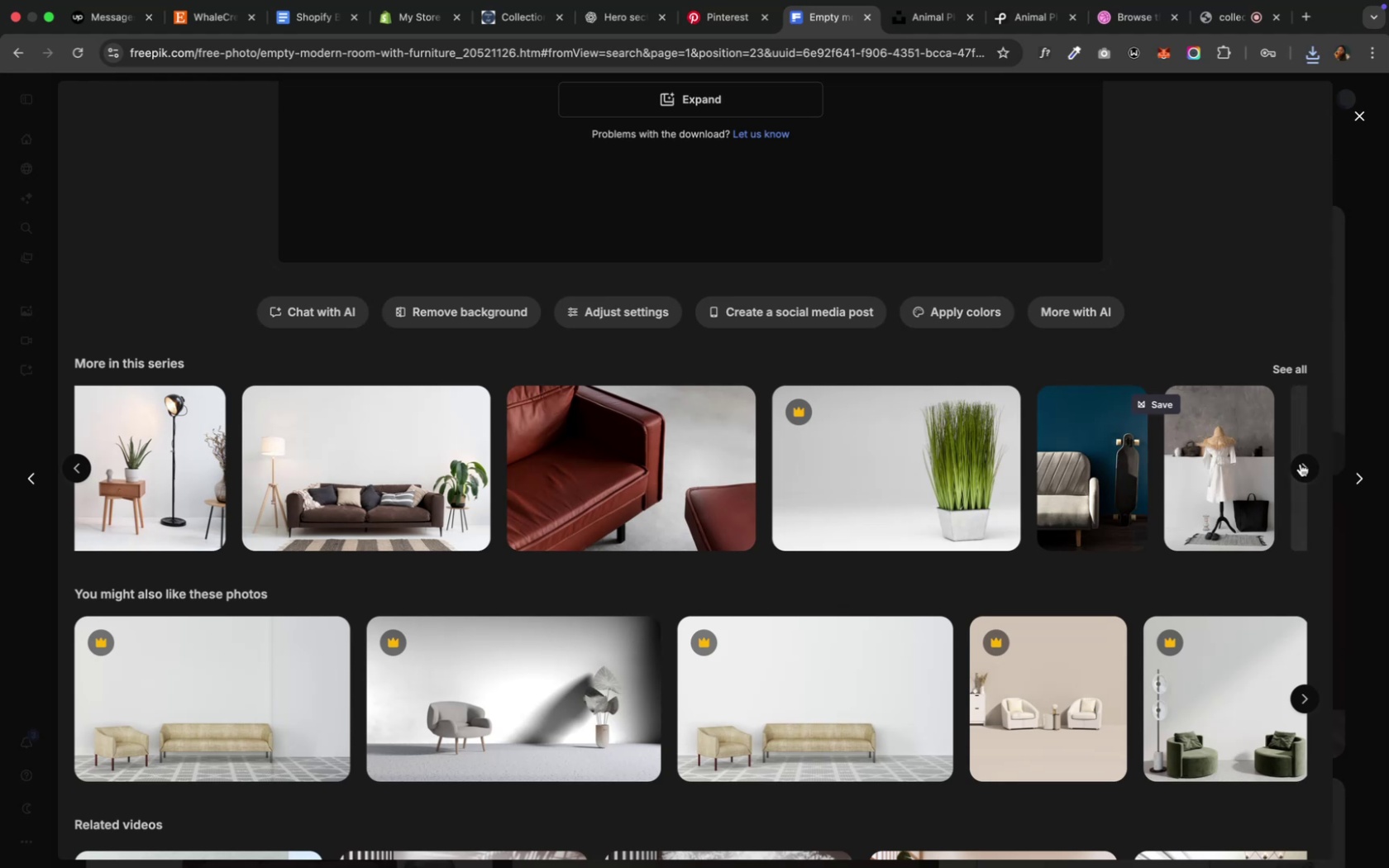 
left_click([183, 14])
 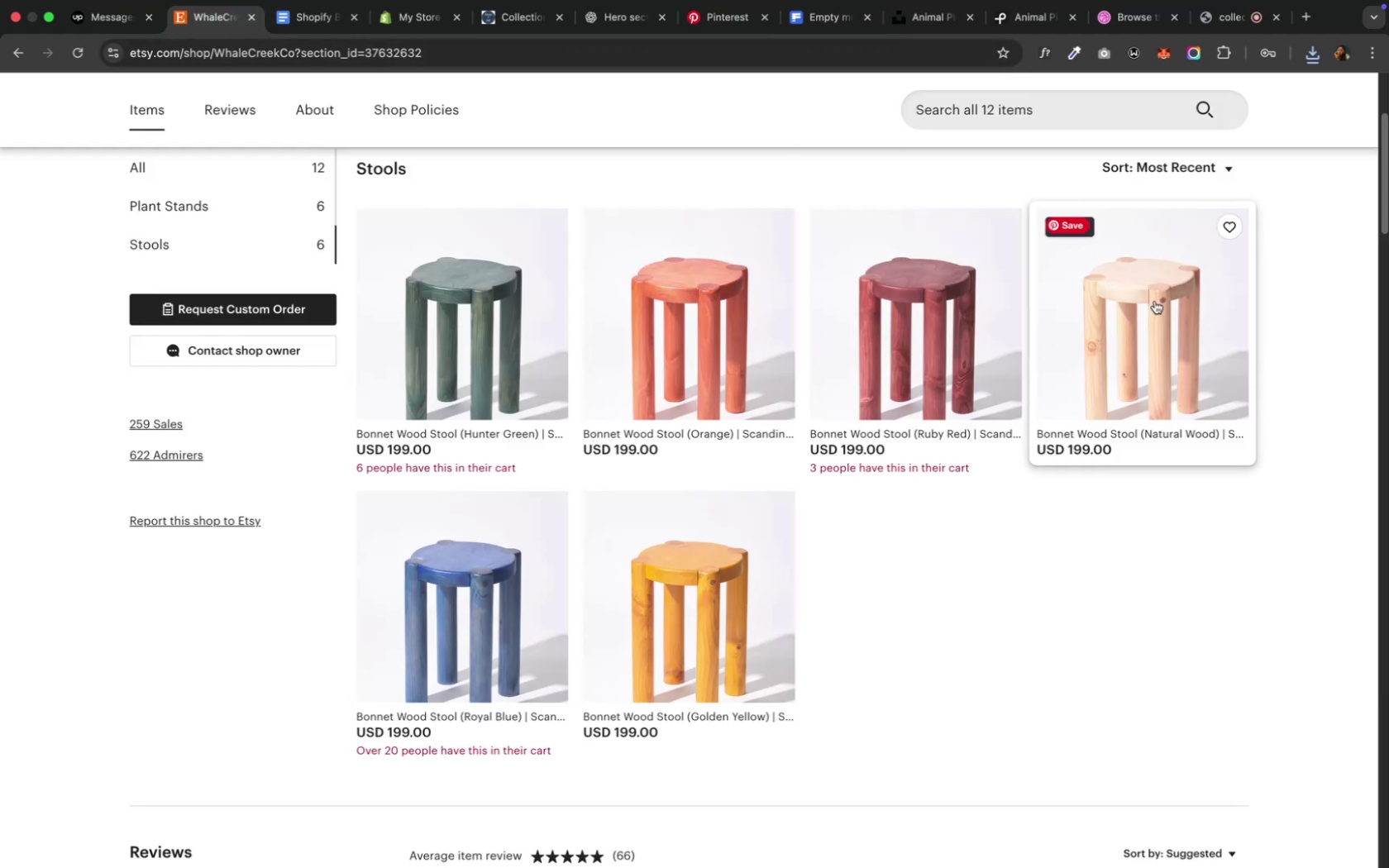 
left_click([1153, 301])
 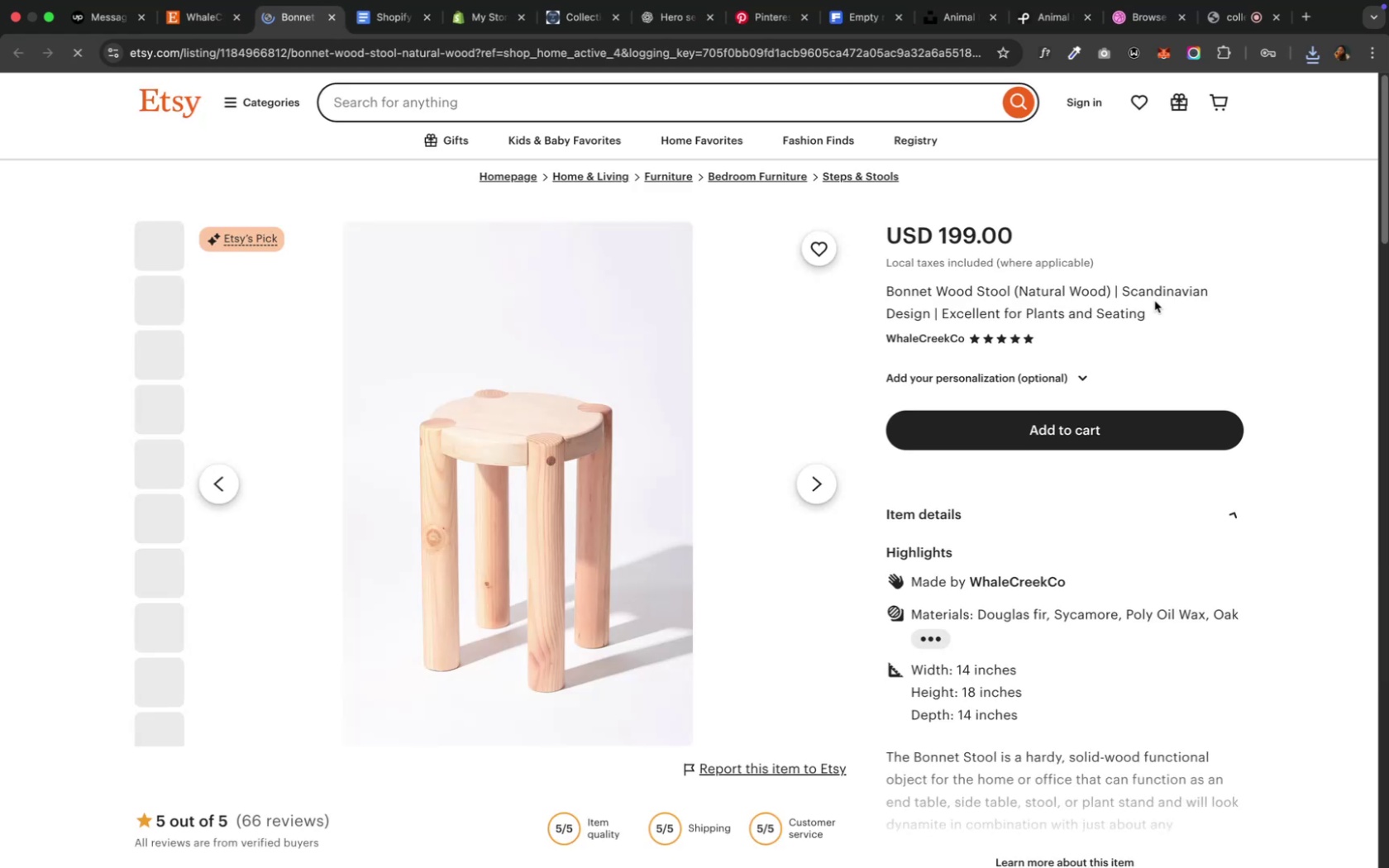 
mouse_move([533, 491])
 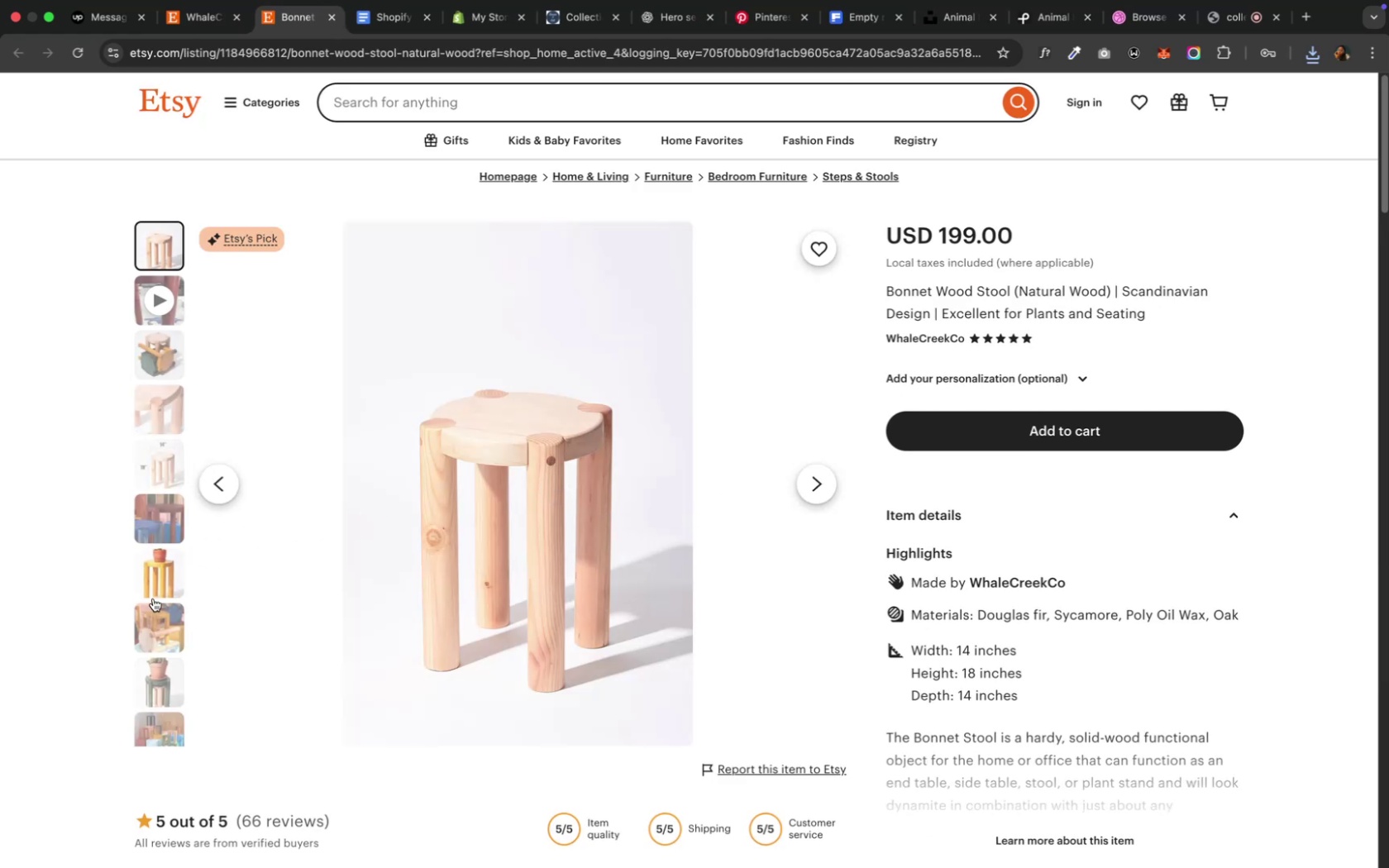 
left_click([154, 620])
 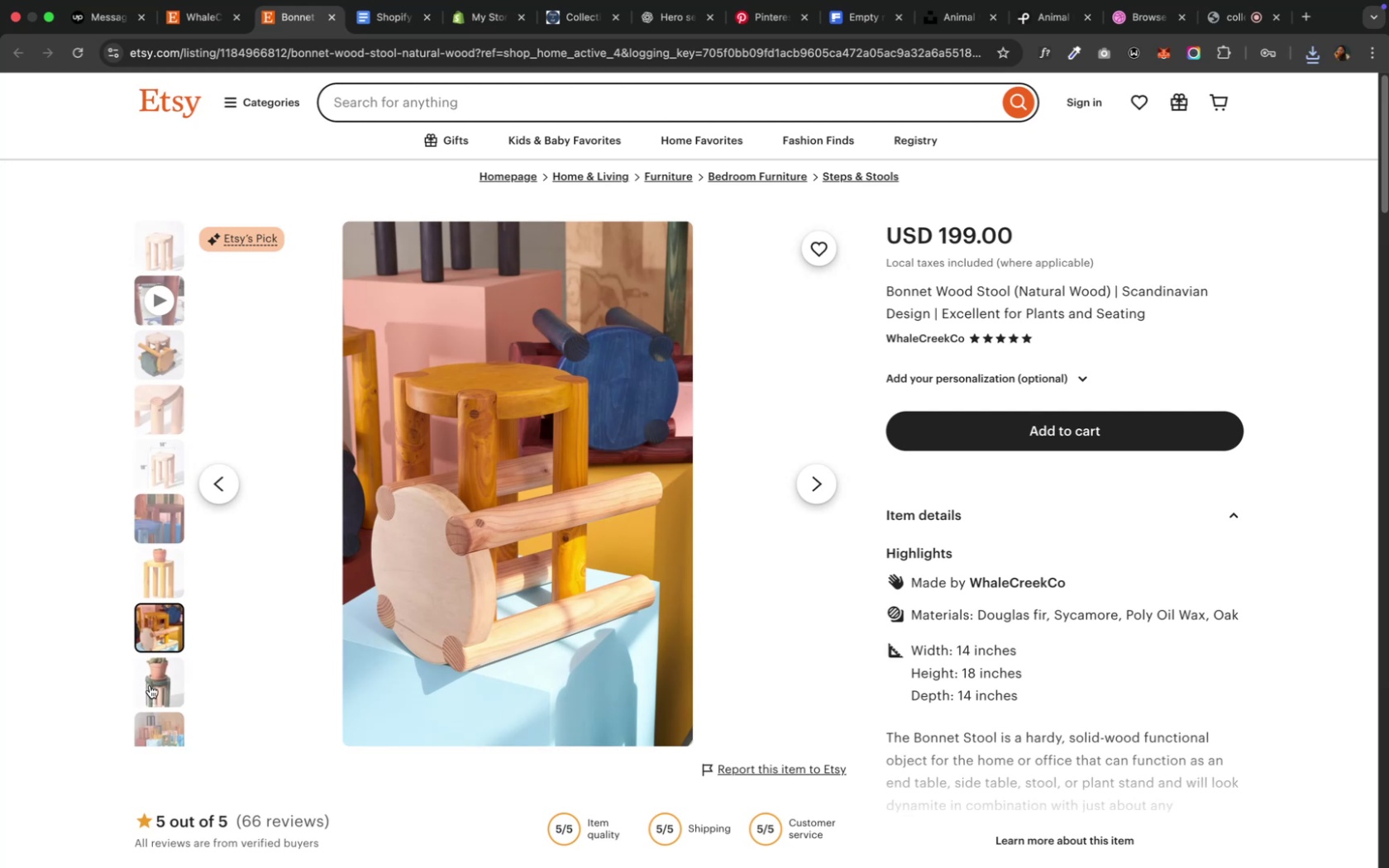 
wait(7.52)
 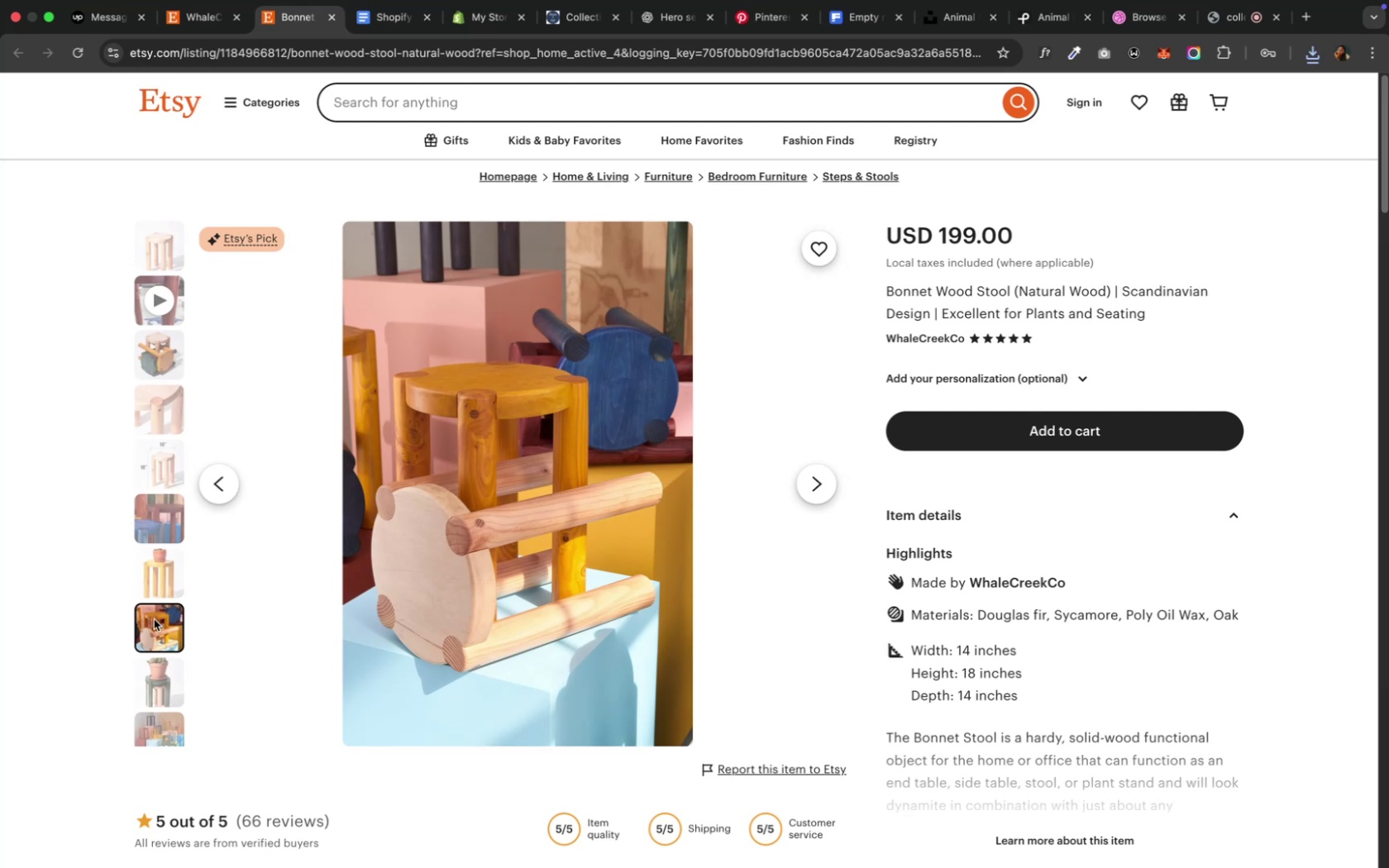 
left_click([157, 675])
 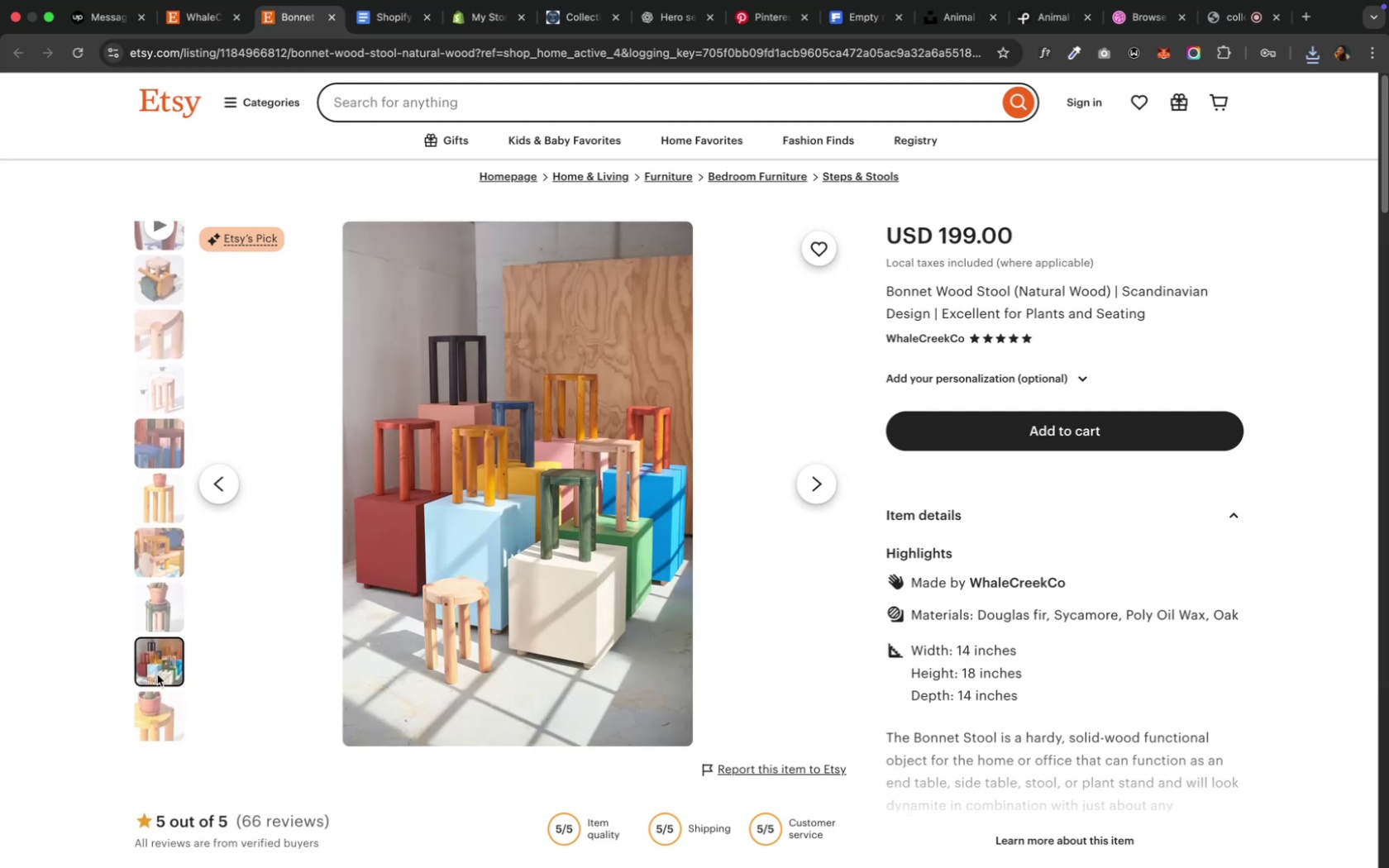 
right_click([502, 555])
 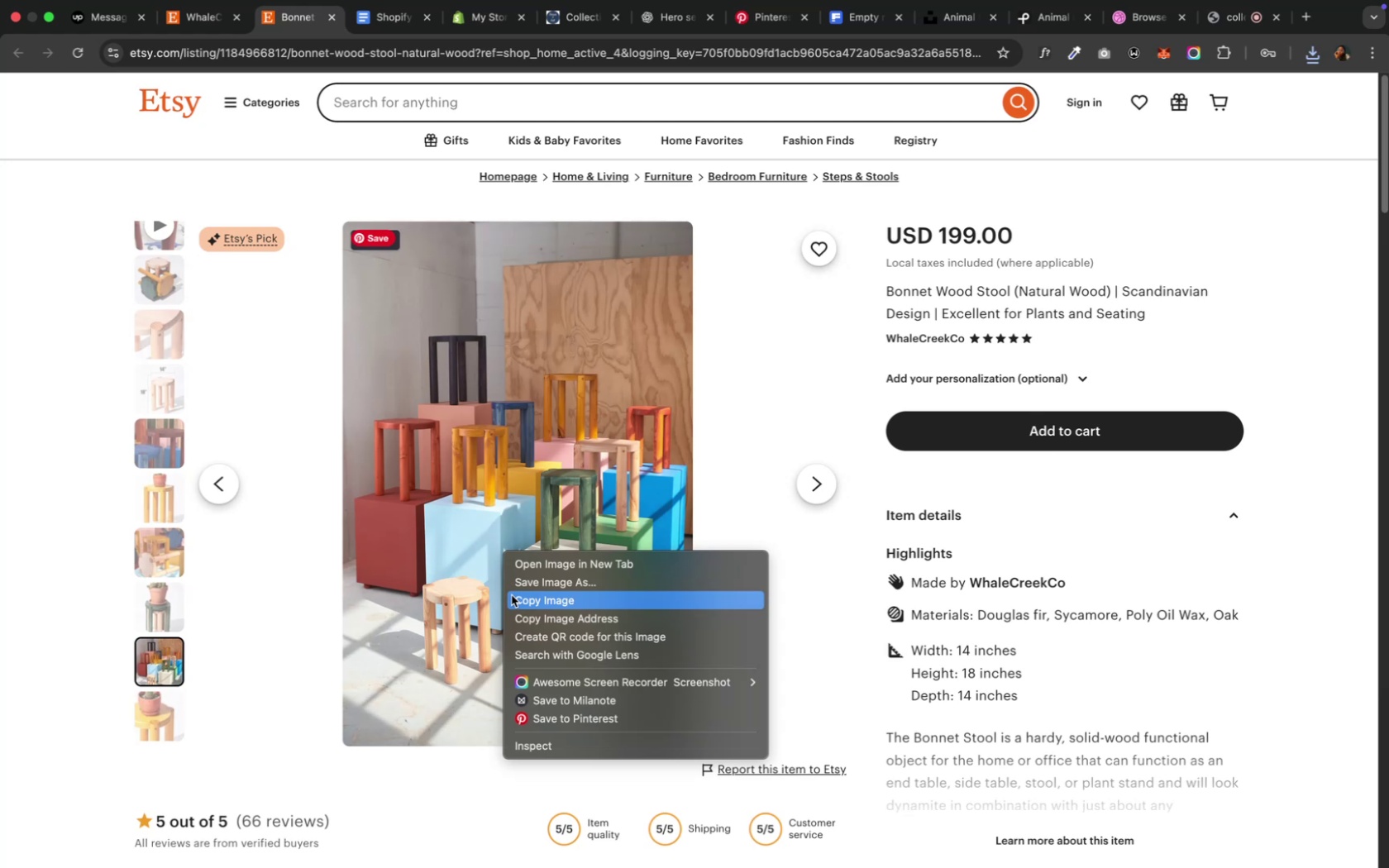 
left_click([511, 595])
 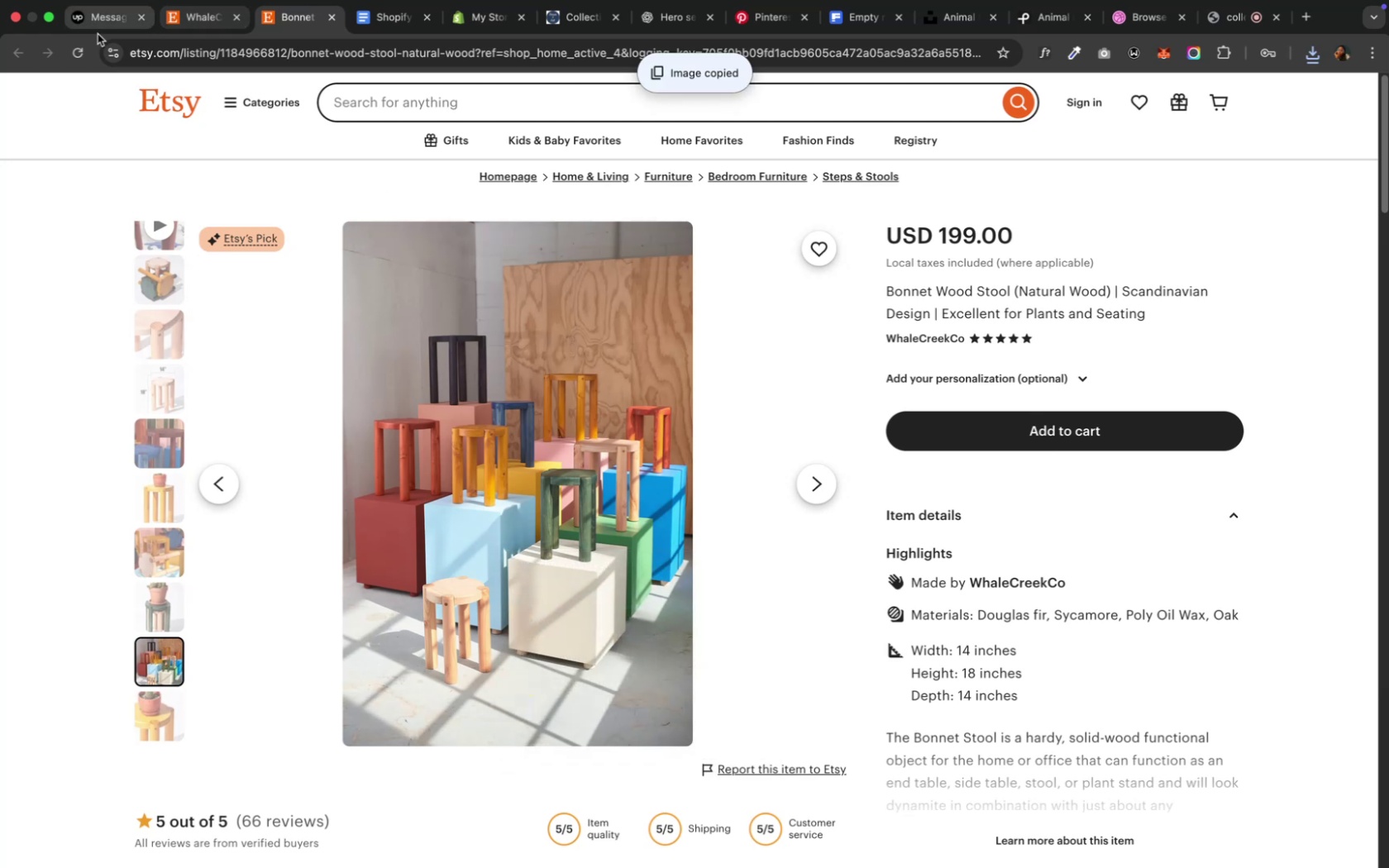 
left_click([52, 21])
 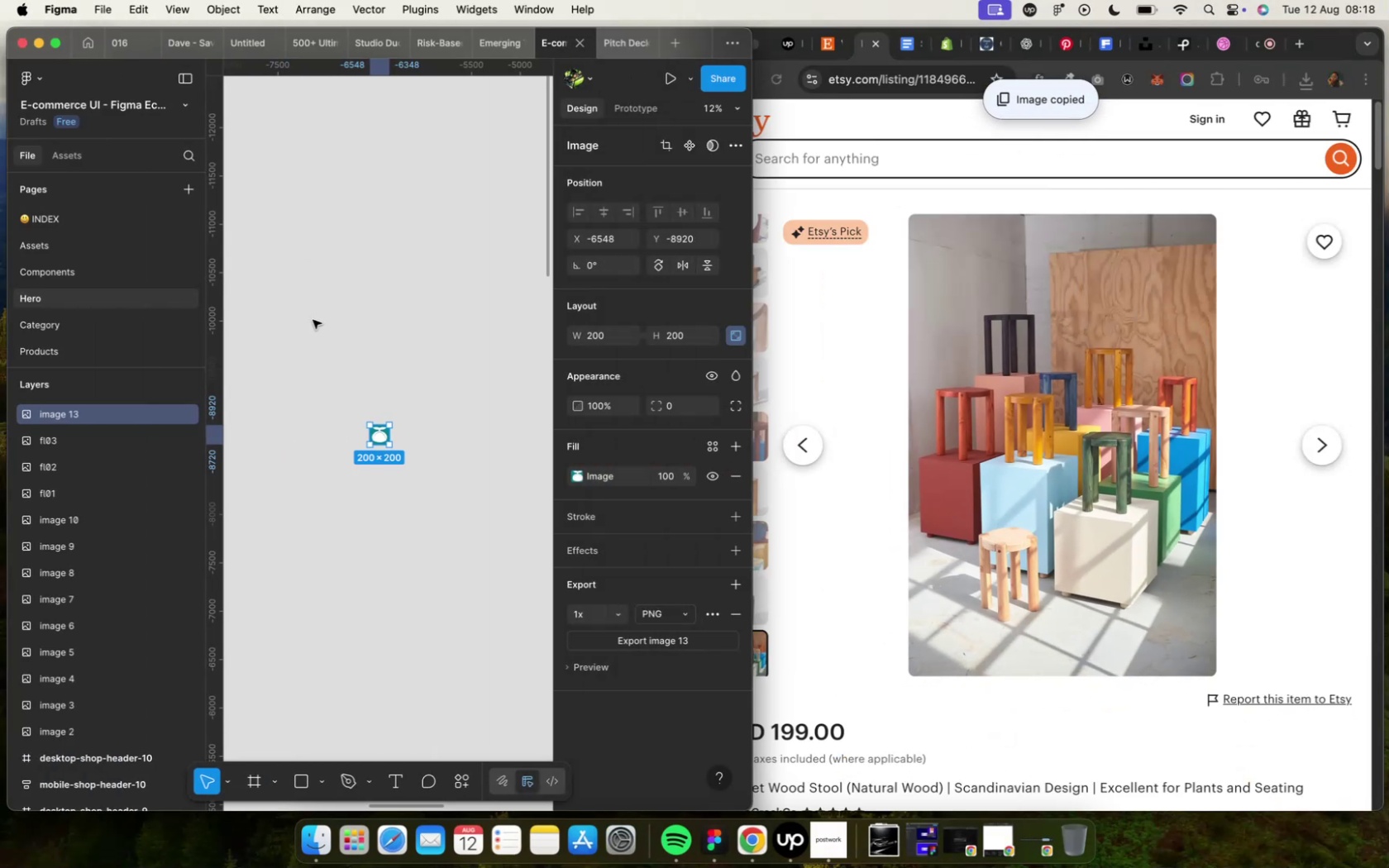 
left_click([346, 298])
 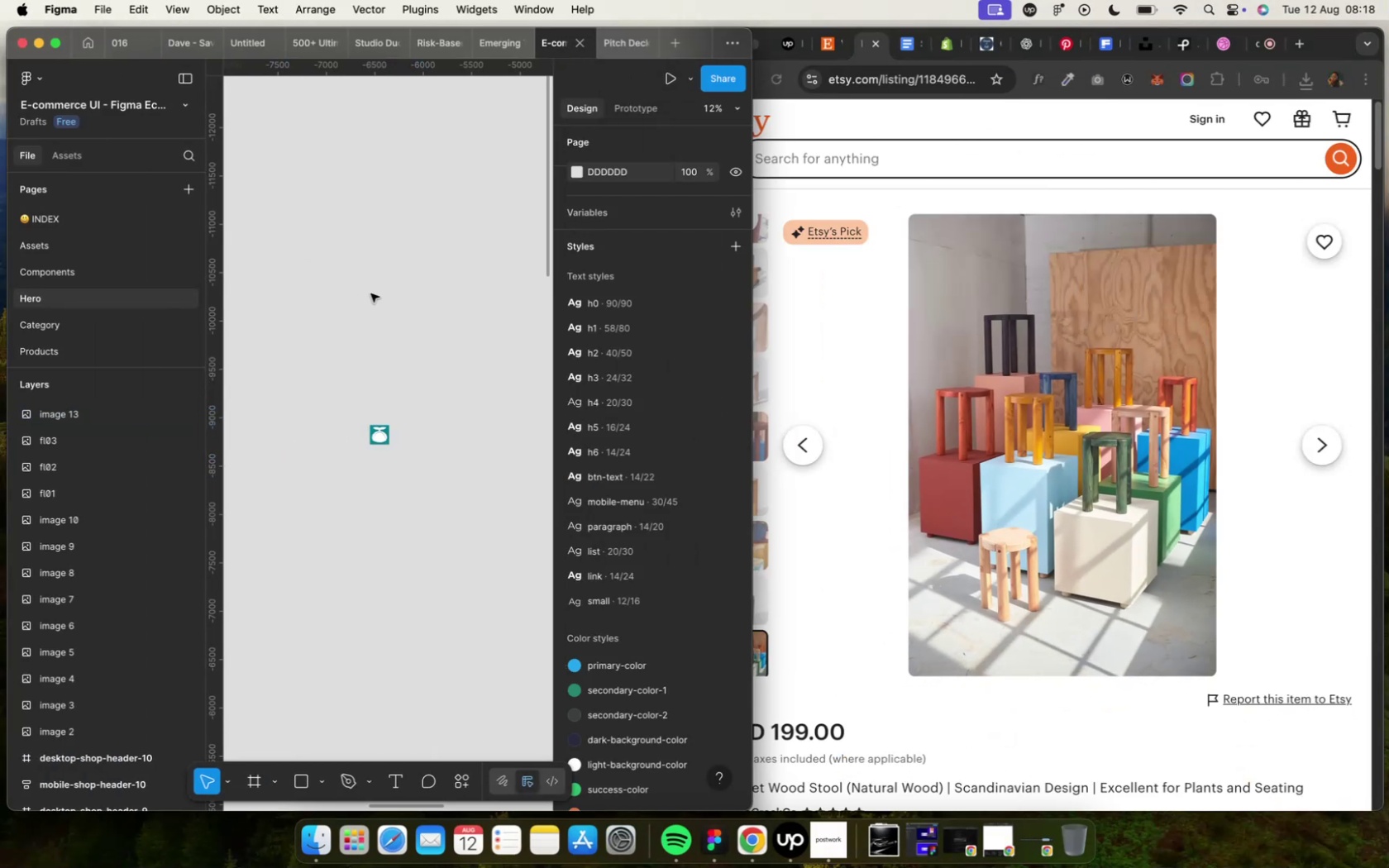 
key(Meta+V)
 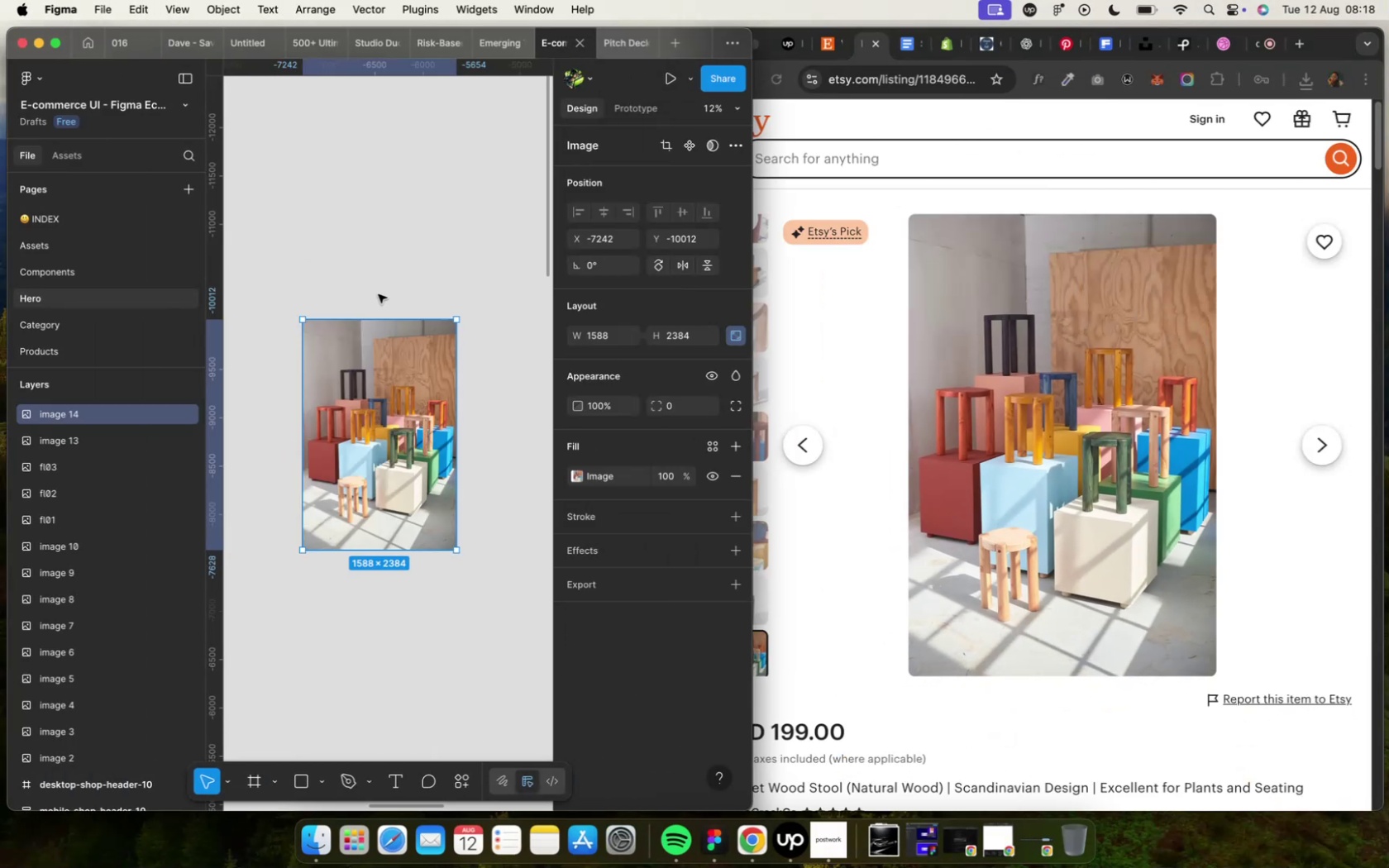 
left_click_drag(start_coordinate=[381, 454], to_coordinate=[504, 416])
 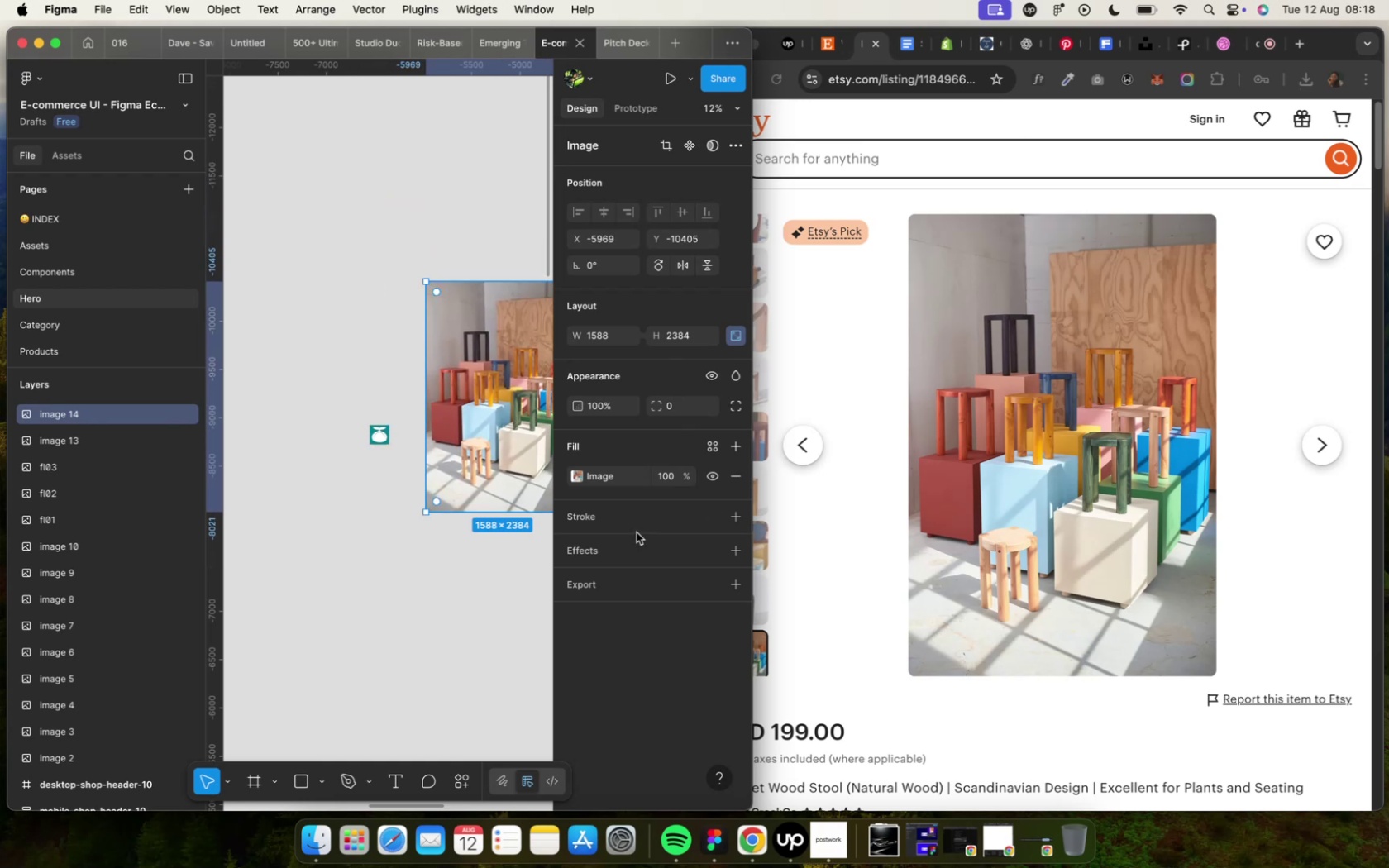 
wait(7.64)
 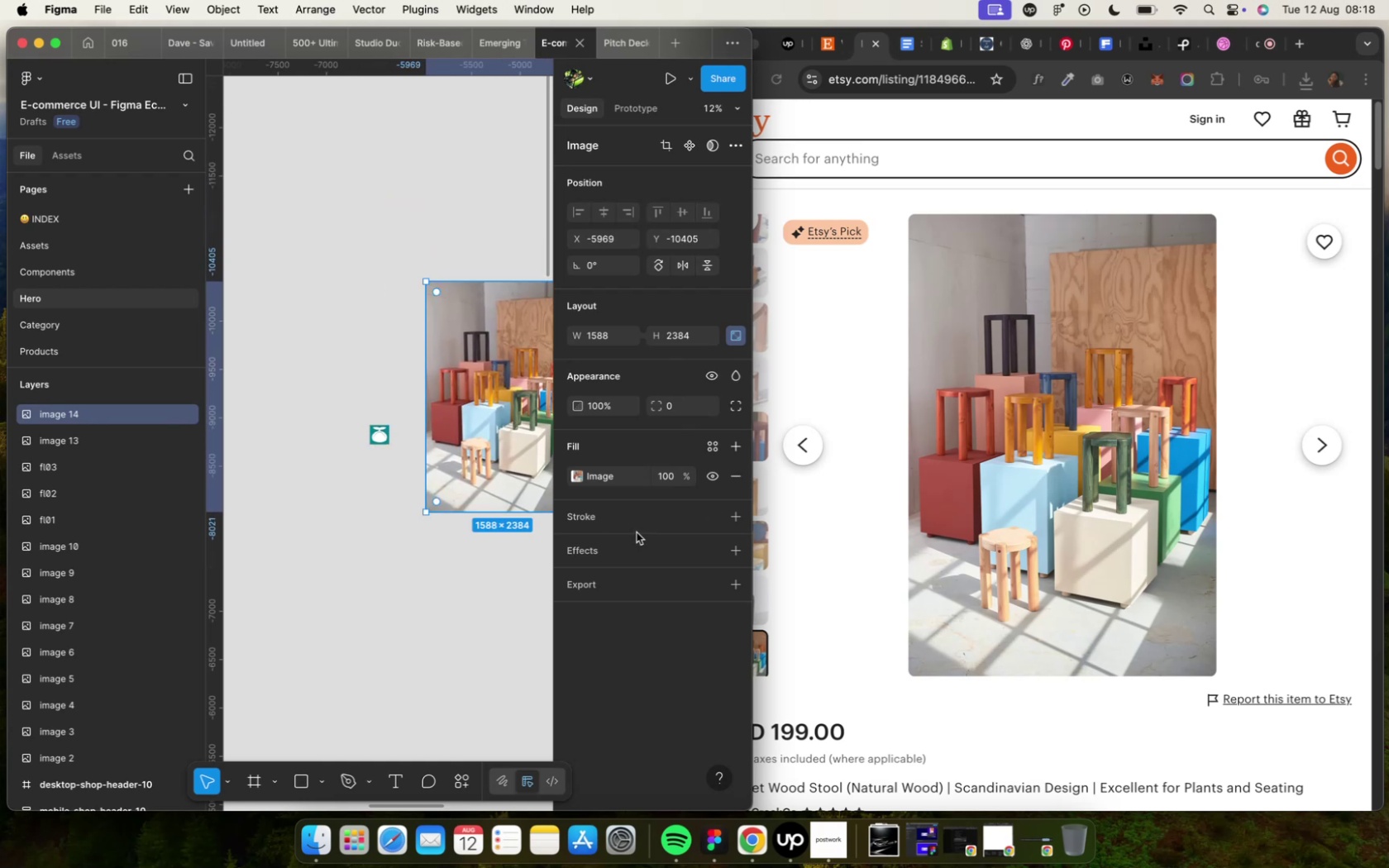 
left_click([583, 579])
 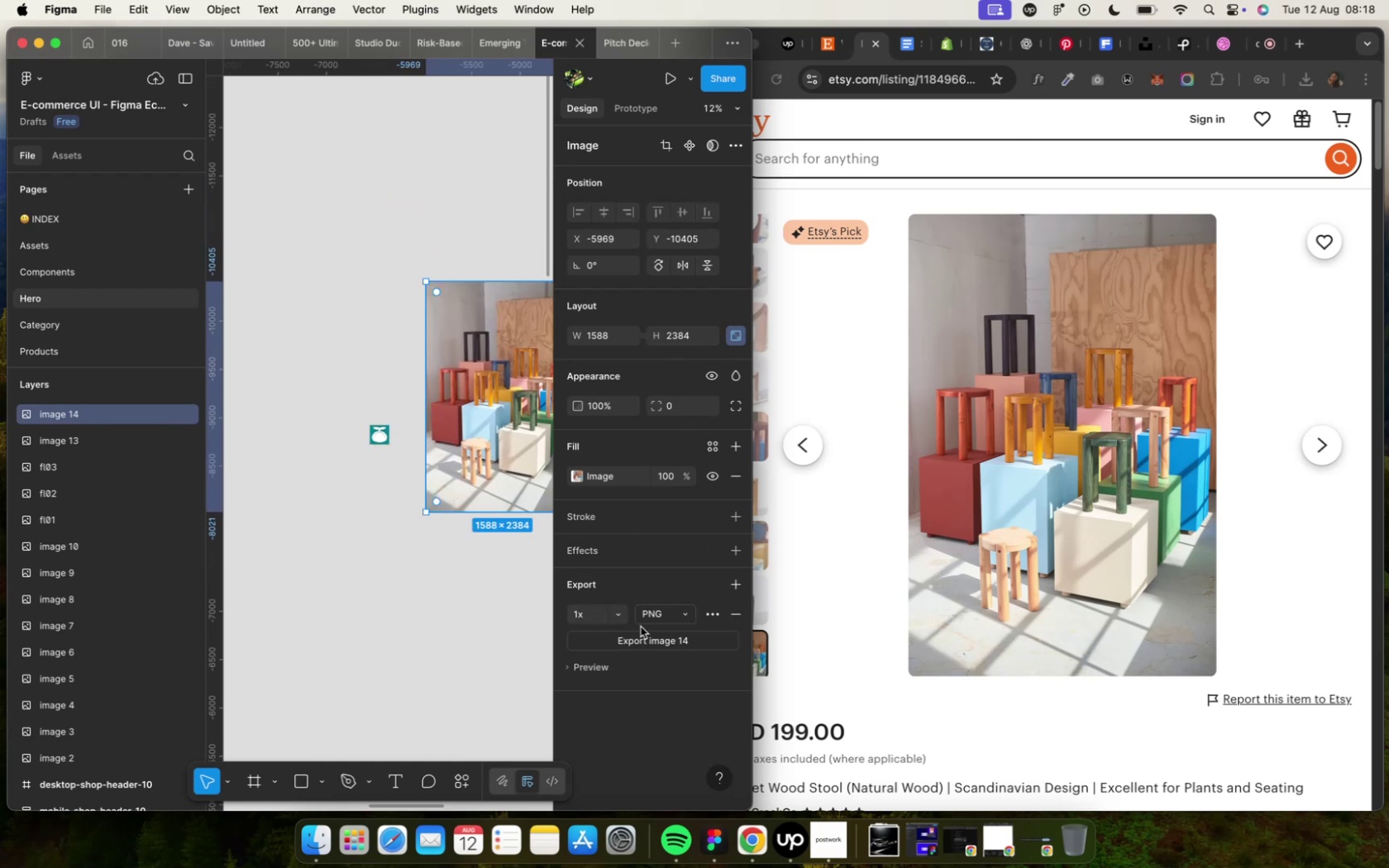 
left_click([641, 635])
 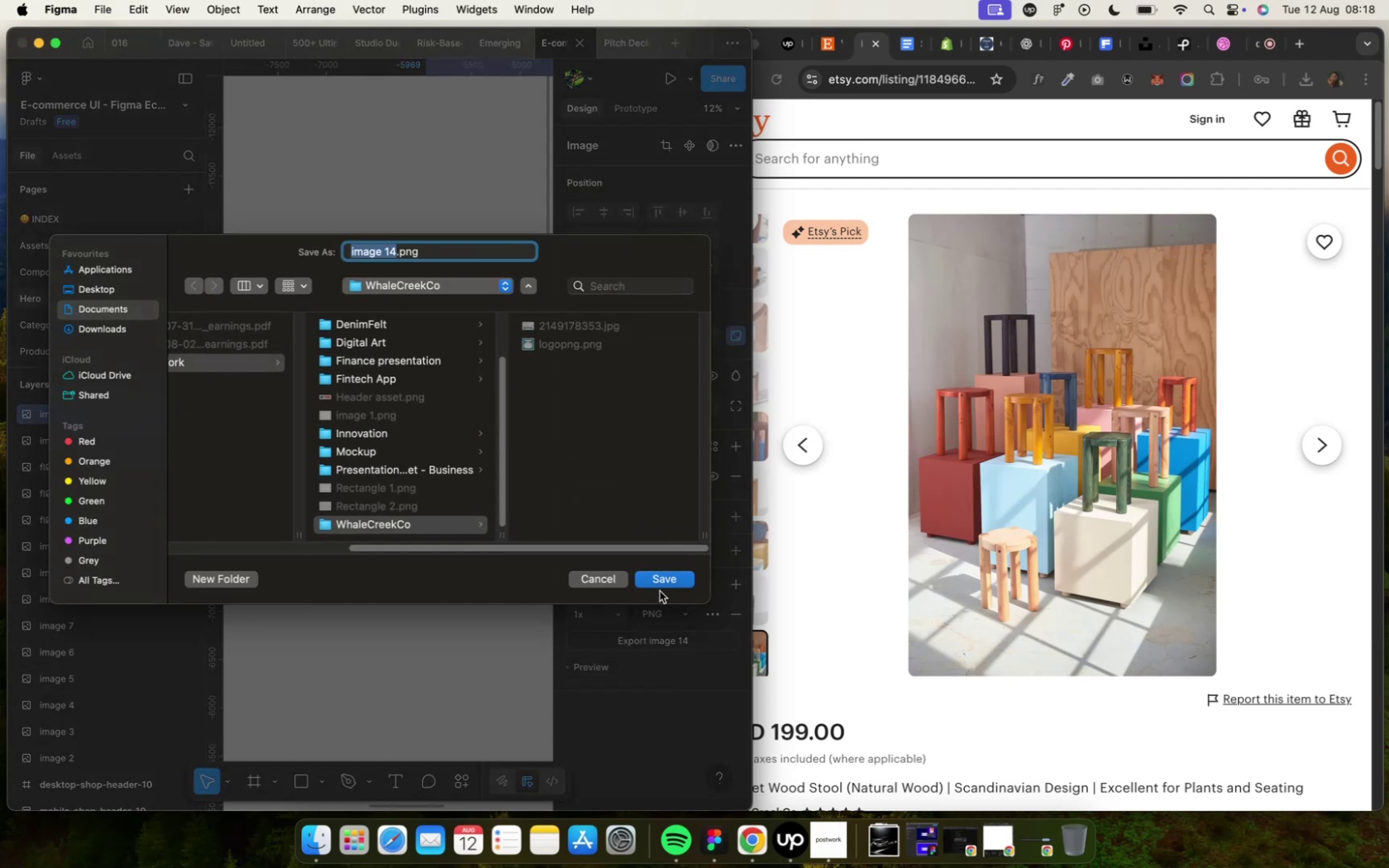 
wait(7.94)
 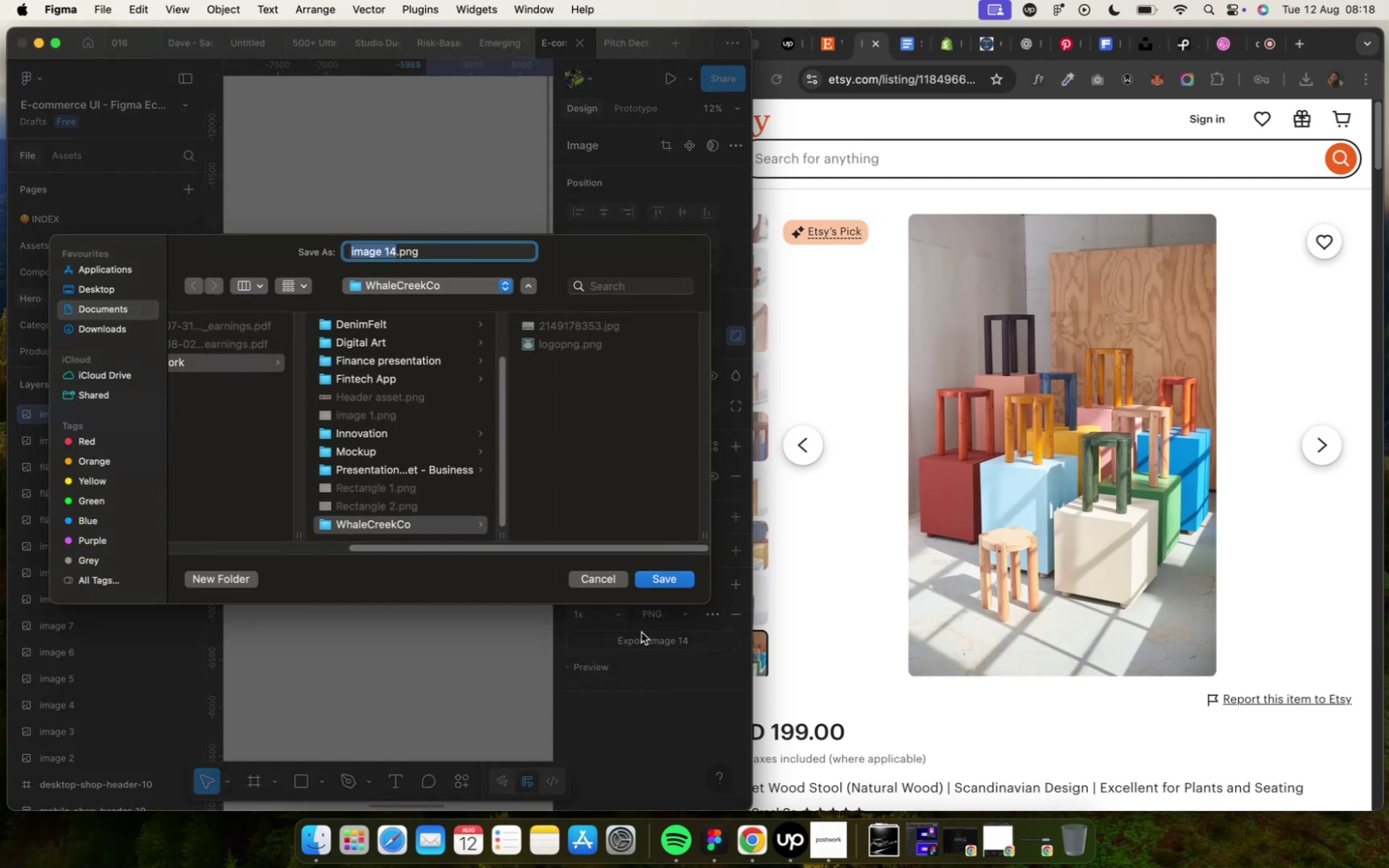 
left_click([664, 581])
 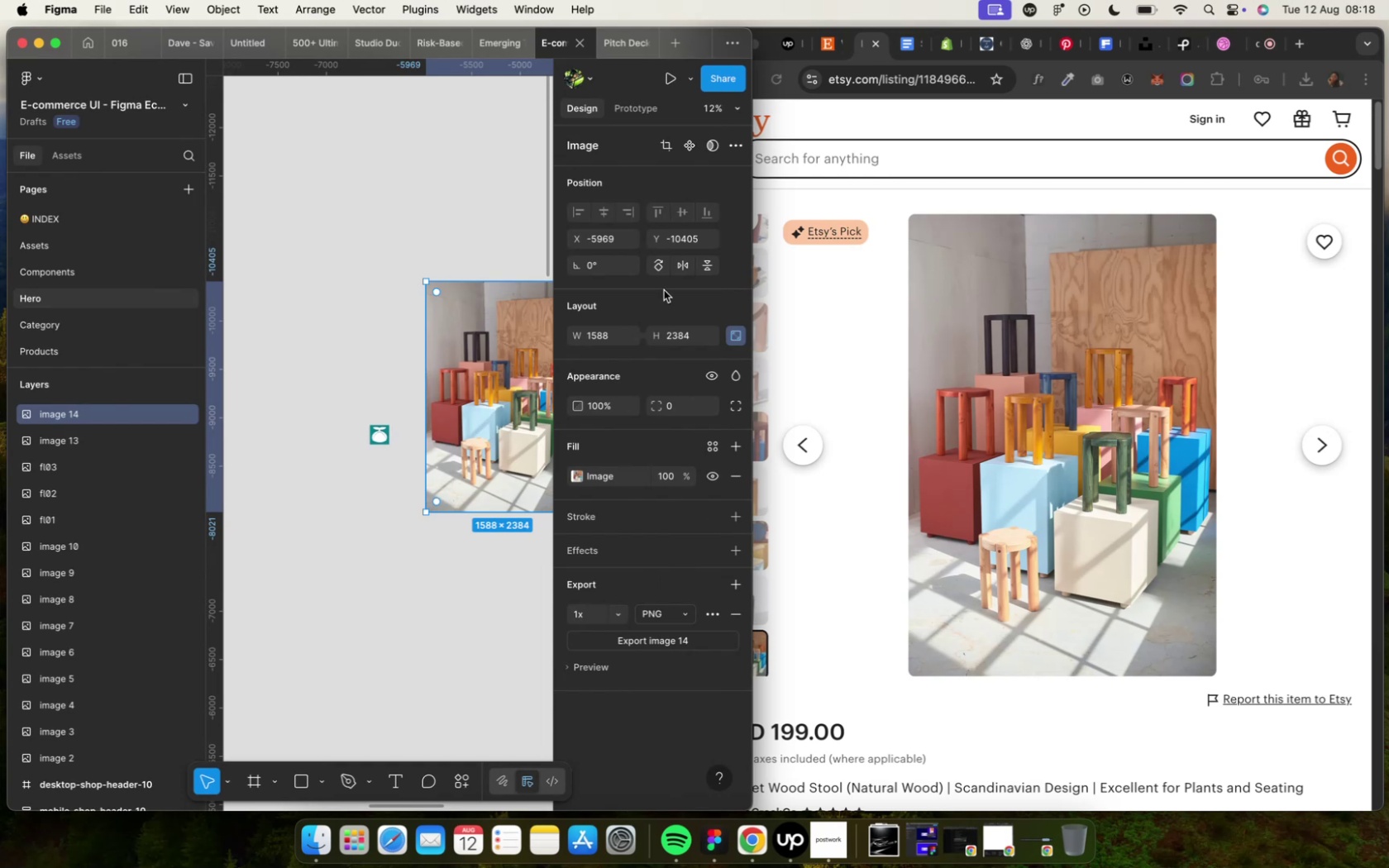 
wait(5.54)
 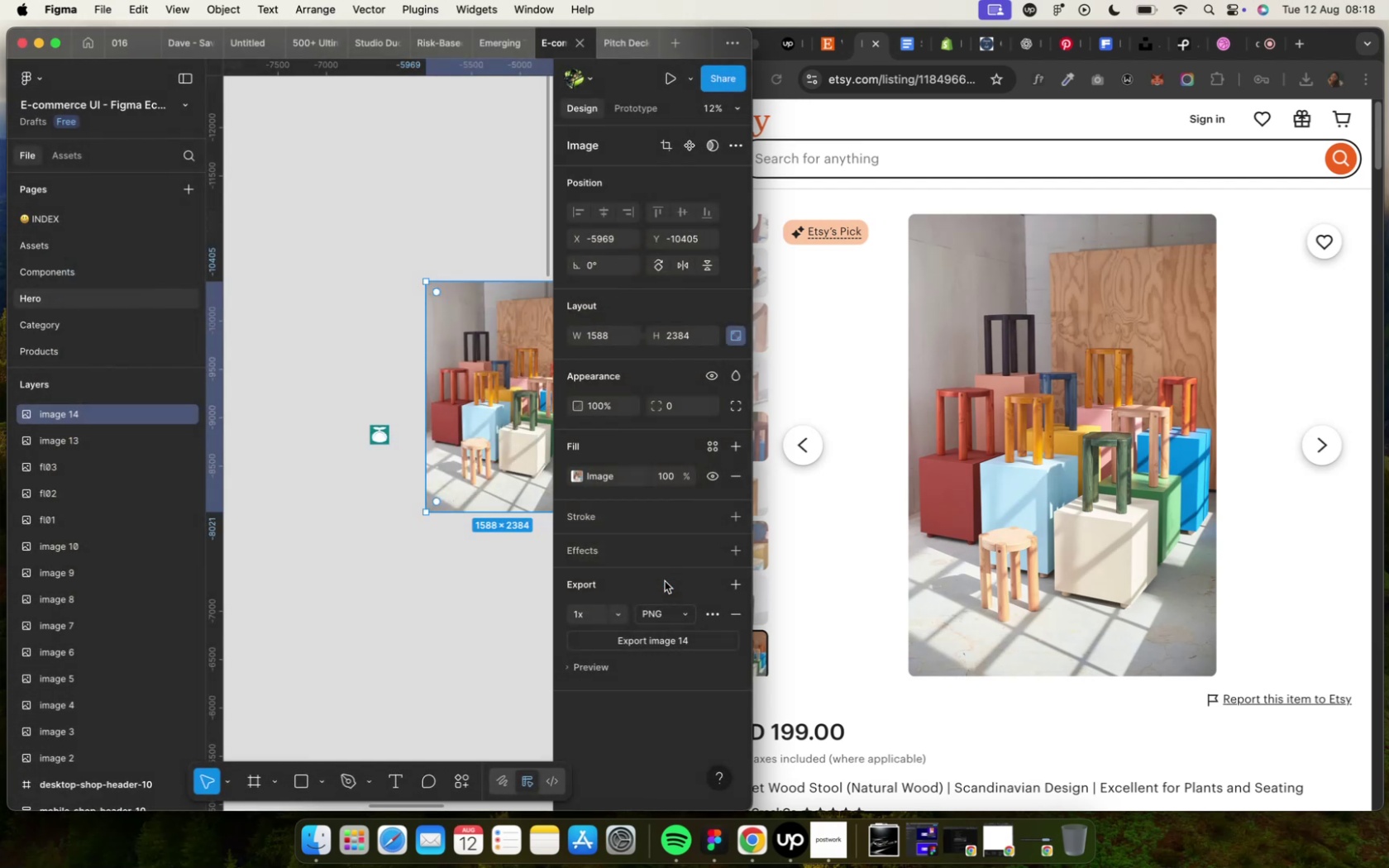 
left_click([946, 55])
 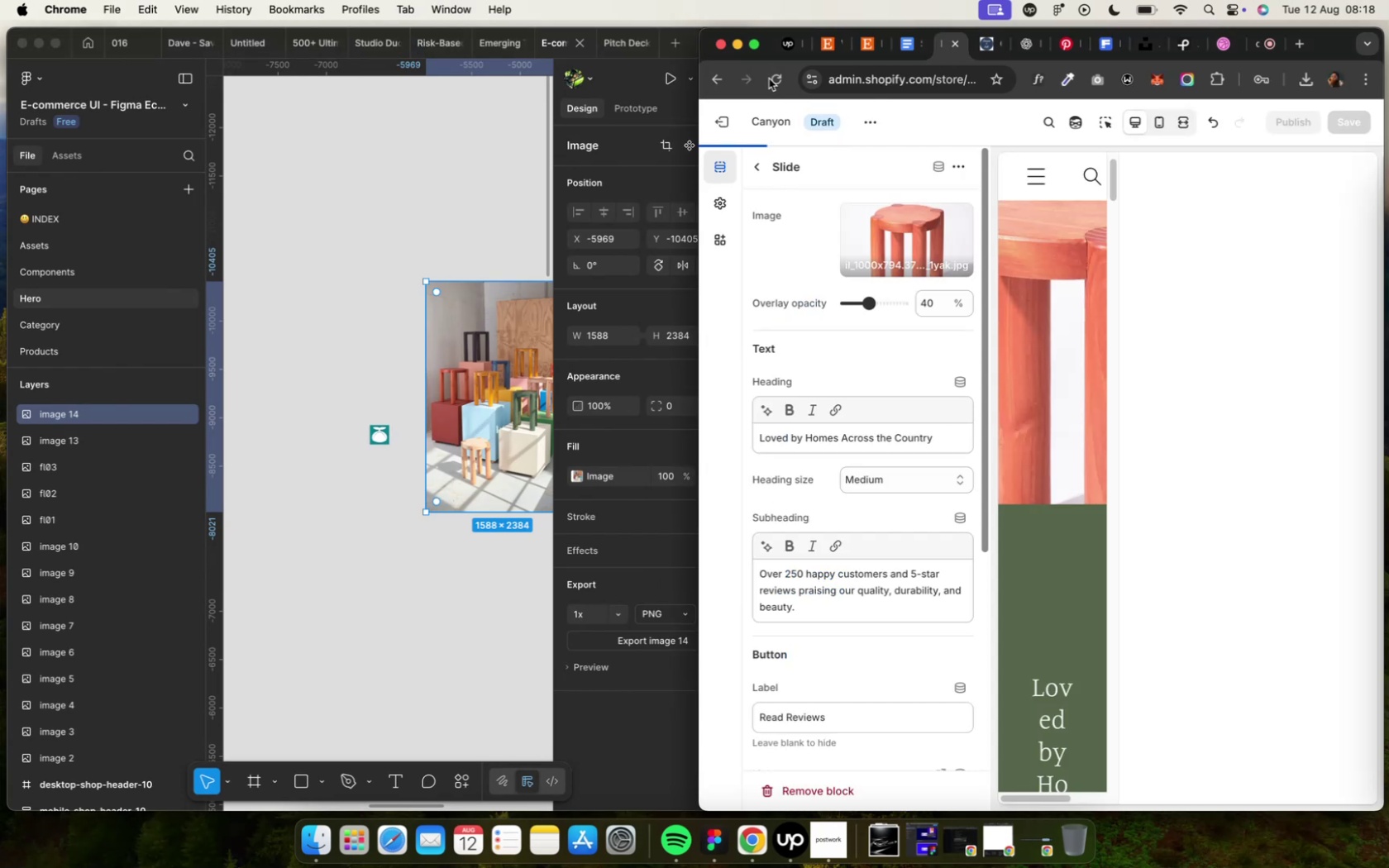 
left_click([752, 46])
 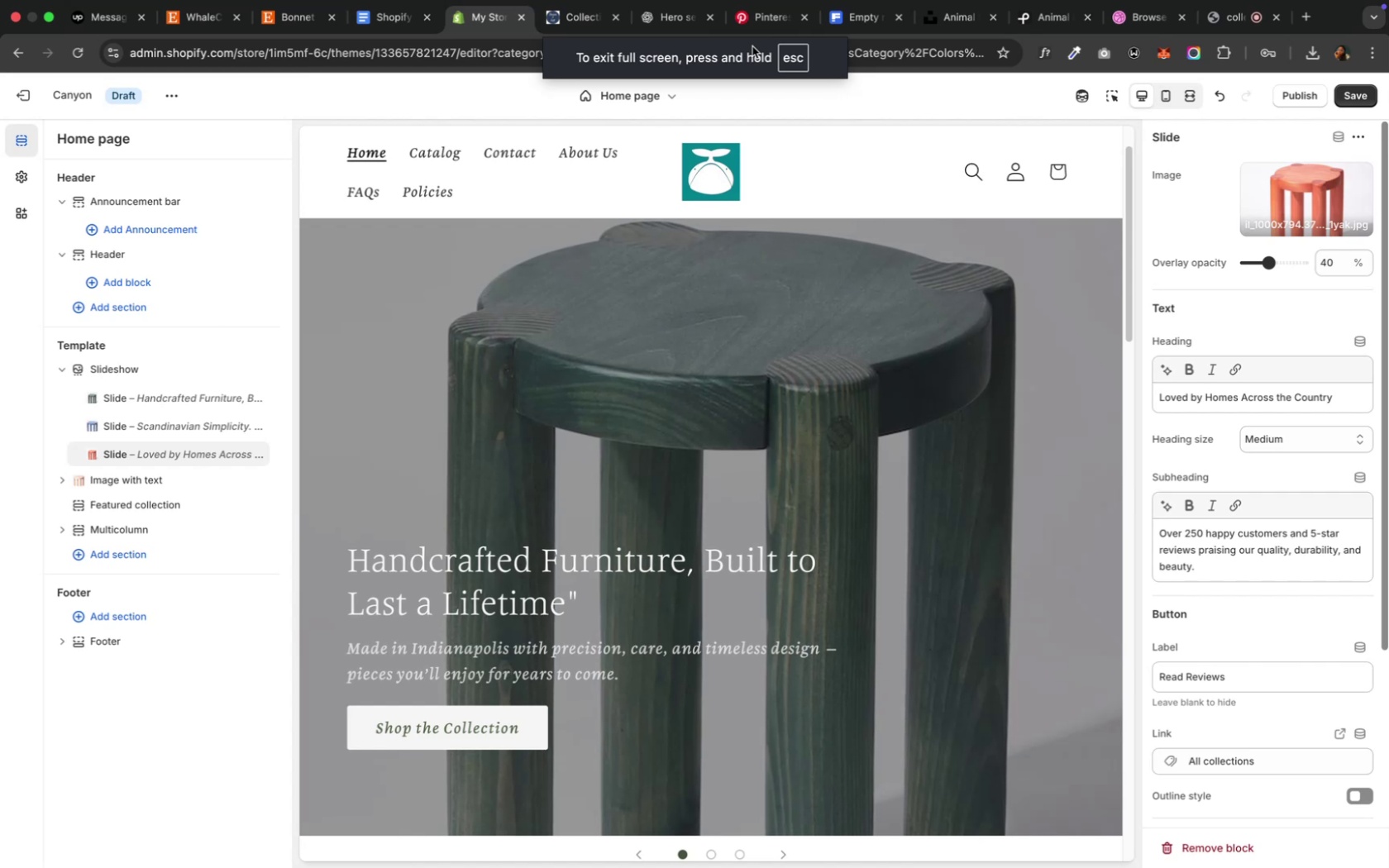 
wait(5.87)
 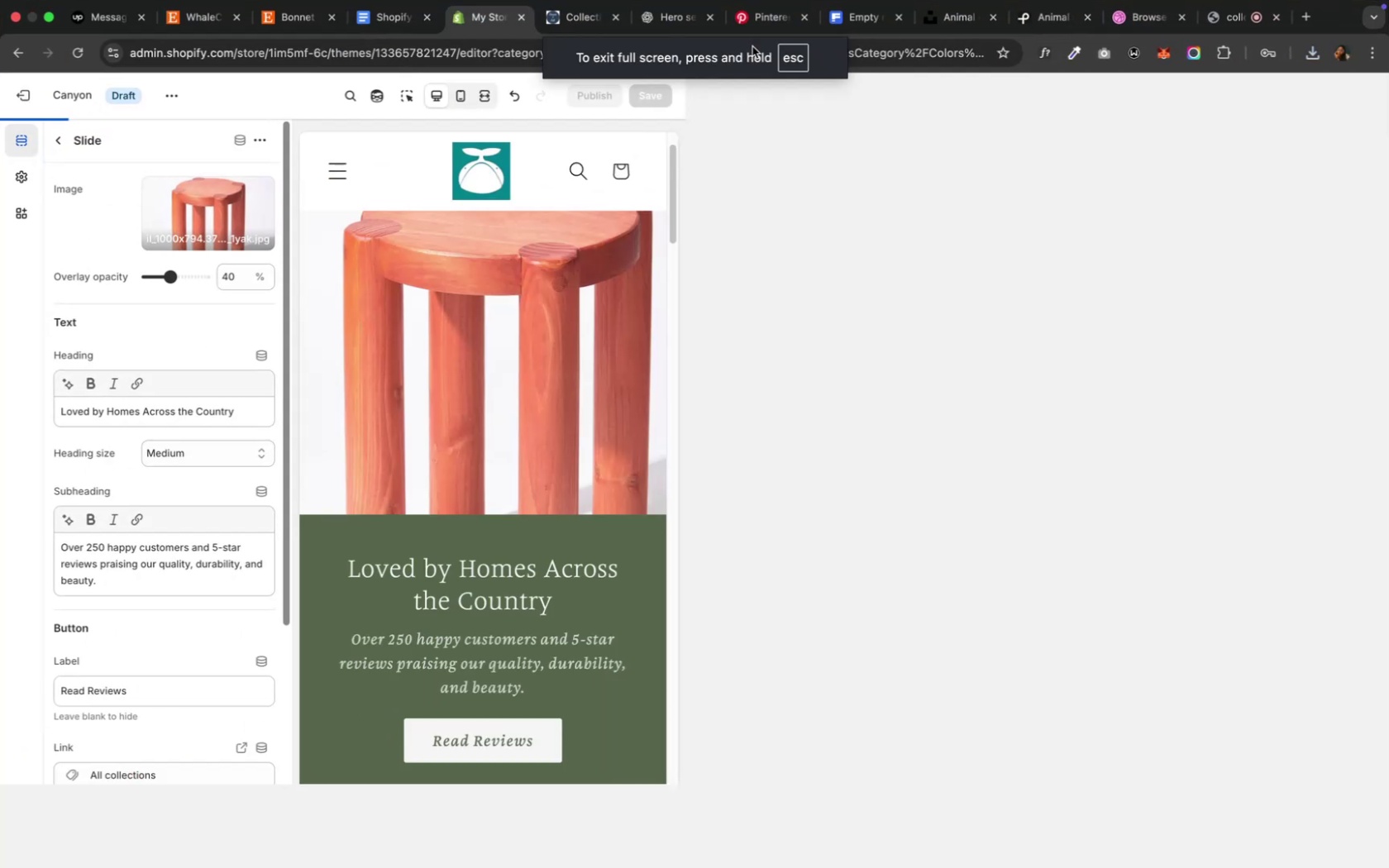 
left_click([122, 393])
 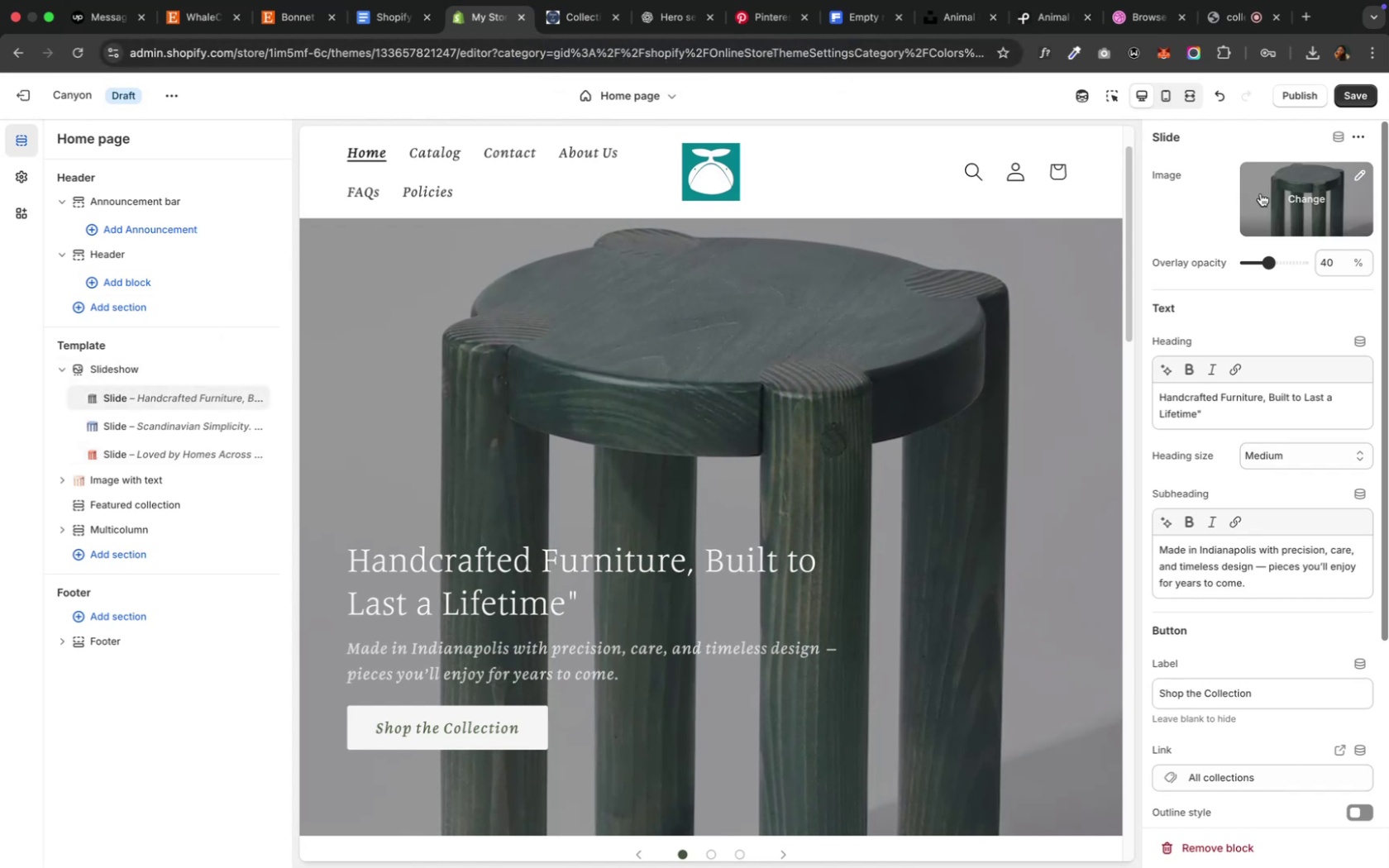 
left_click([1291, 197])
 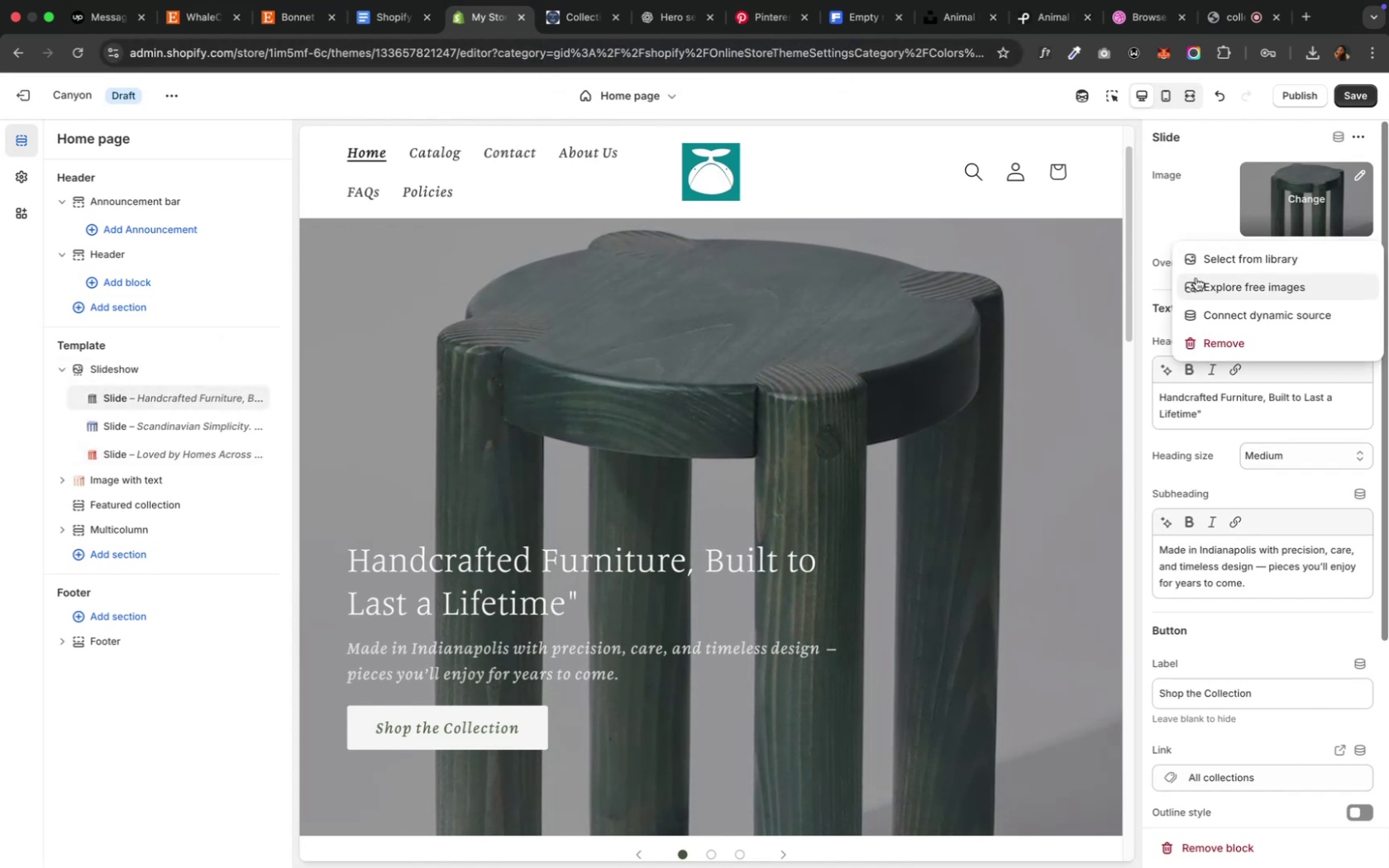 
left_click([1197, 264])
 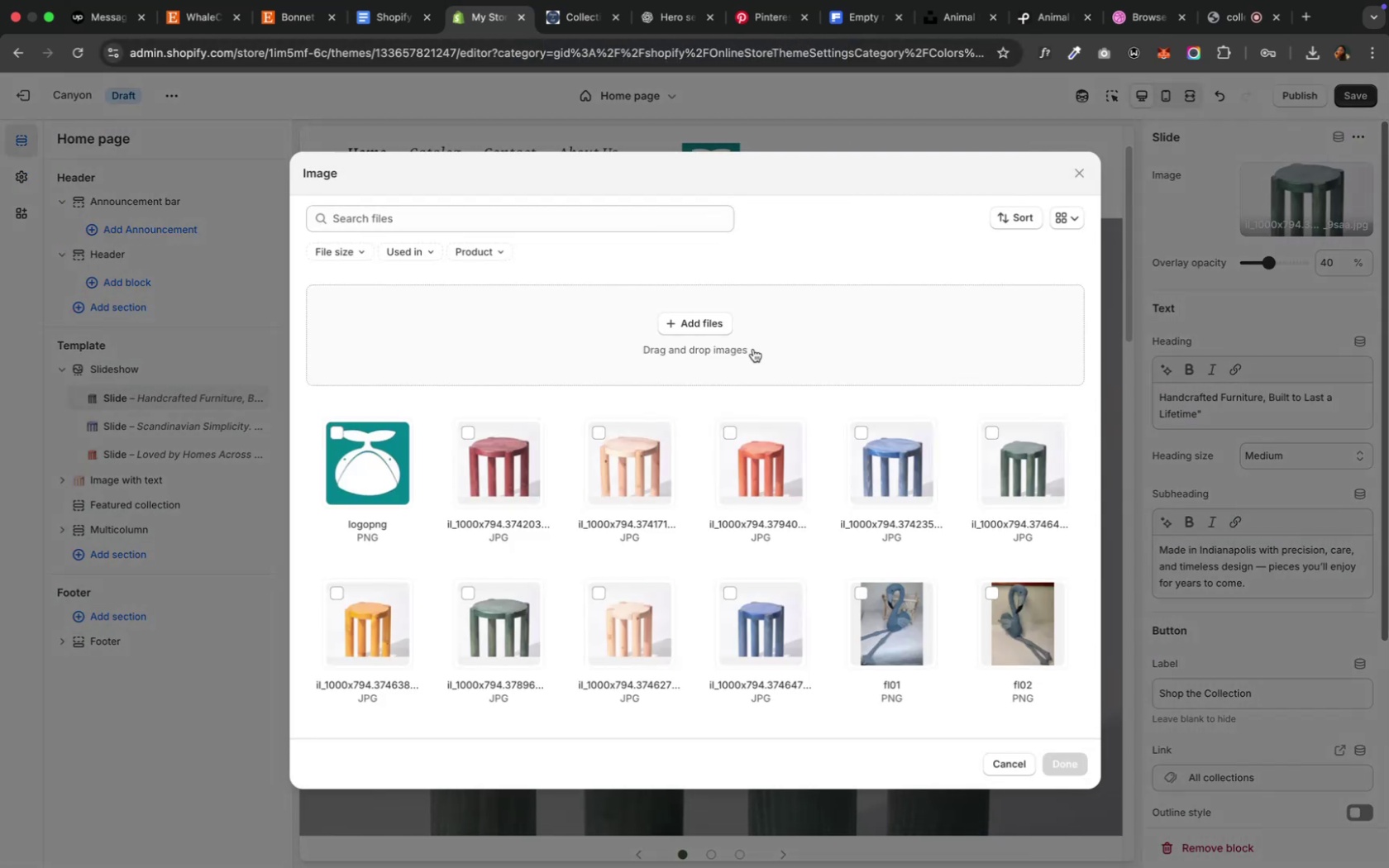 
left_click([699, 325])
 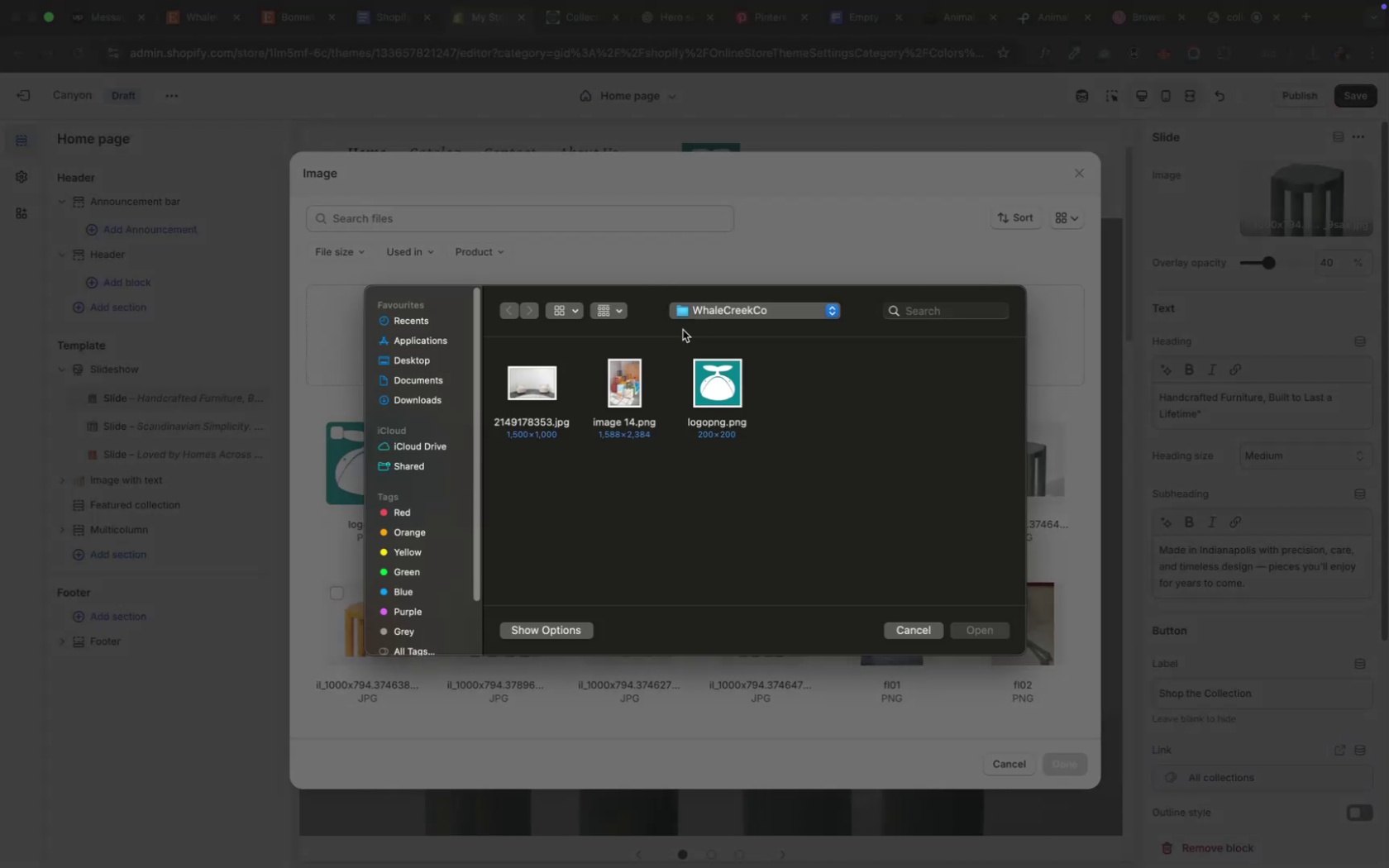 
left_click([614, 381])
 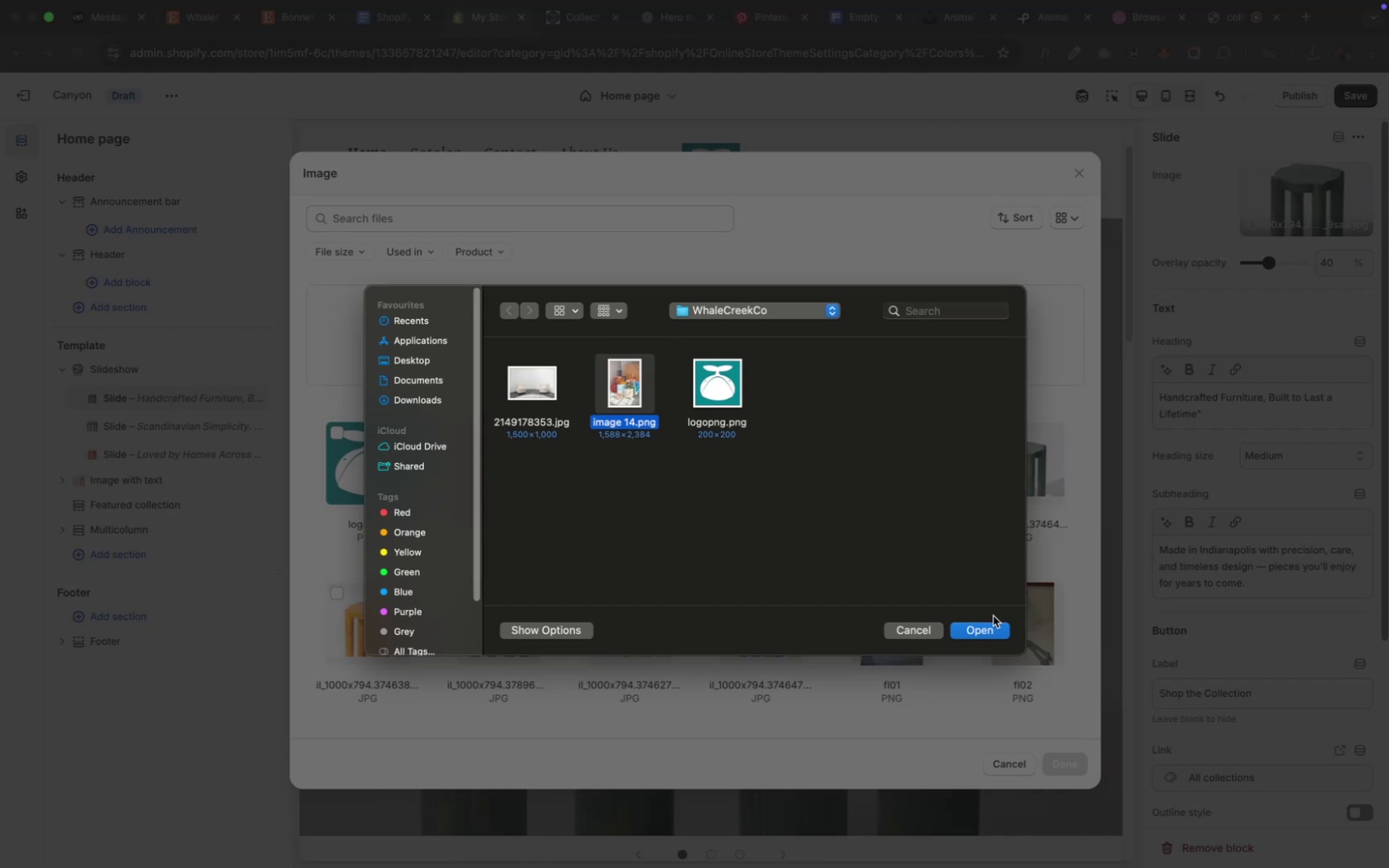 
left_click([986, 628])
 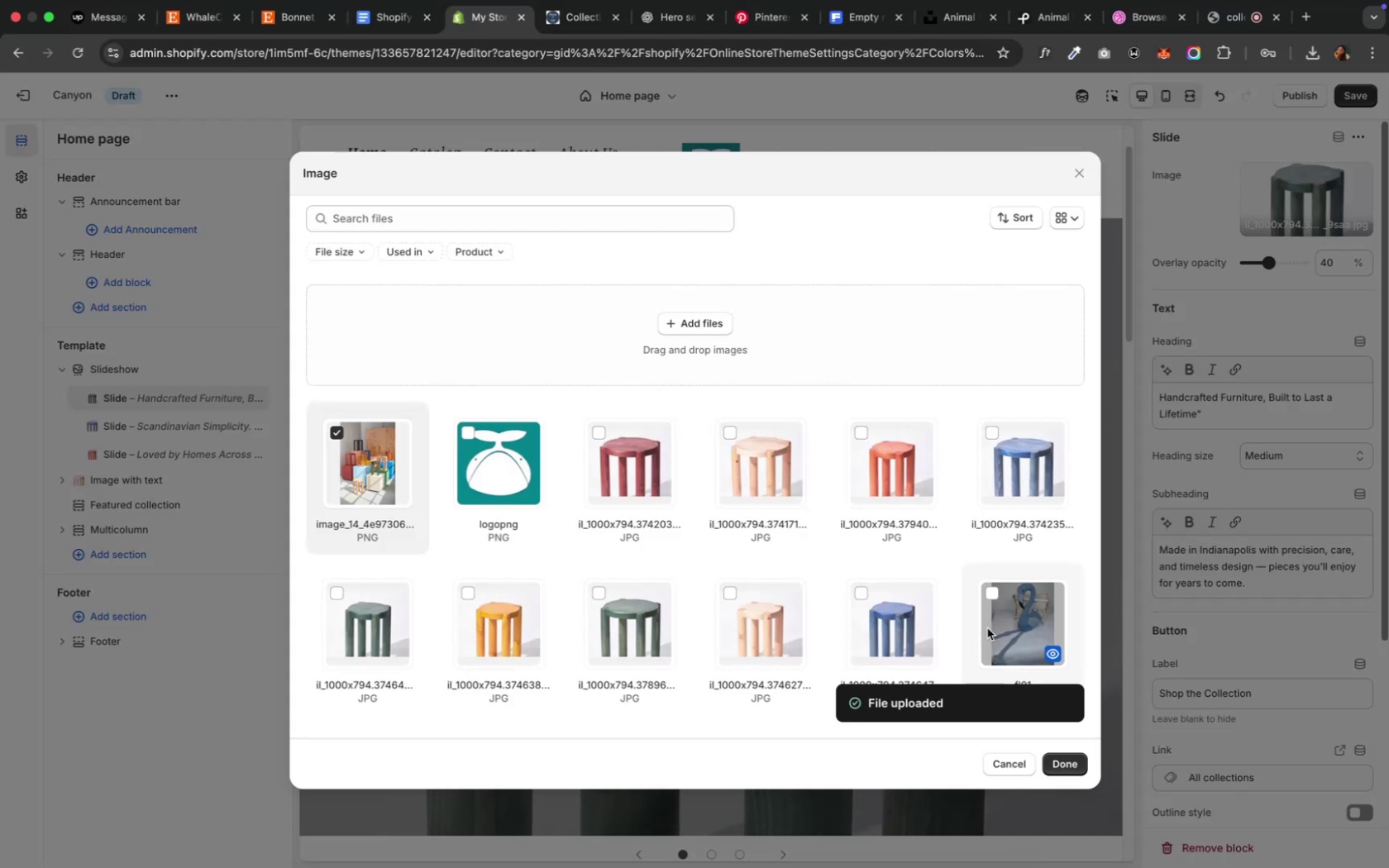 
wait(12.47)
 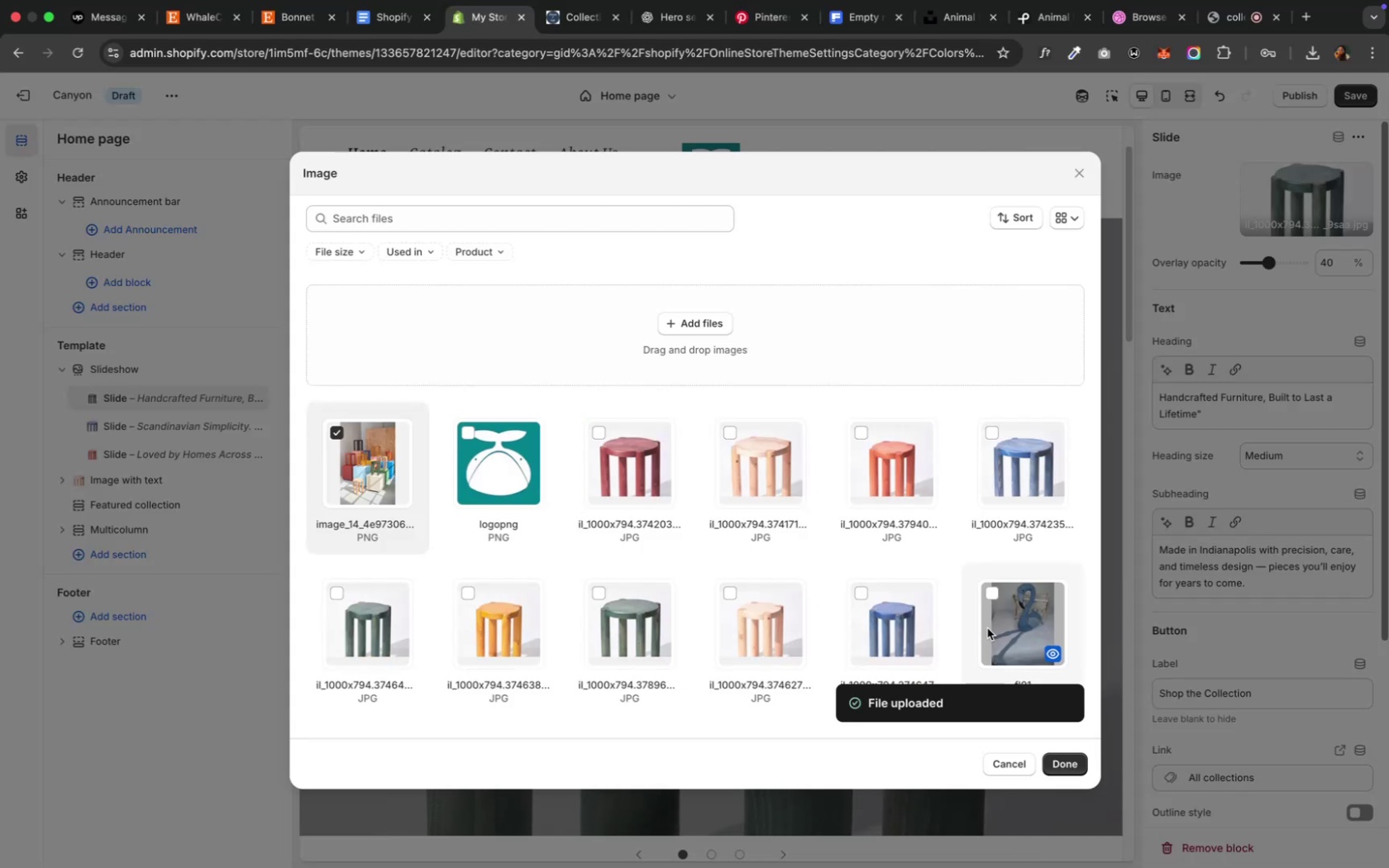 
left_click([1070, 758])
 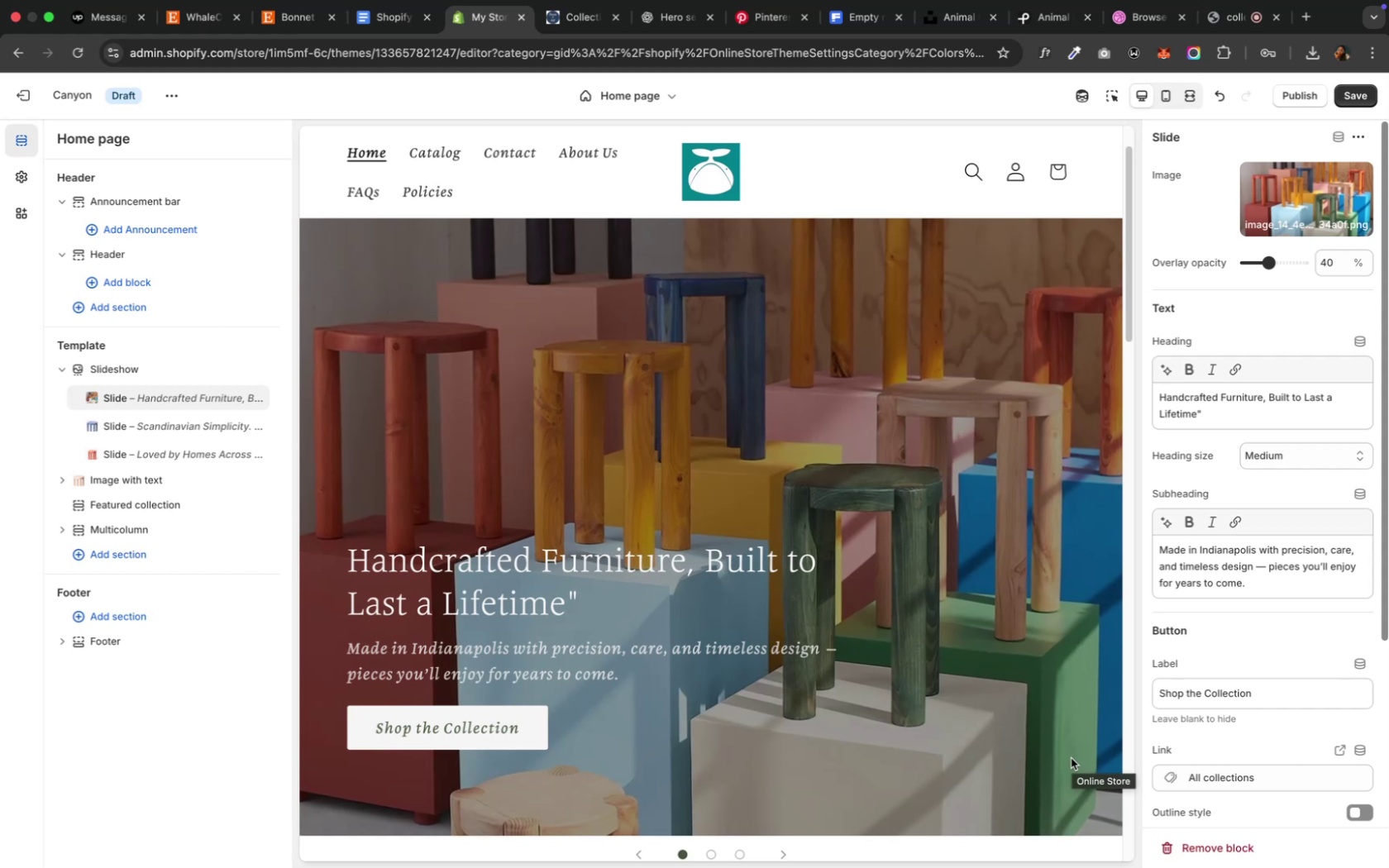 
wait(11.89)
 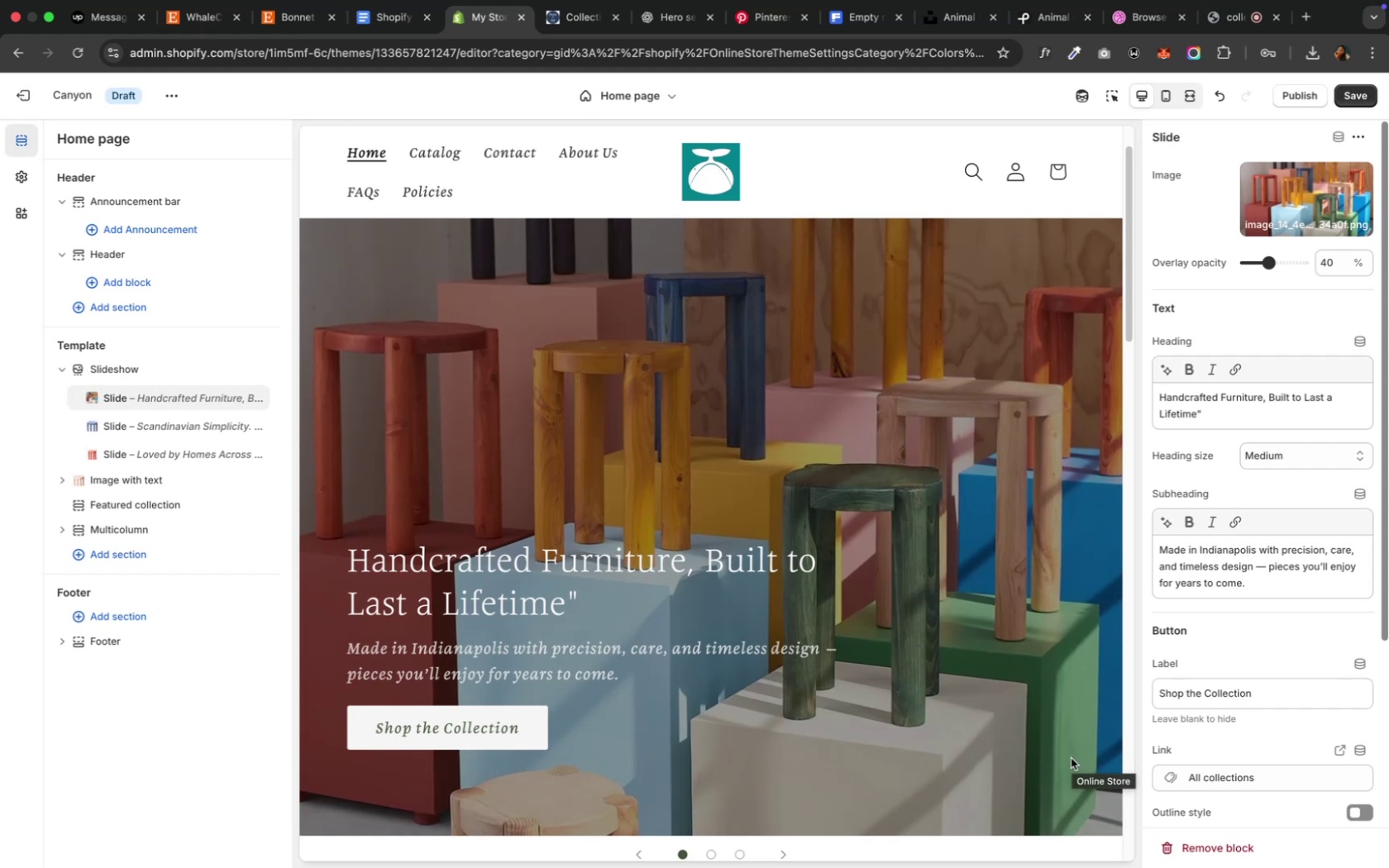 
mouse_move([162, 408])
 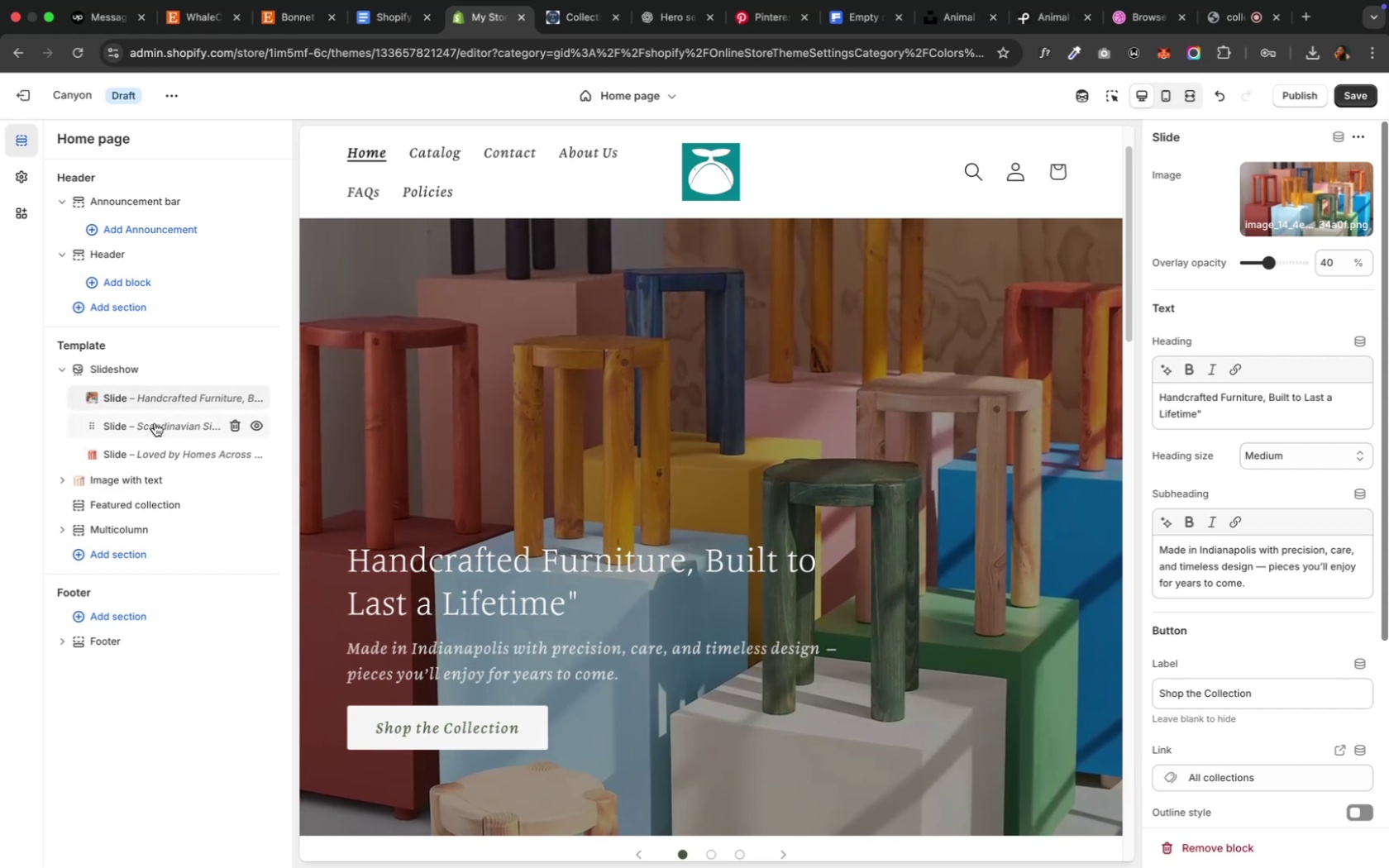 
left_click([155, 422])
 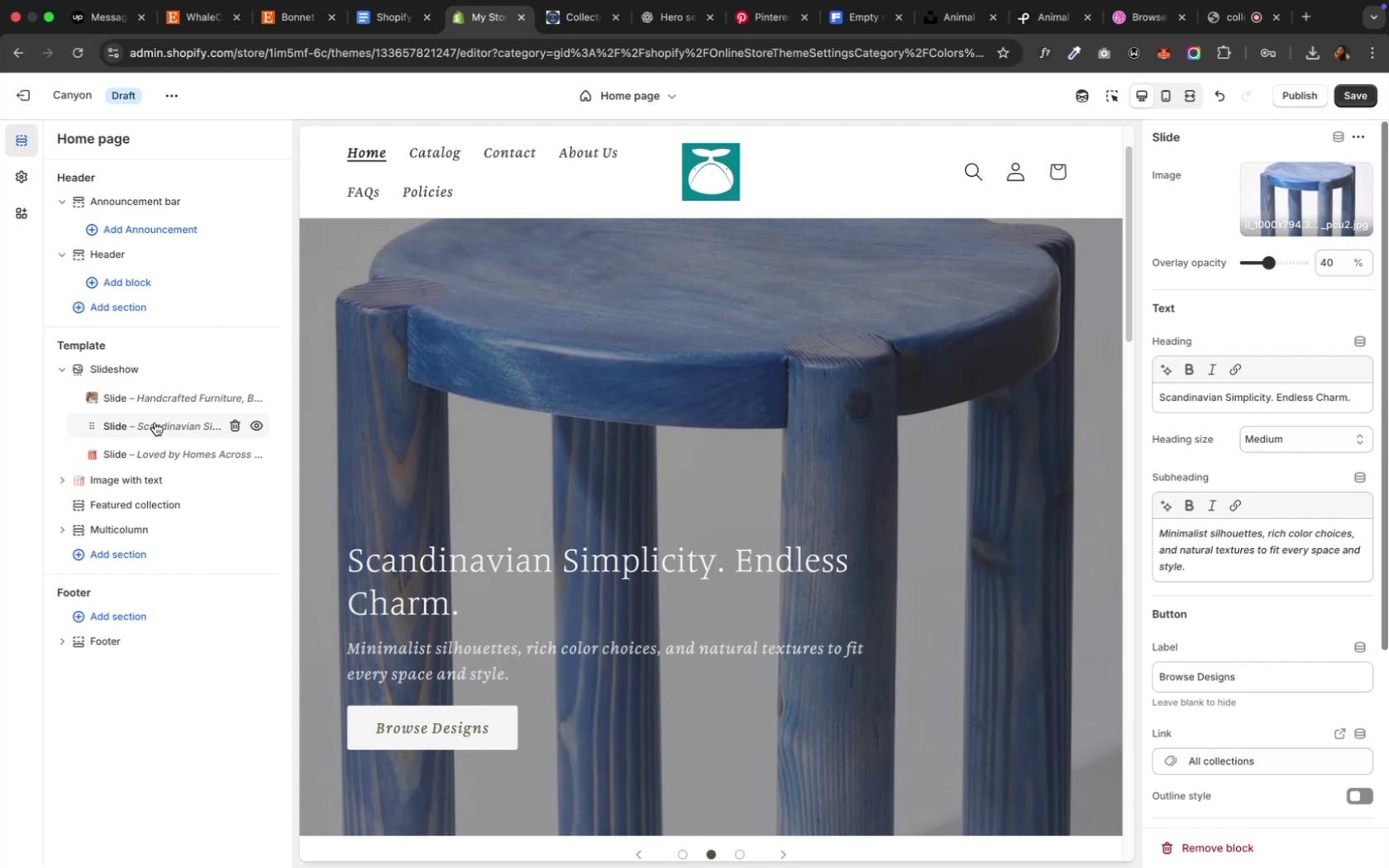 
mouse_move([749, 27])
 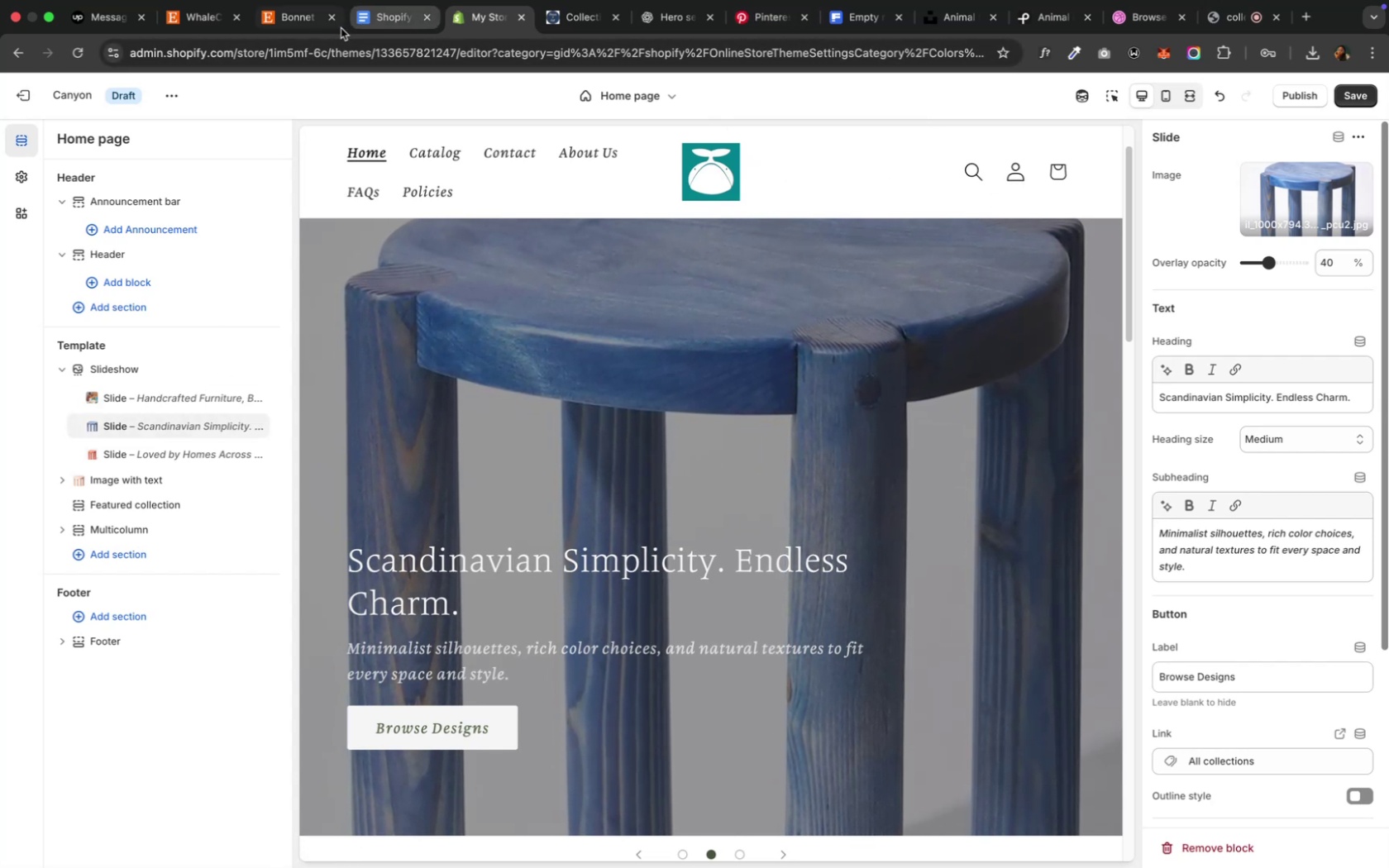 
mouse_move([351, 27])
 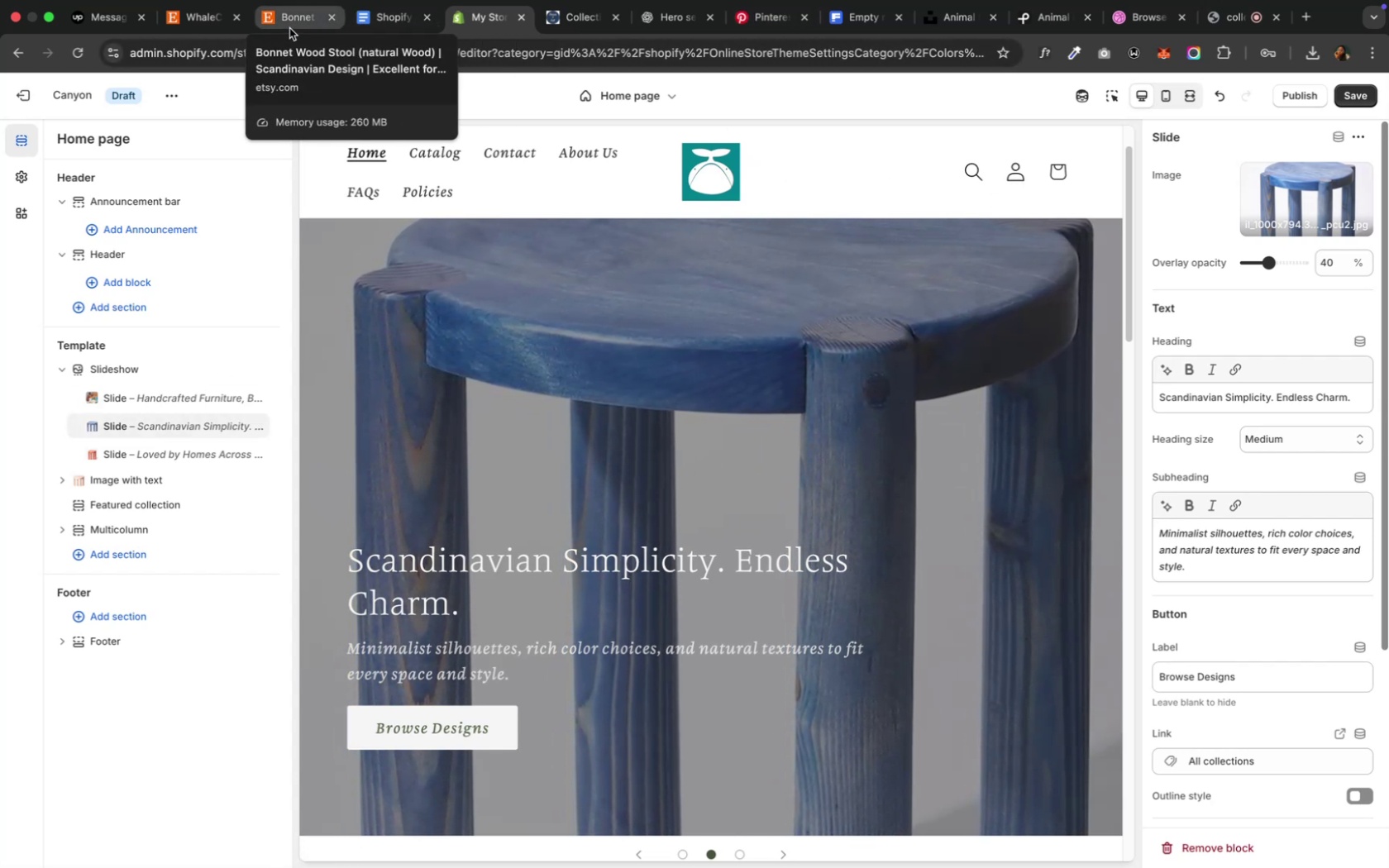 
left_click([290, 24])
 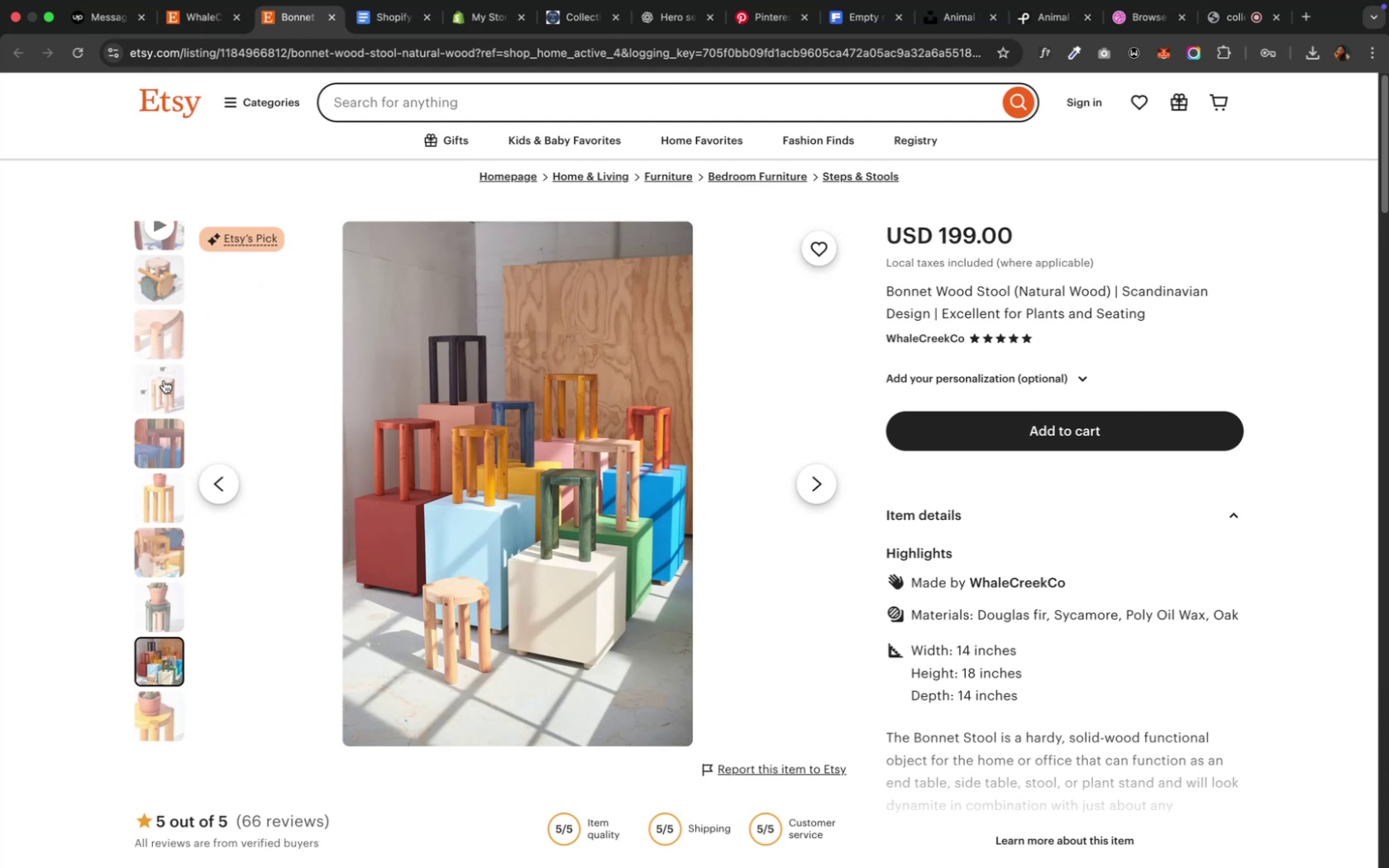 
left_click([155, 552])
 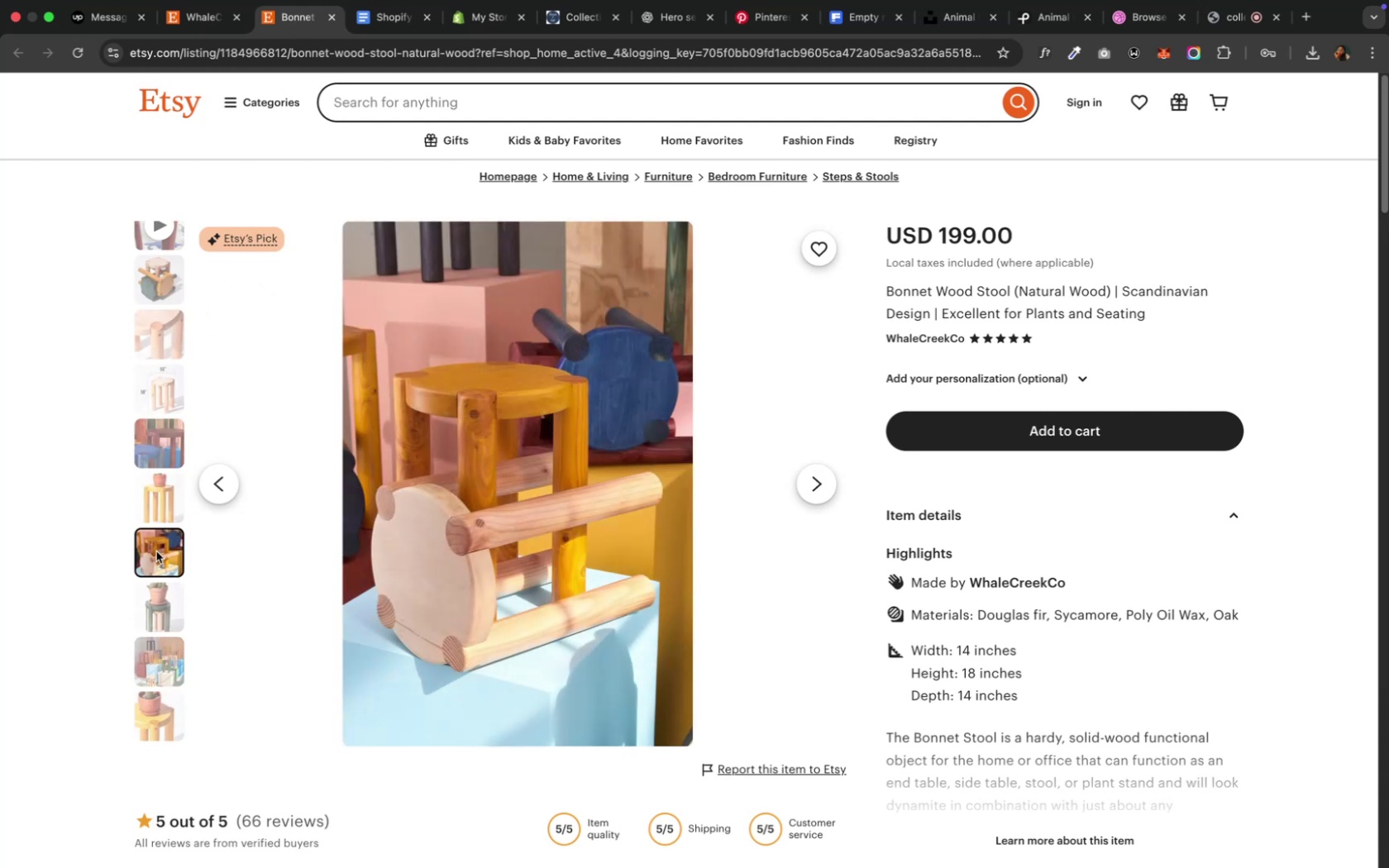 
left_click([161, 463])
 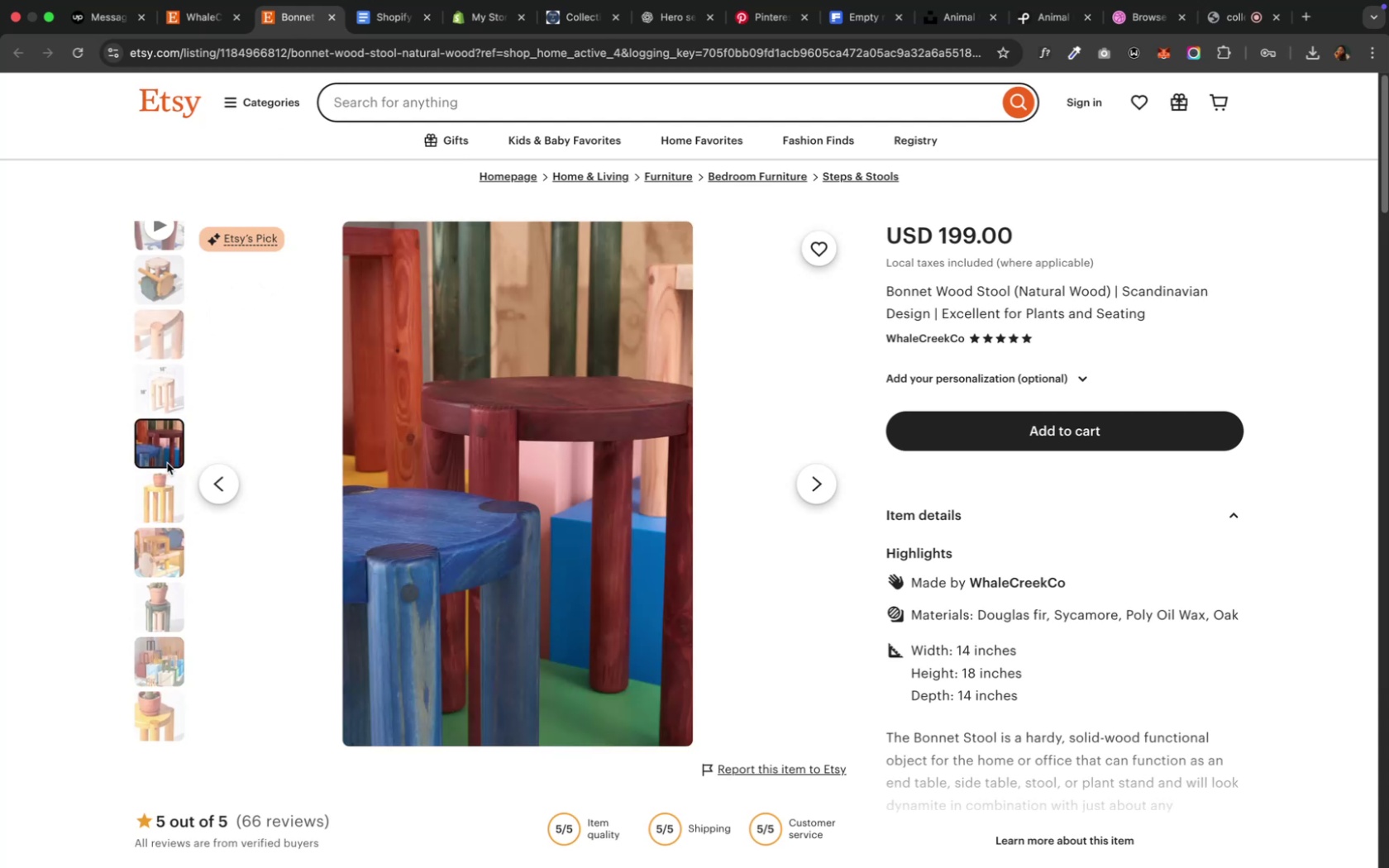 
right_click([536, 489])
 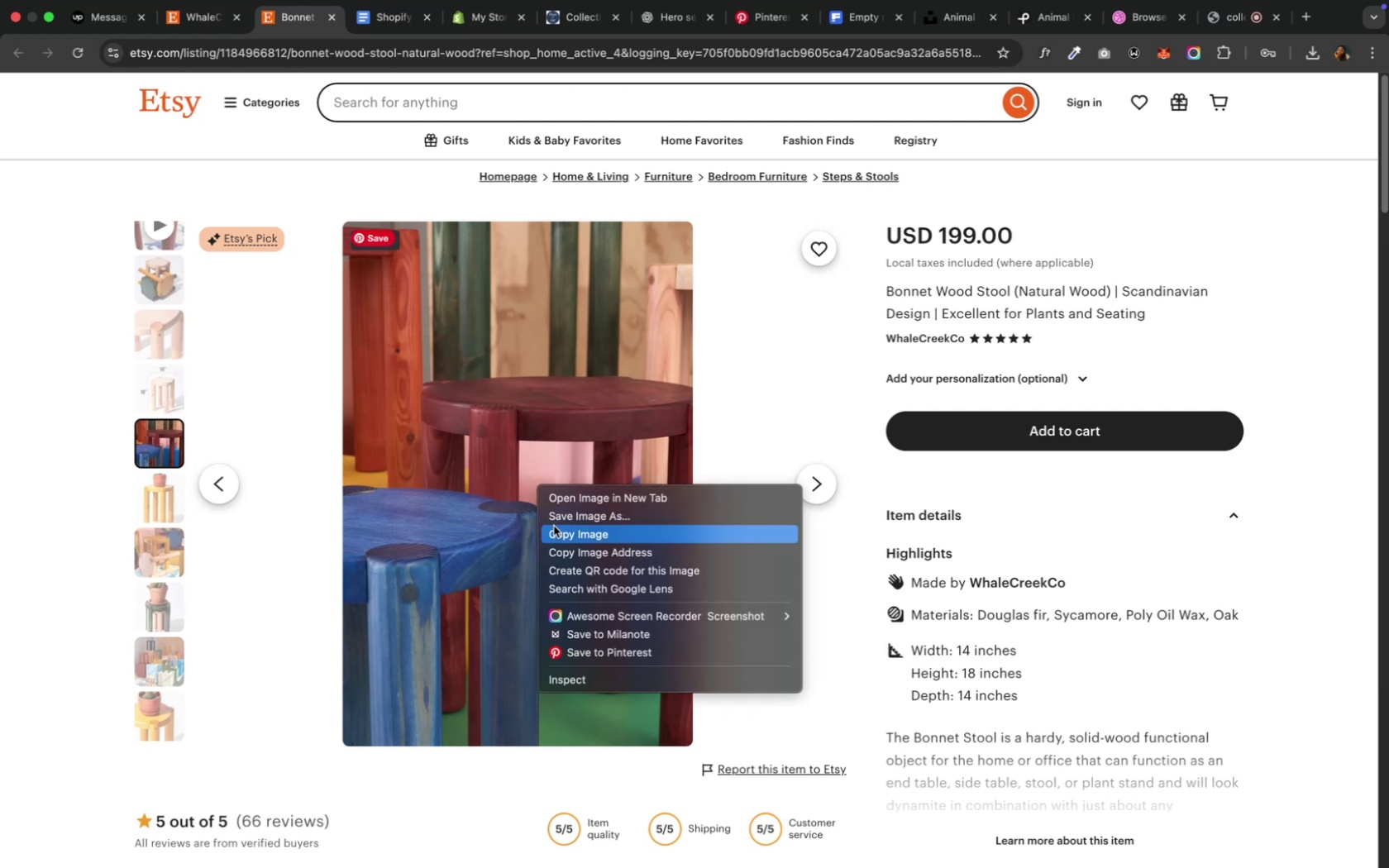 
left_click([553, 527])
 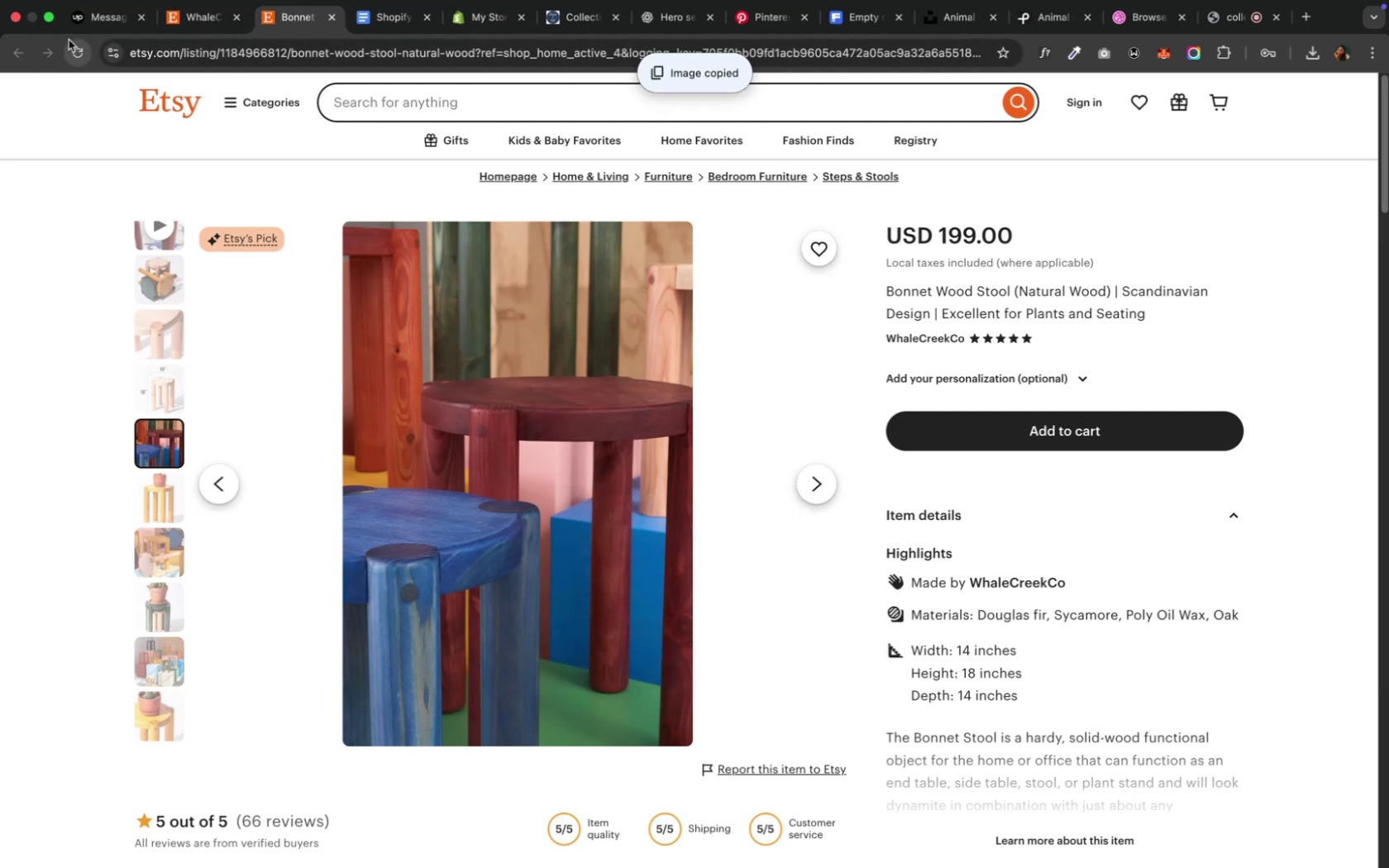 
left_click([53, 20])
 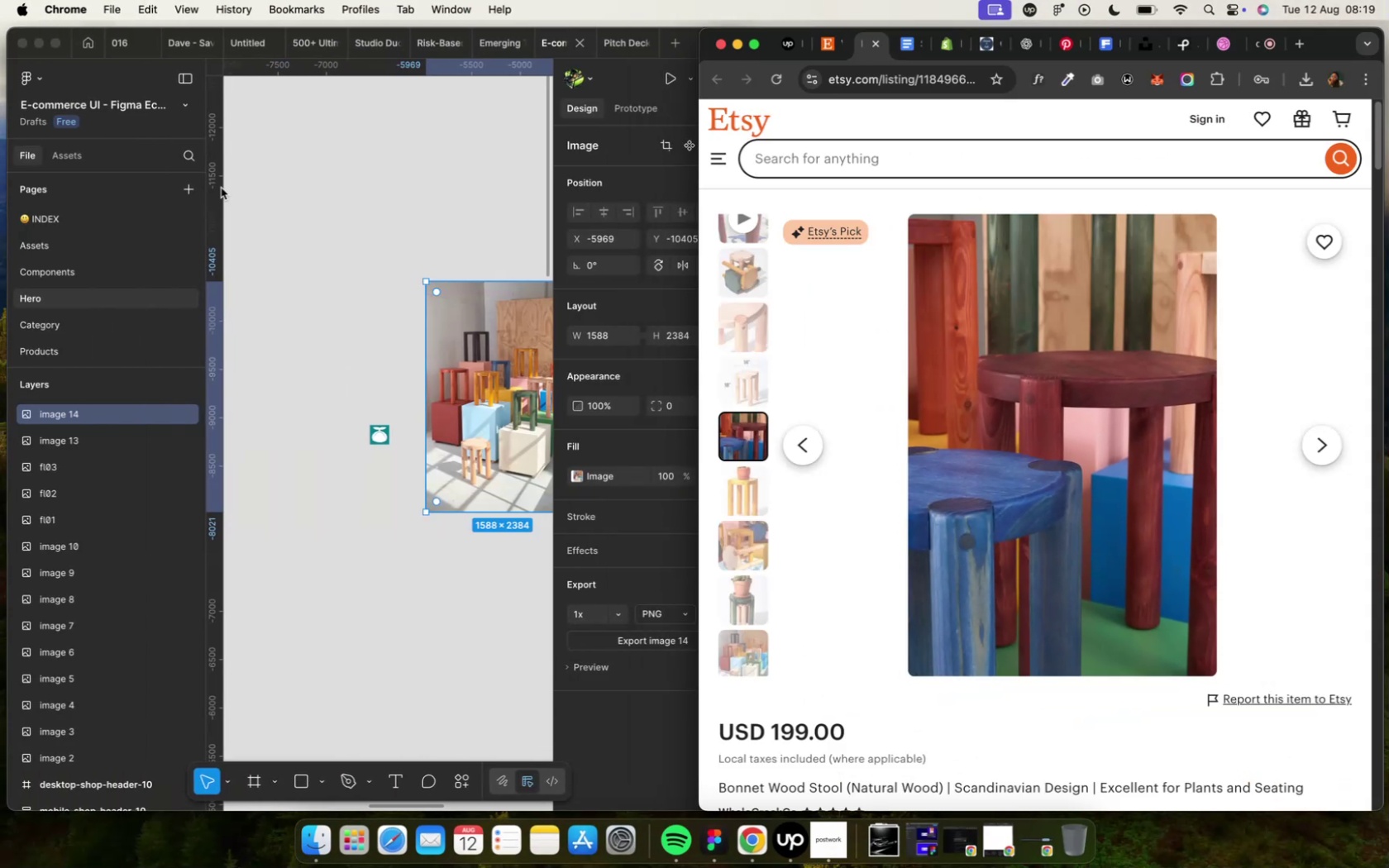 
left_click([303, 269])
 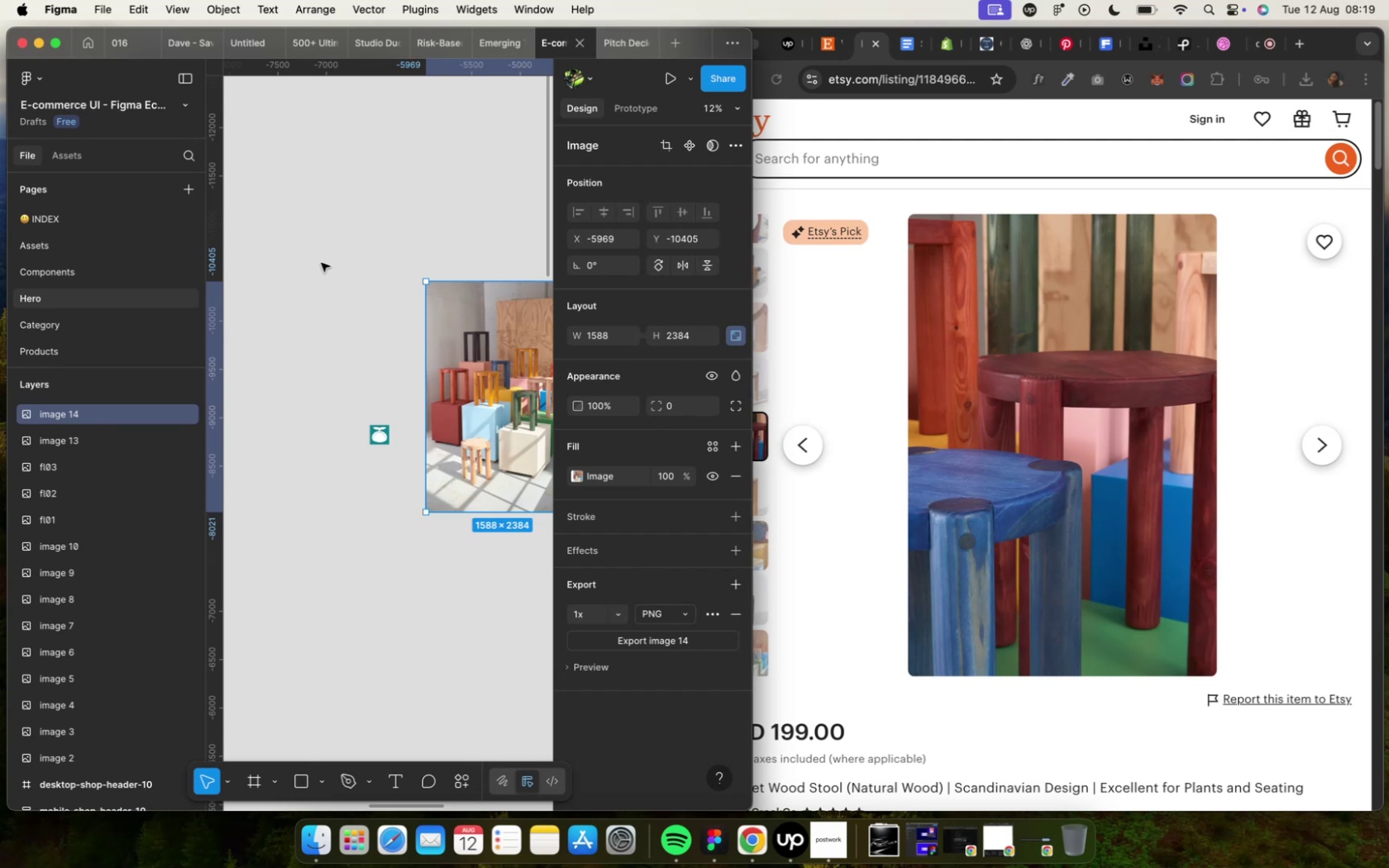 
left_click([325, 262])
 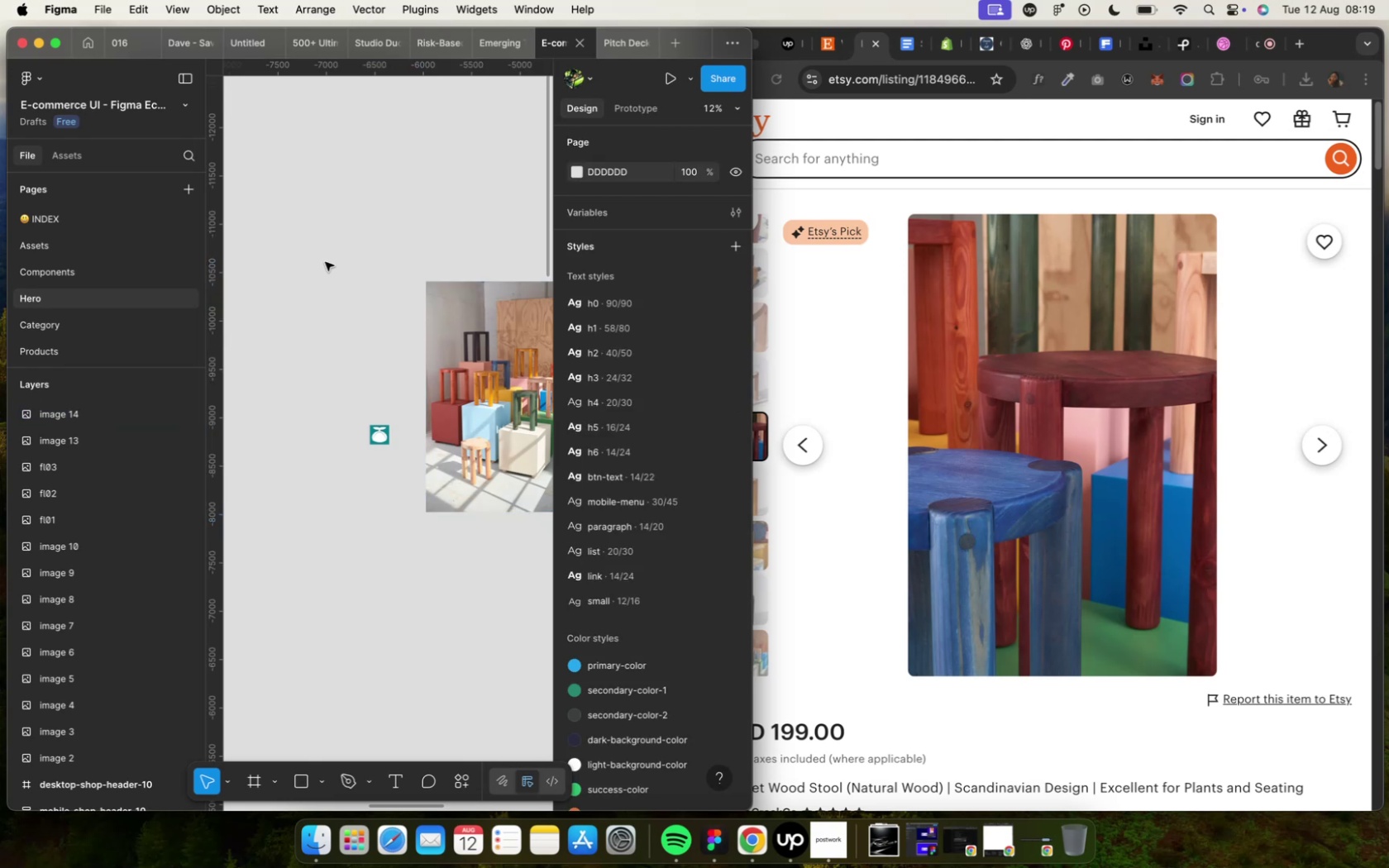 
key(Meta+V)
 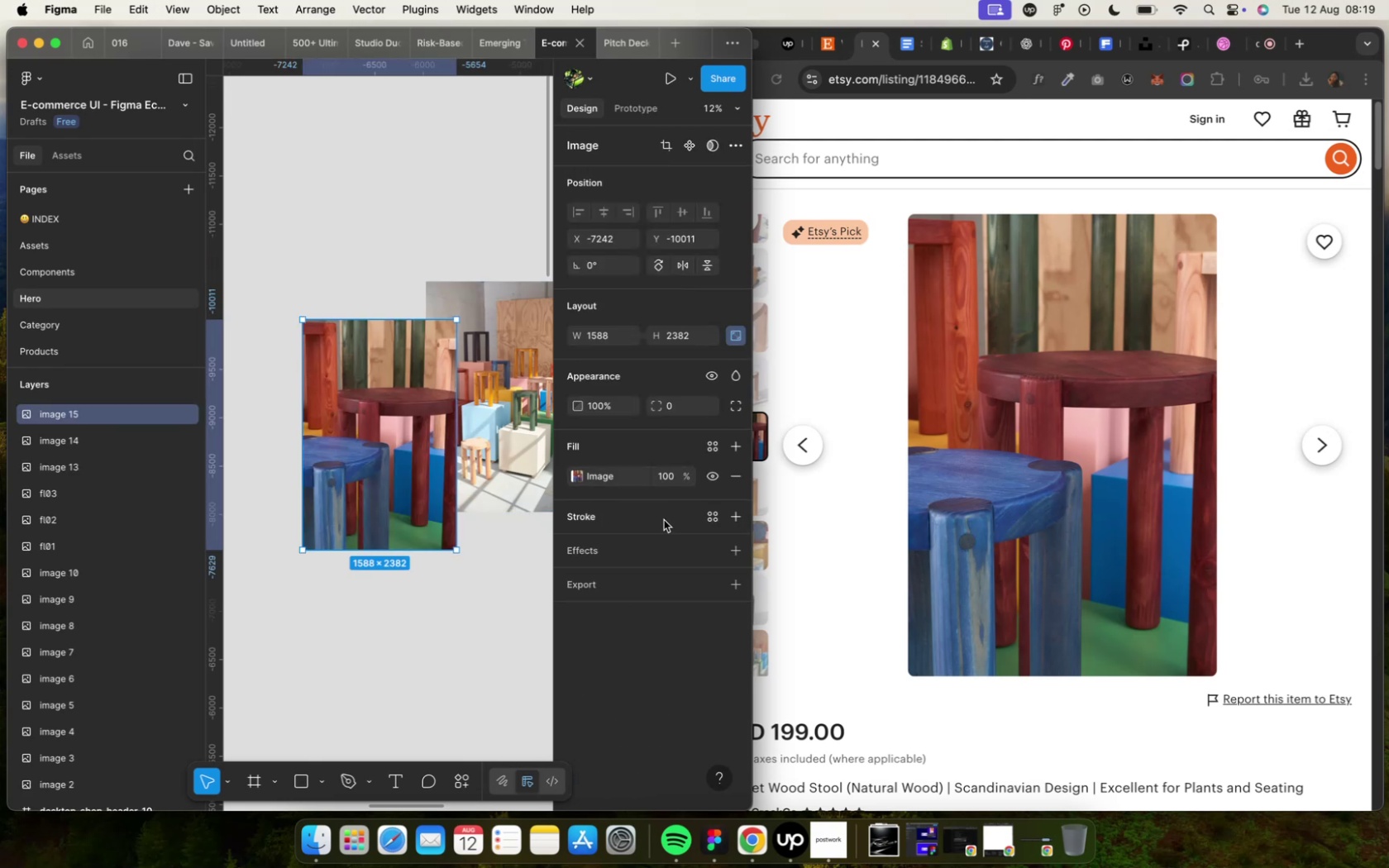 
wait(10.02)
 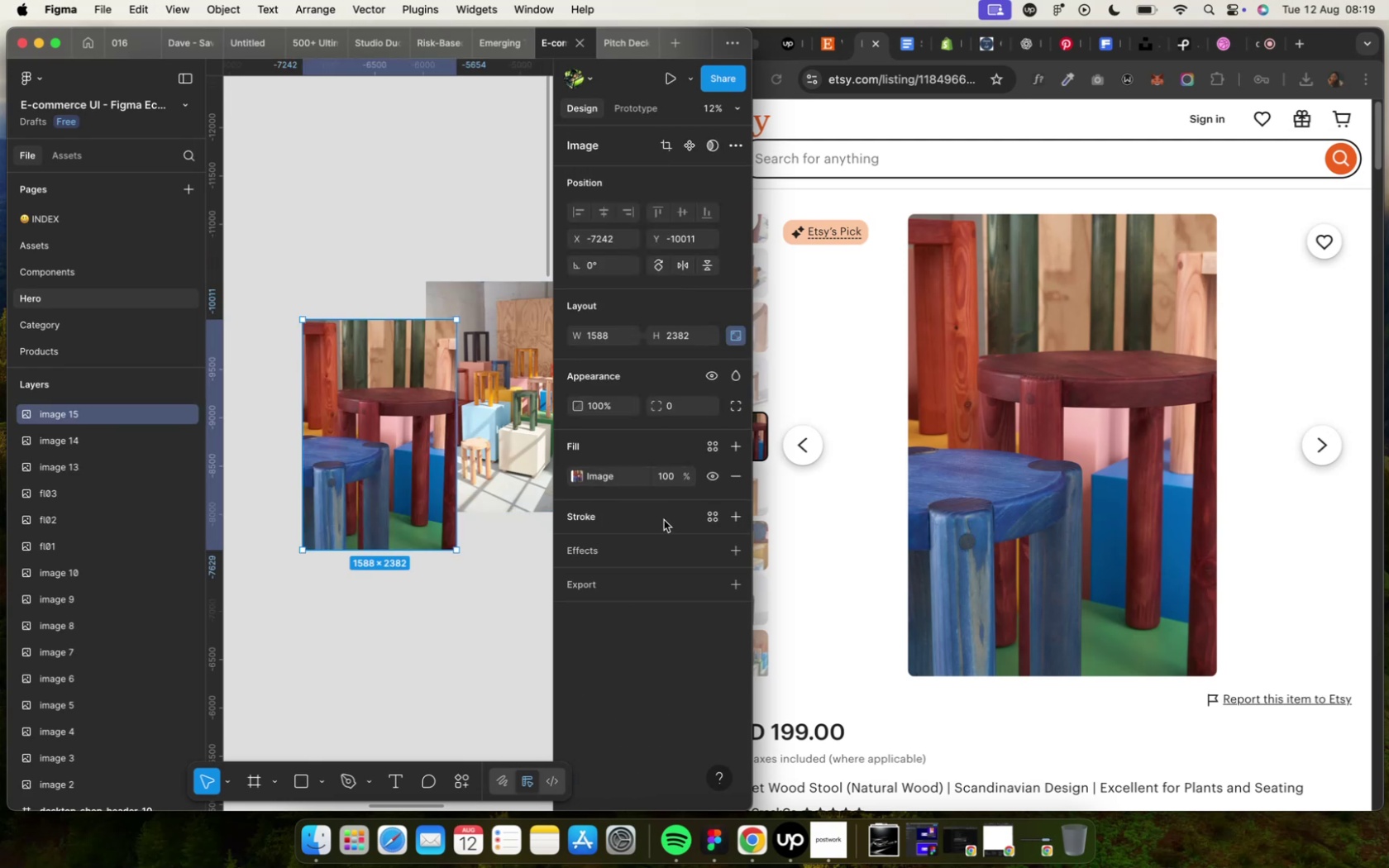 
left_click([618, 577])
 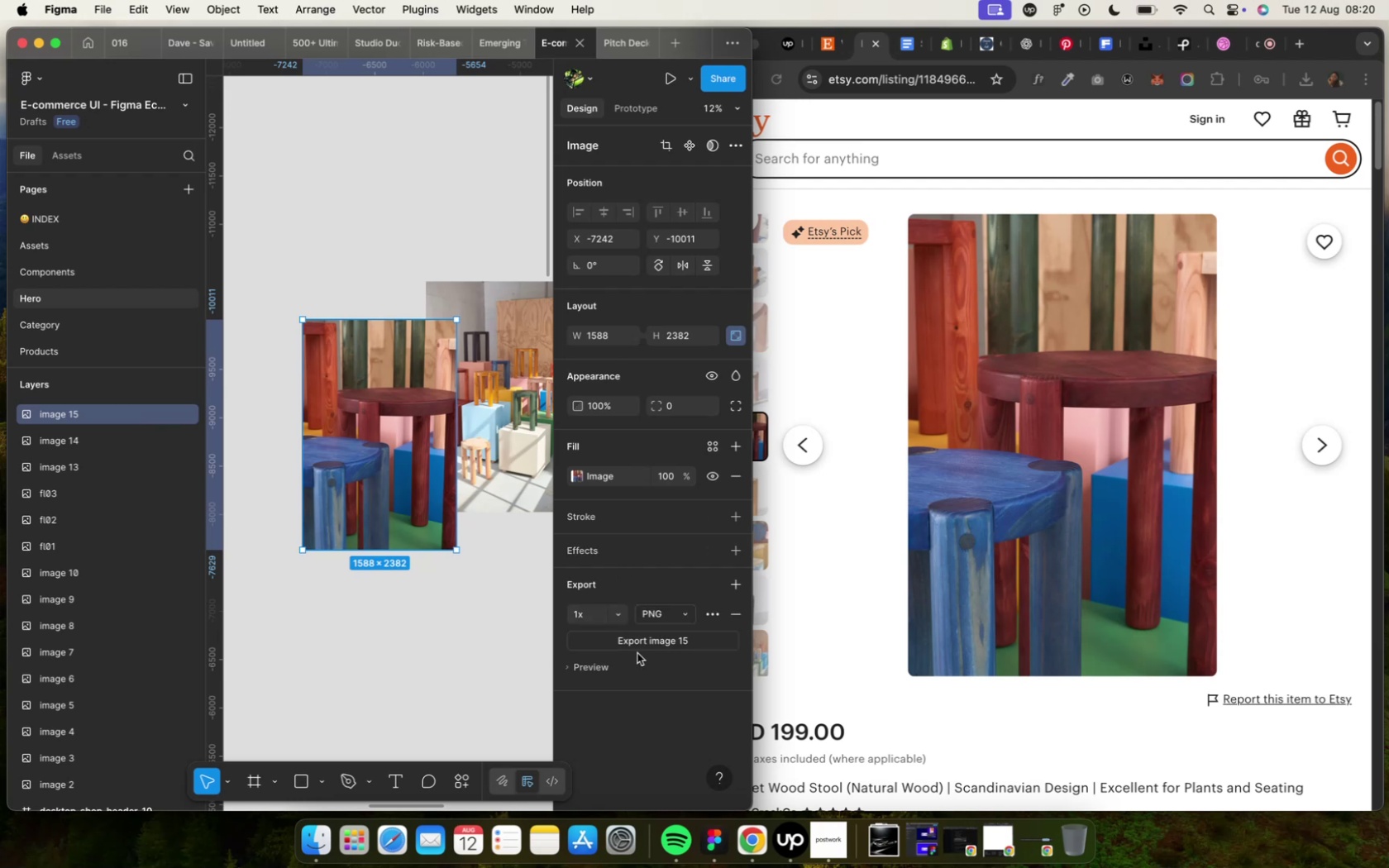 
wait(5.93)
 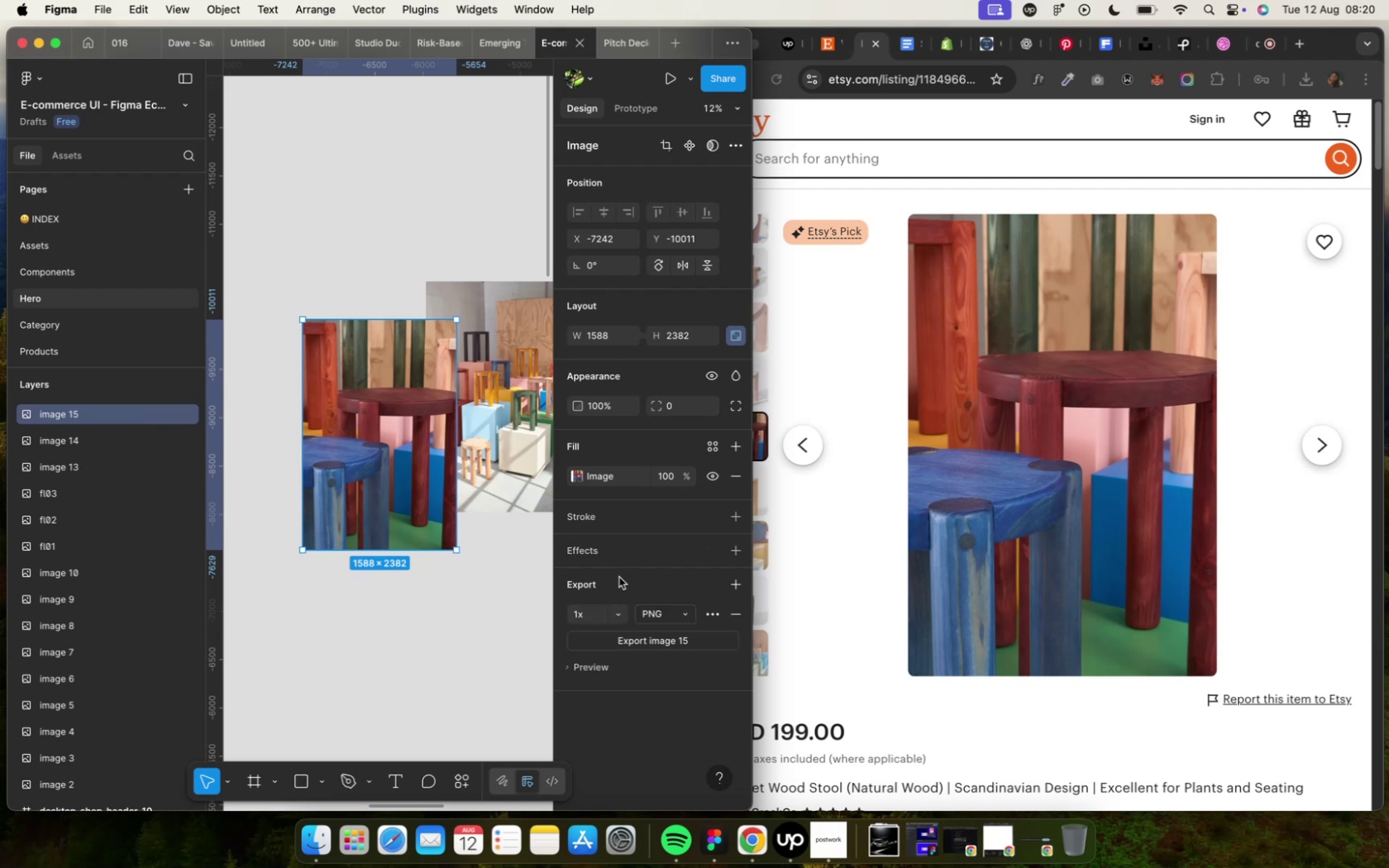 
left_click([637, 643])
 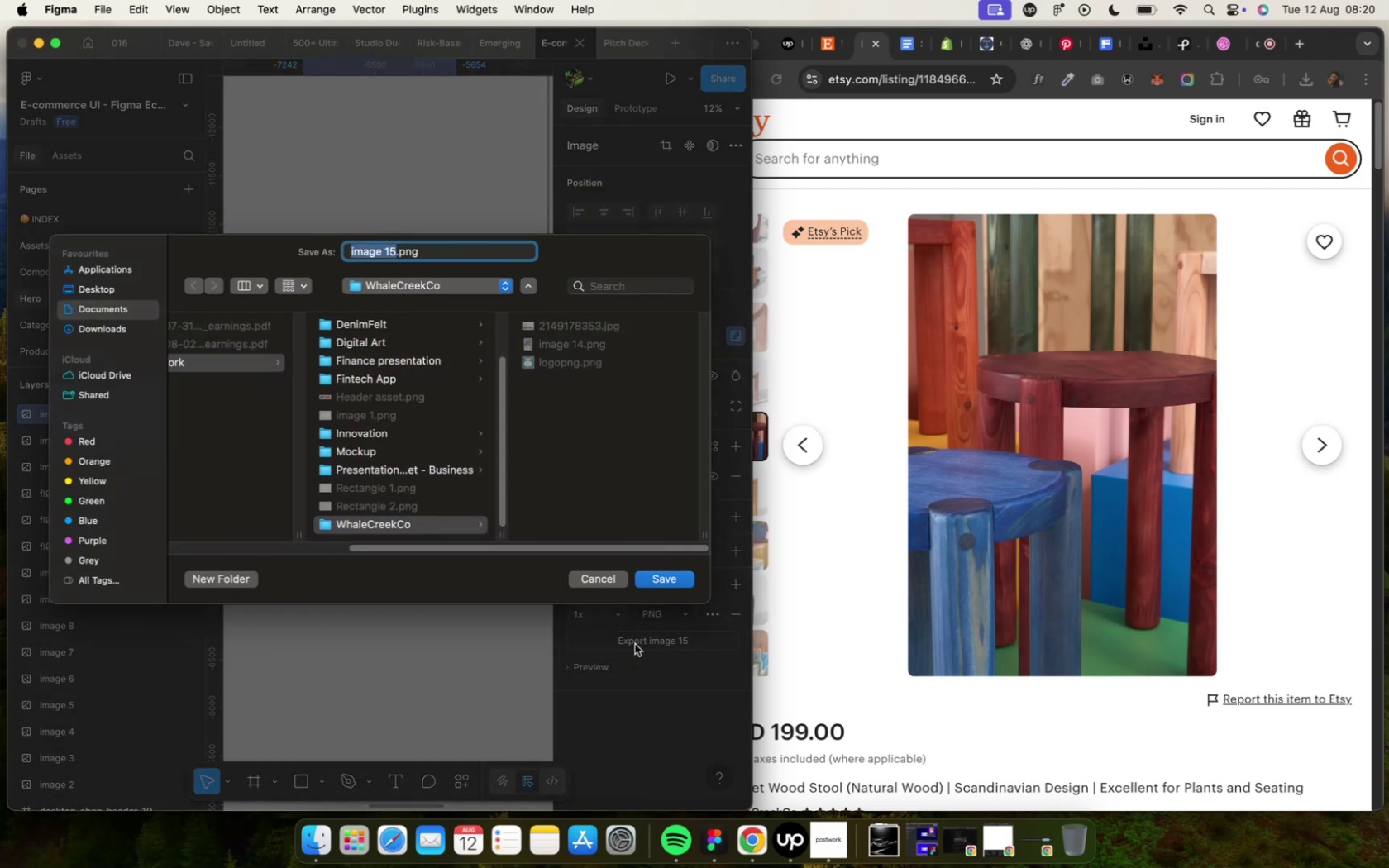 
wait(5.52)
 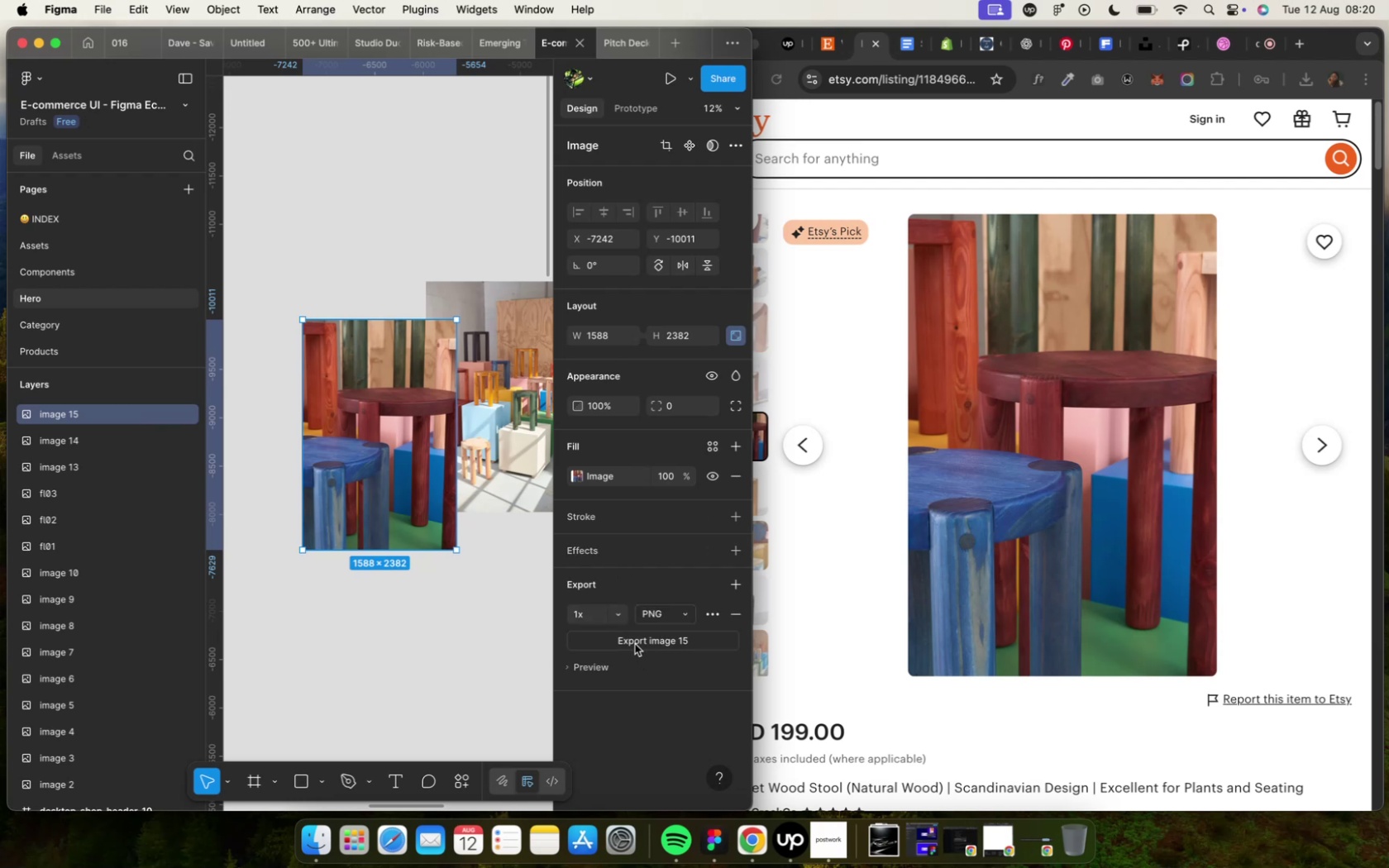 
mouse_move([683, 569])
 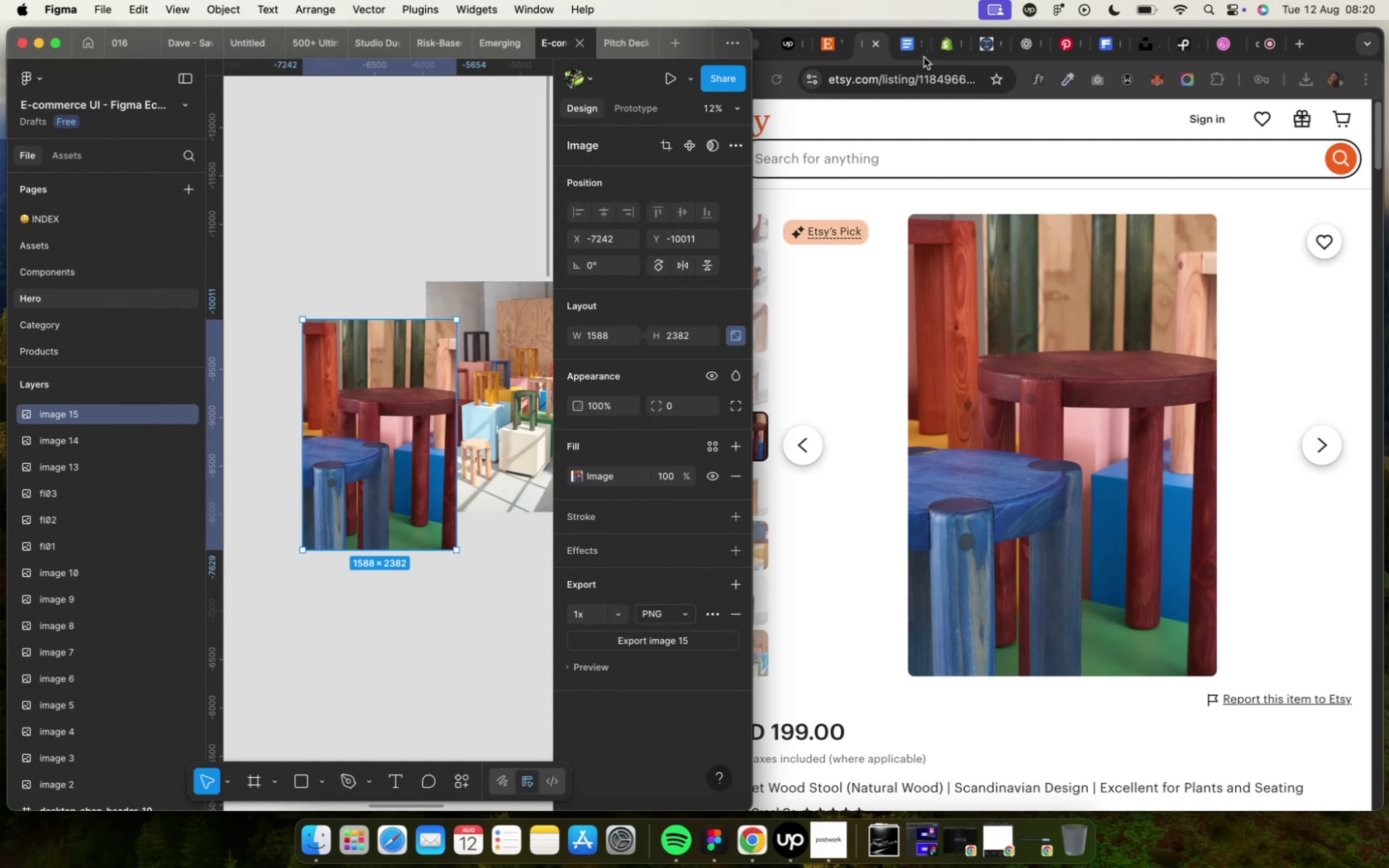 
left_click([950, 44])
 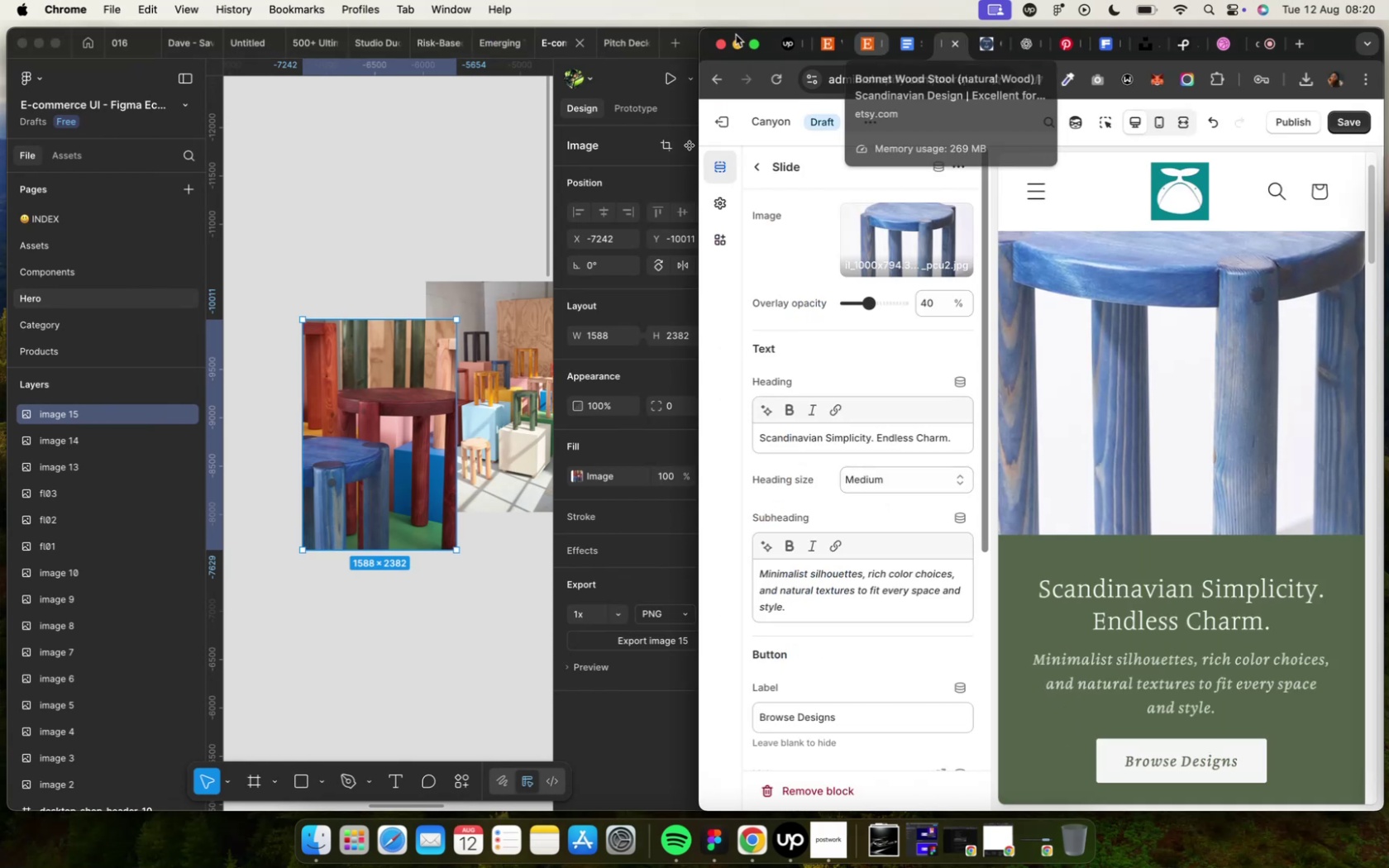 
left_click([751, 45])
 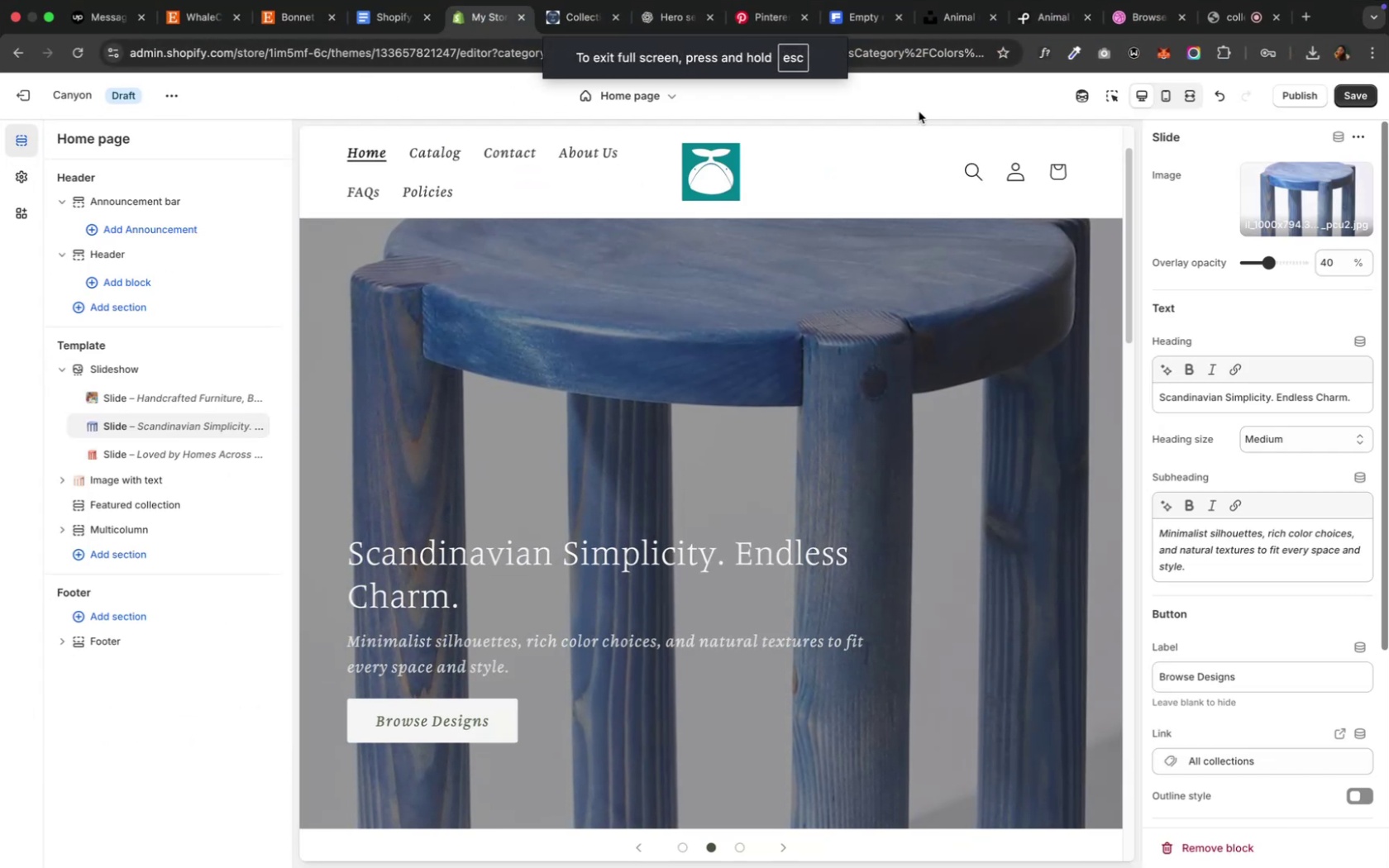 
wait(5.7)
 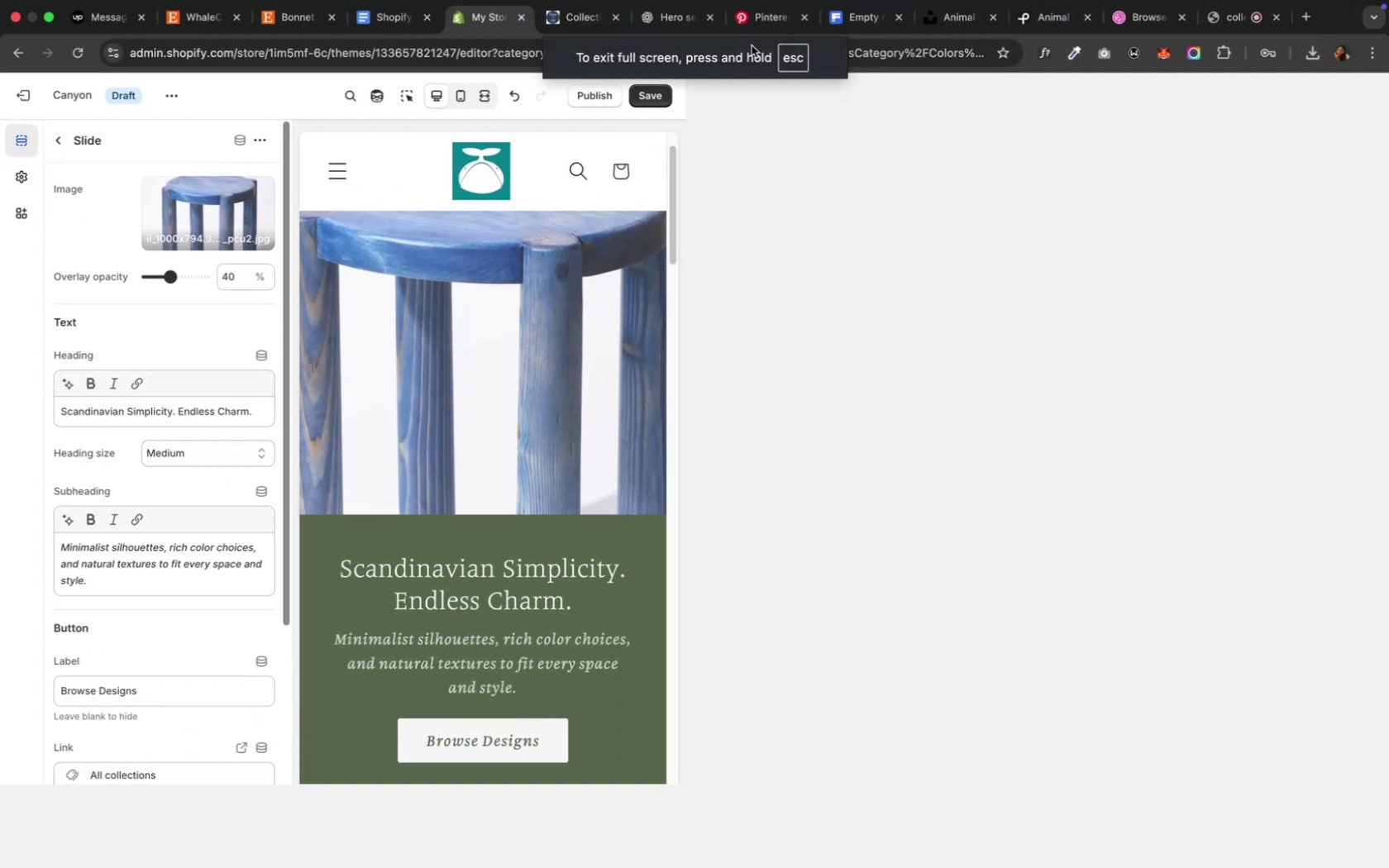 
mouse_move([1286, 212])
 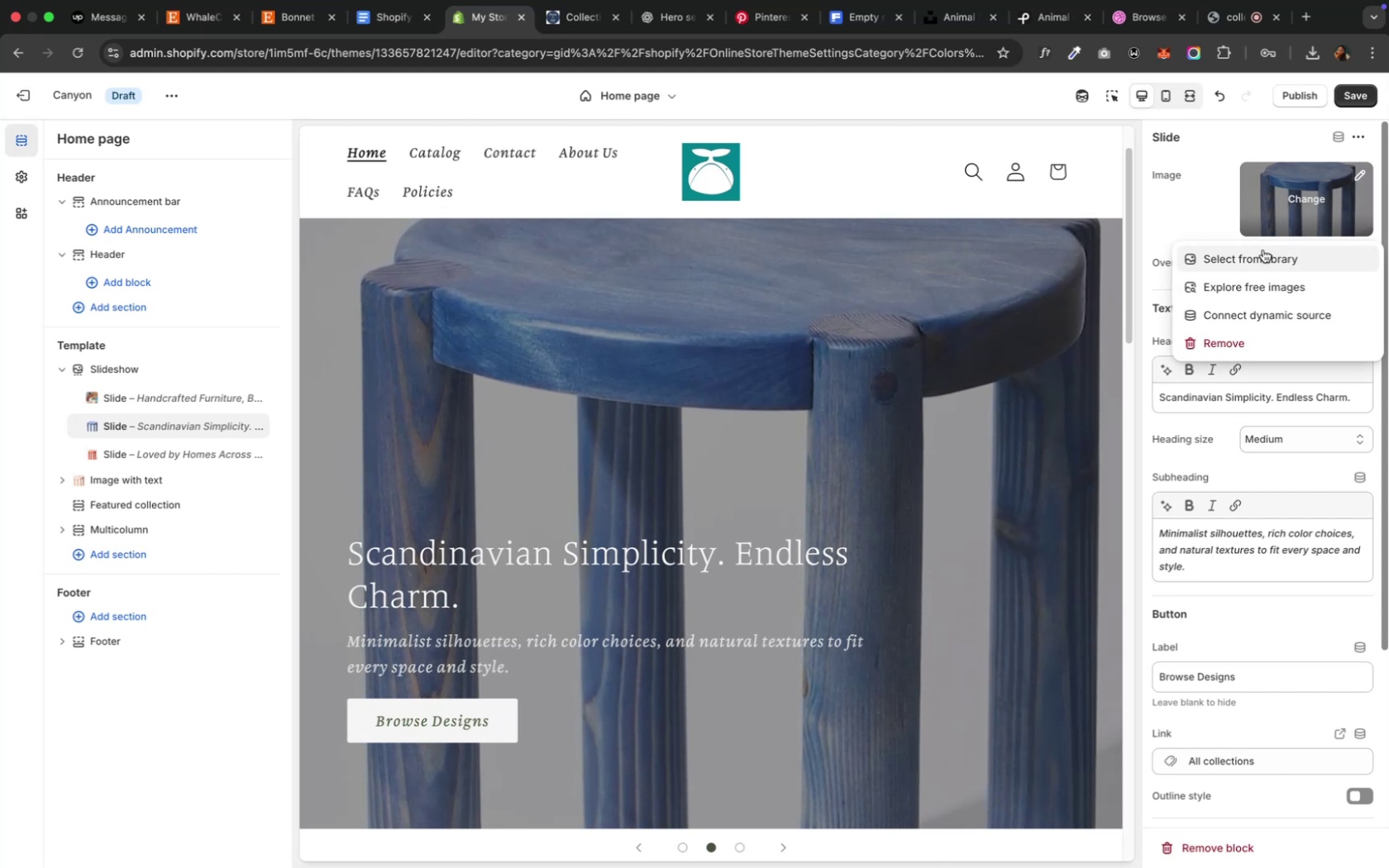 
left_click([1262, 250])
 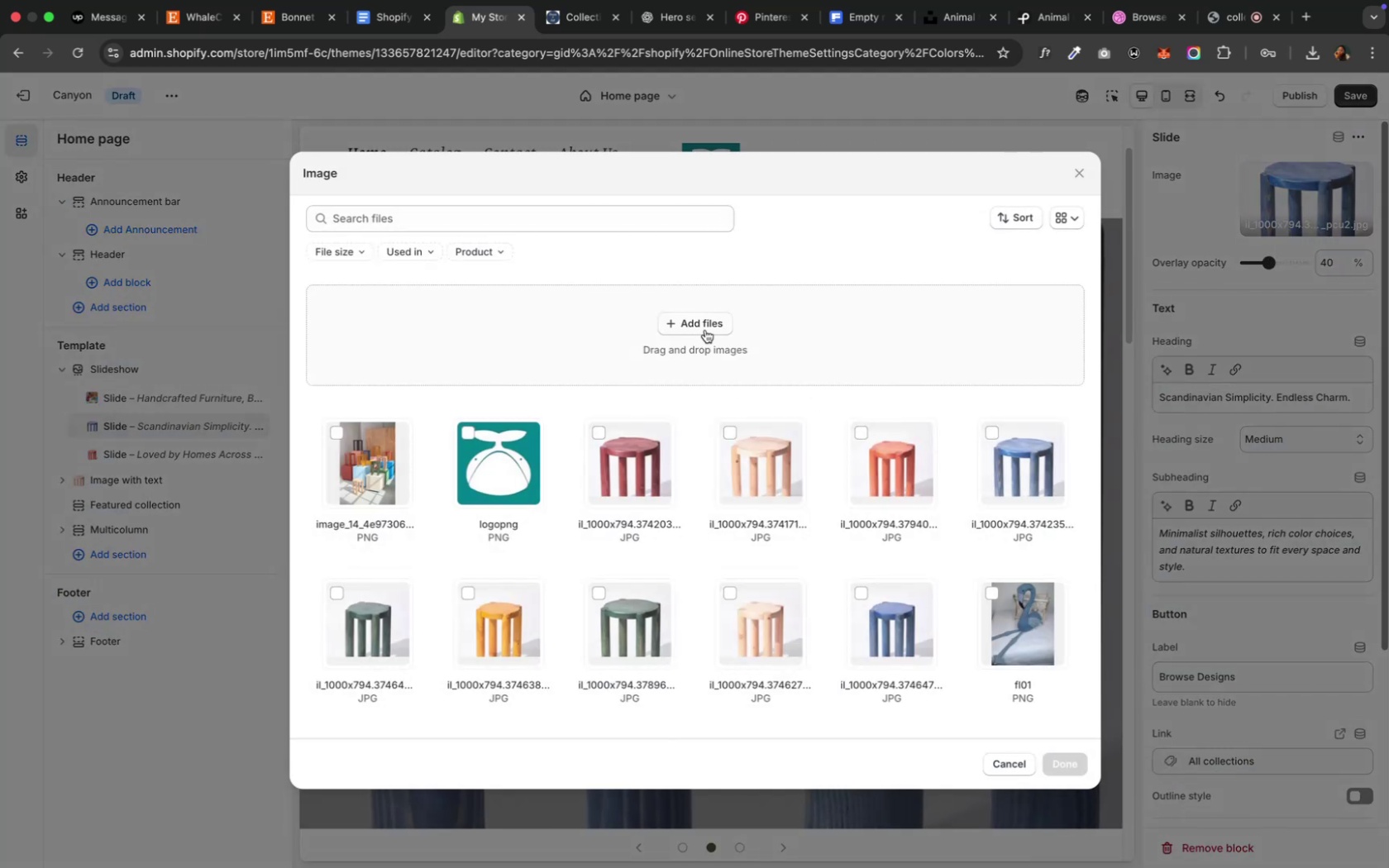 
left_click([705, 327])
 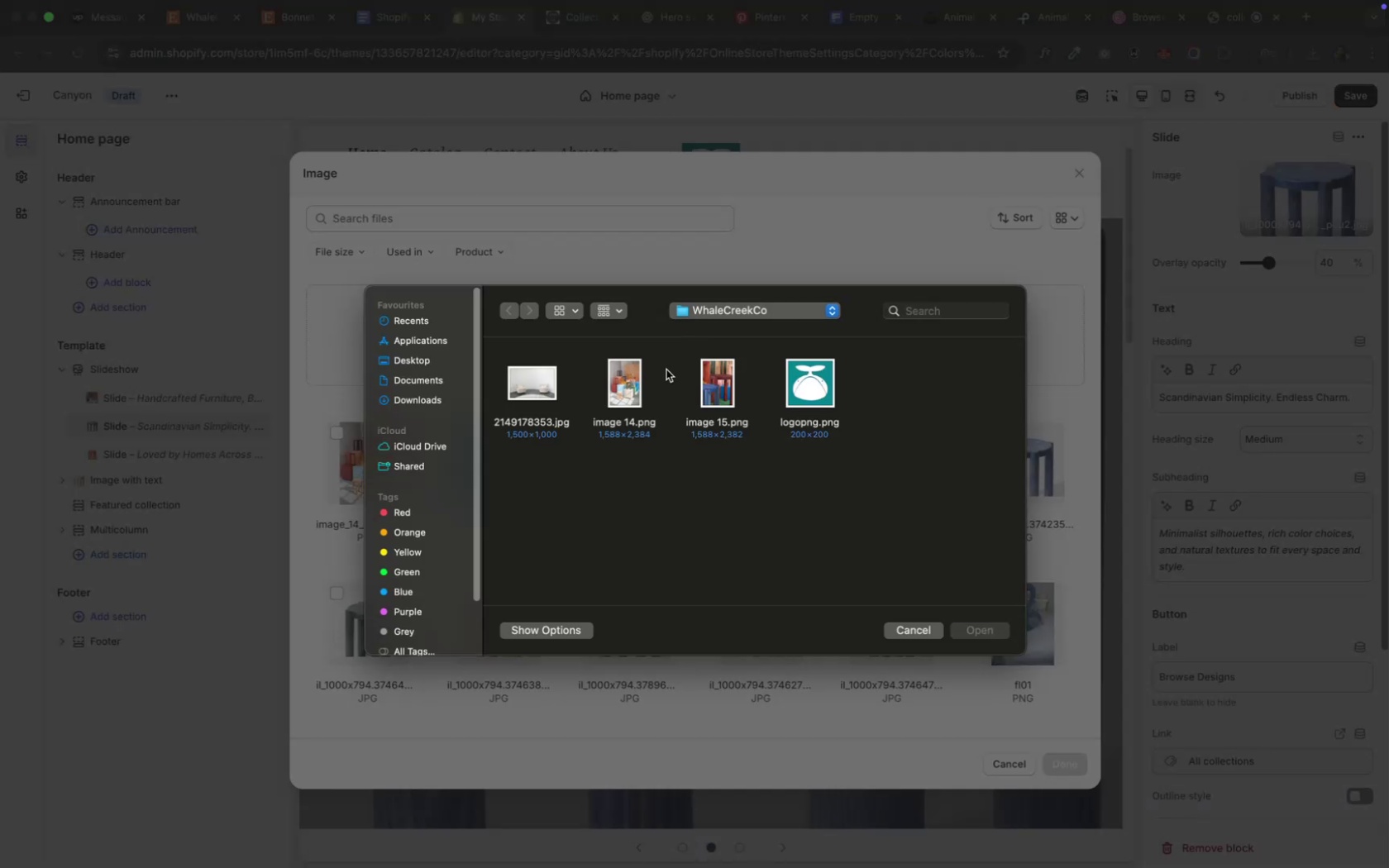 
left_click([607, 383])
 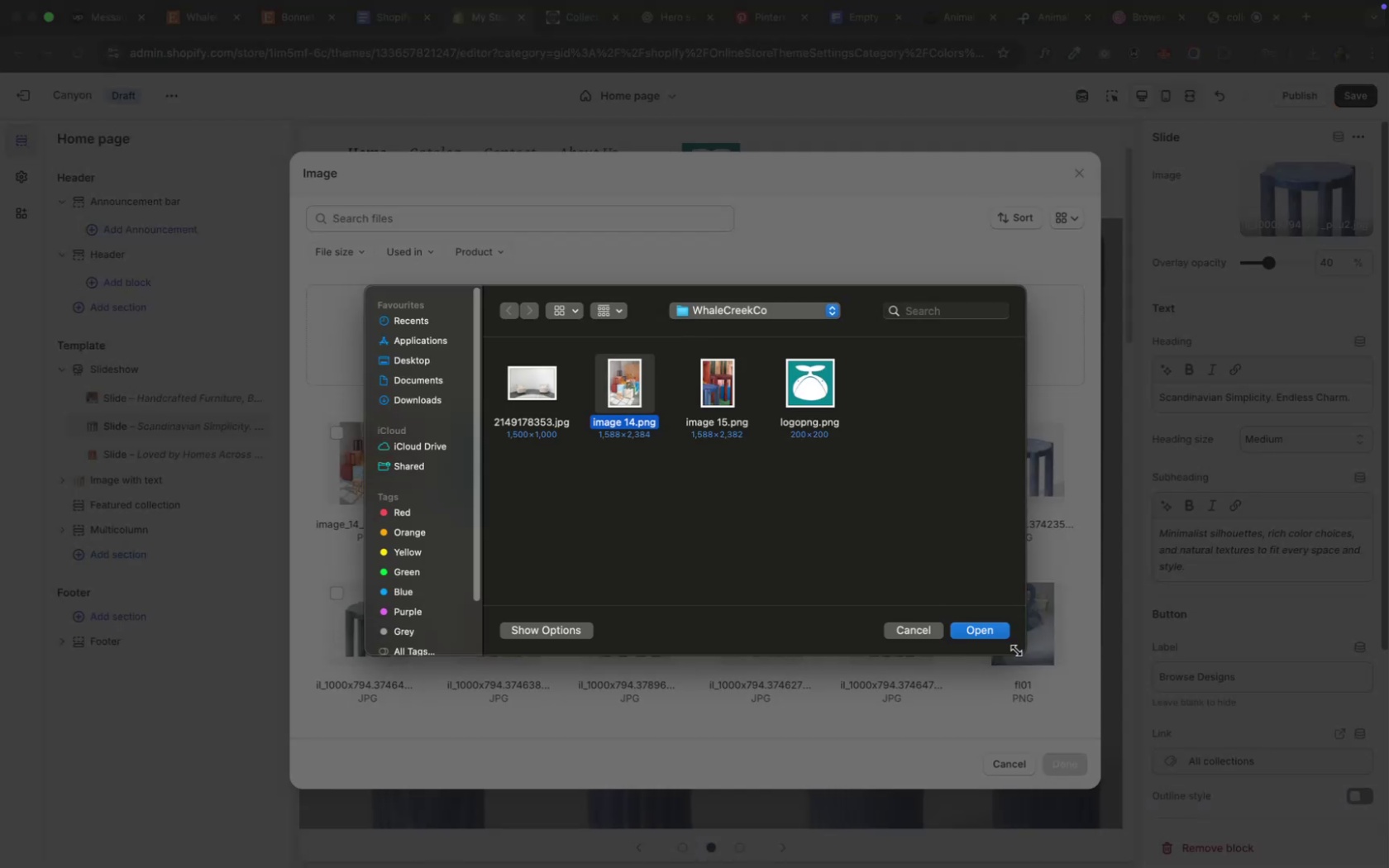 
left_click([990, 633])
 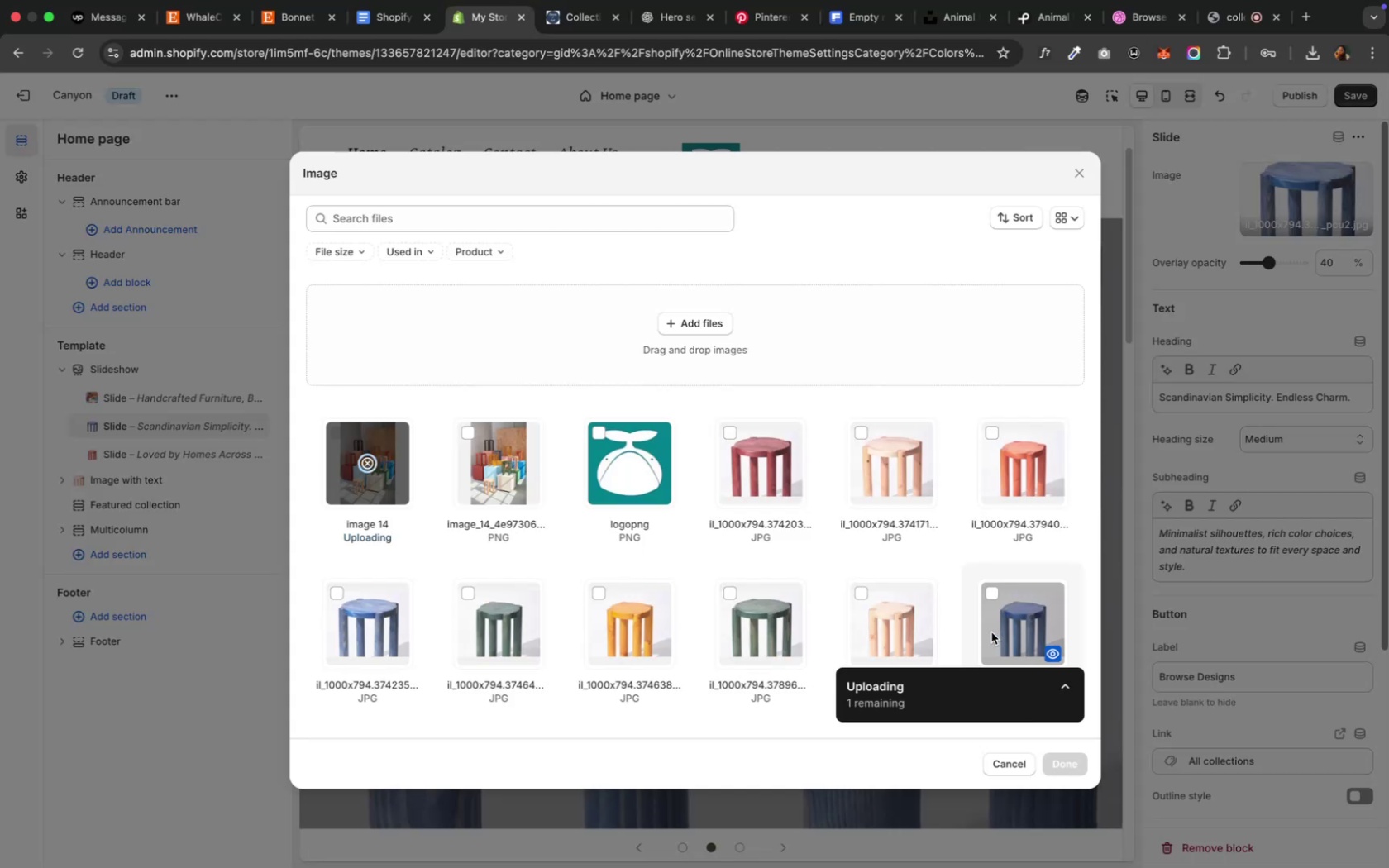 
scroll: coordinate [803, 612], scroll_direction: down, amount: 13.0
 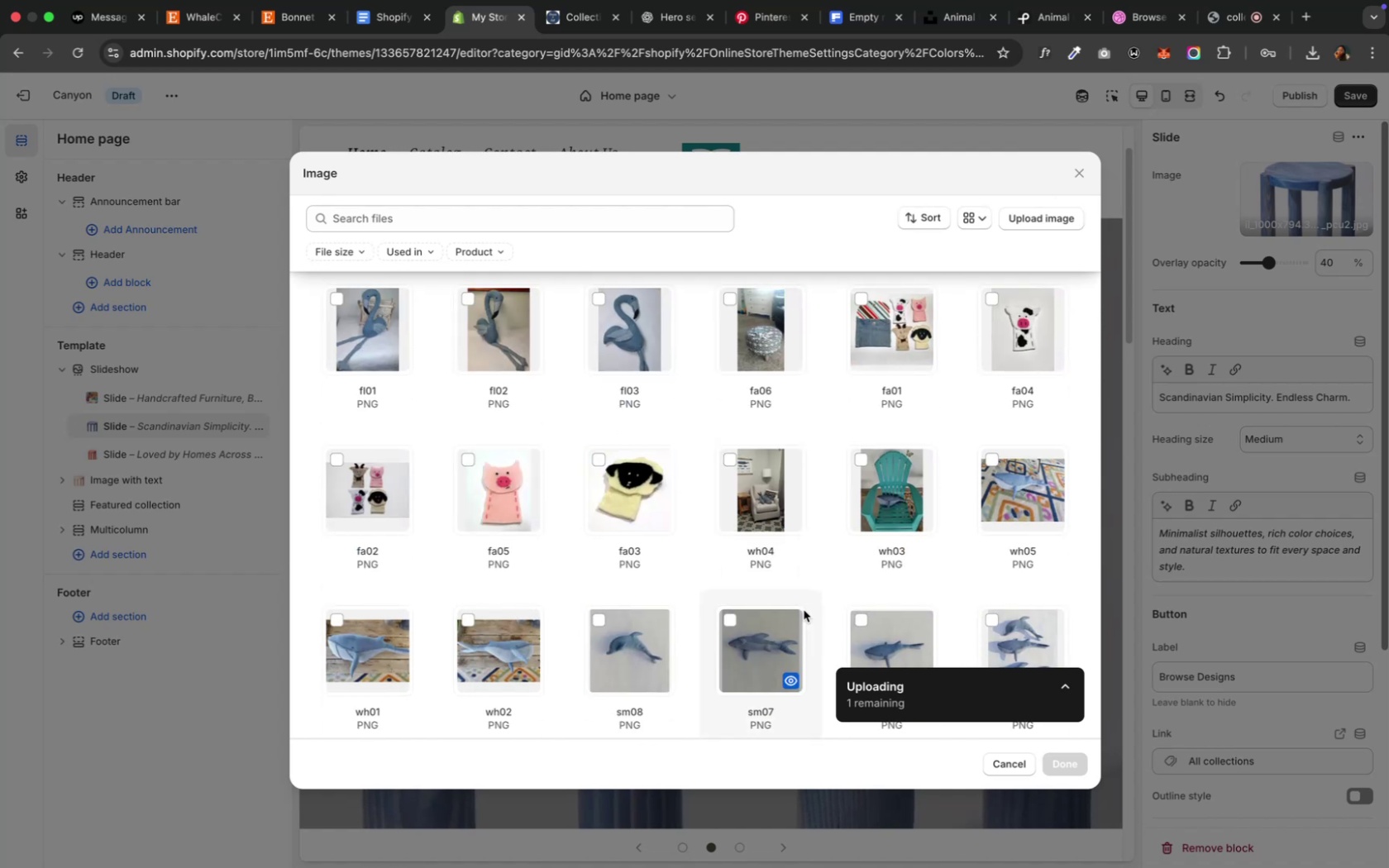 
scroll: coordinate [803, 610], scroll_direction: up, amount: 8.0
 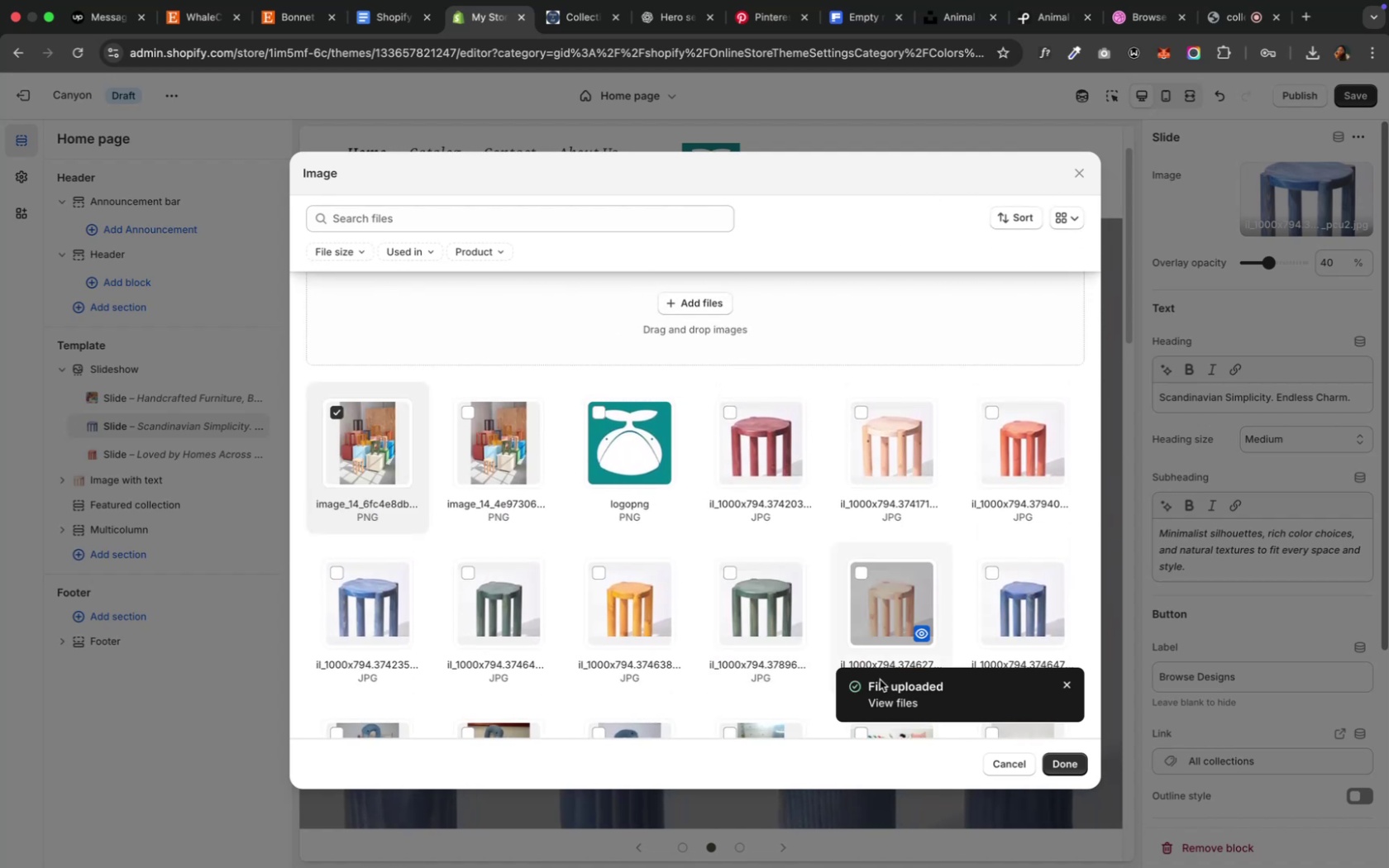 
left_click([1048, 765])
 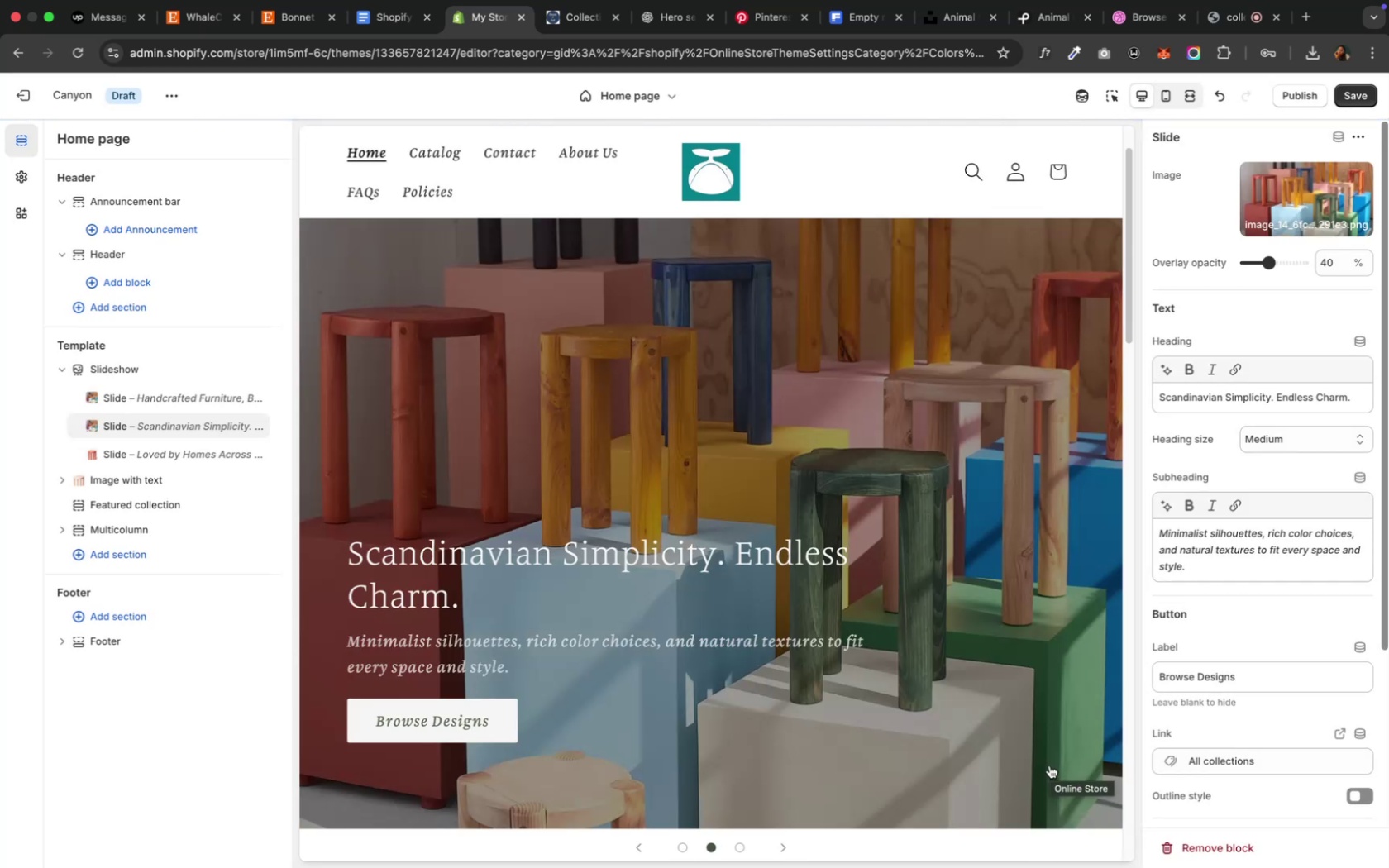 
wait(8.32)
 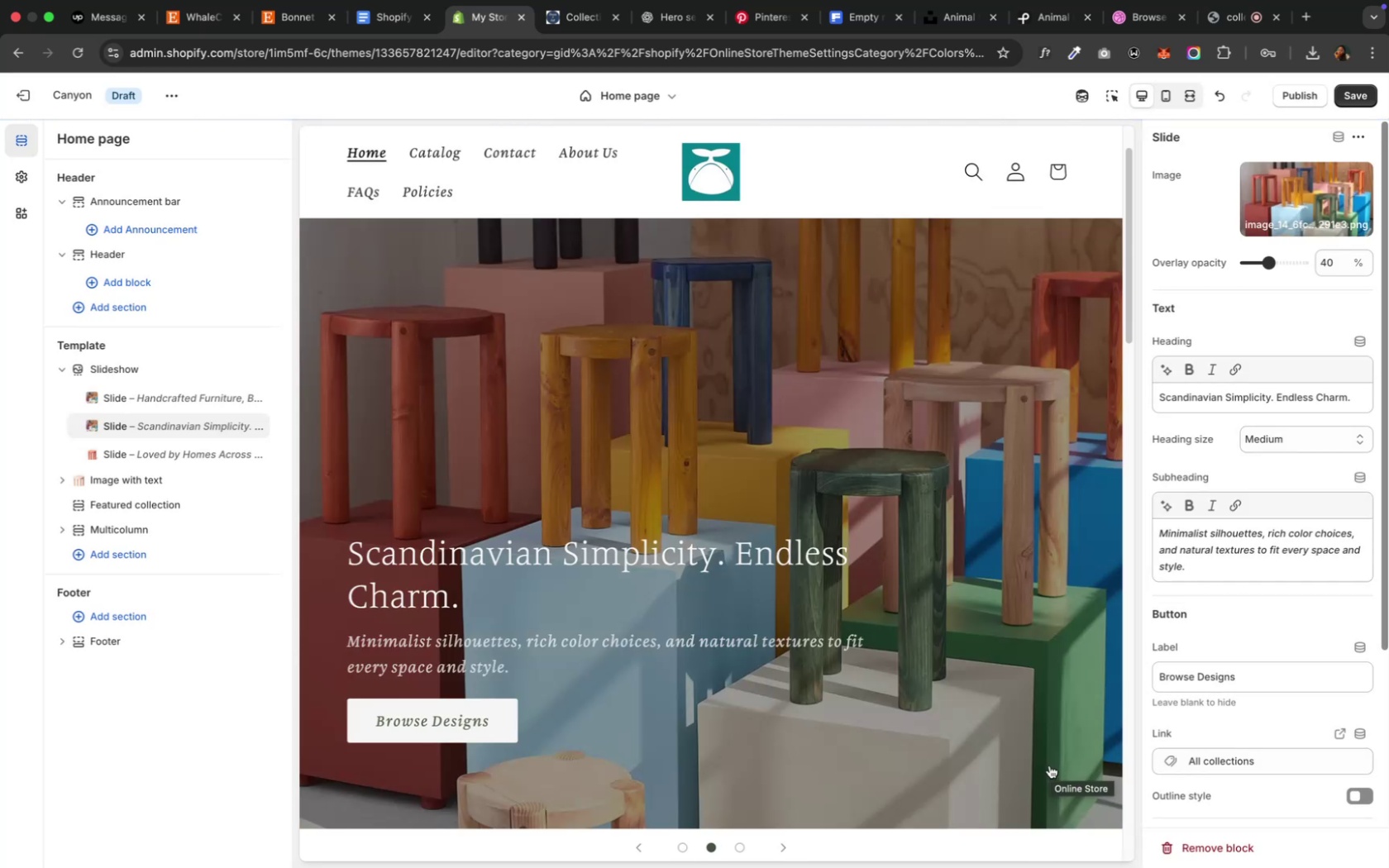 
left_click([1270, 185])
 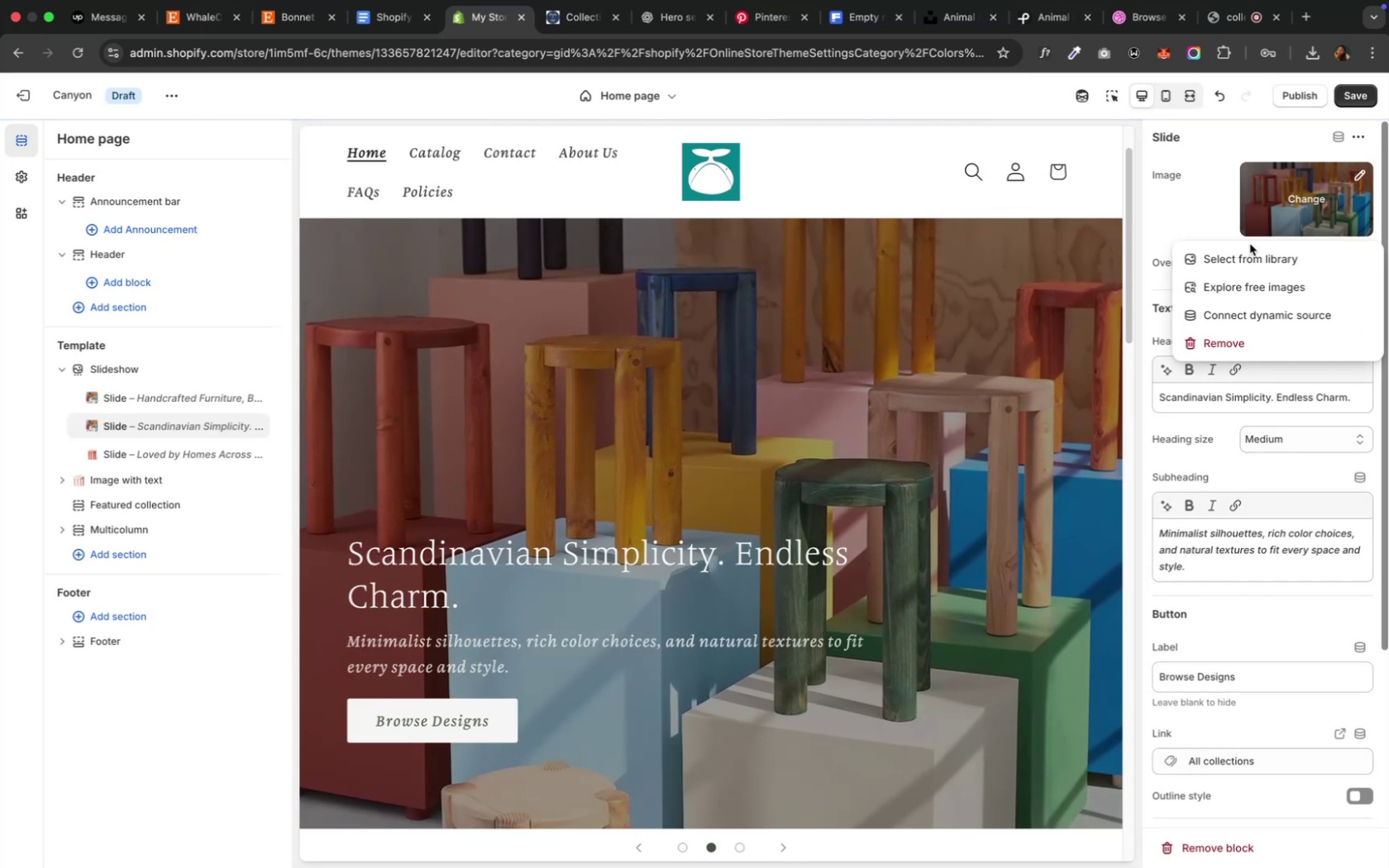 
left_click([1246, 252])
 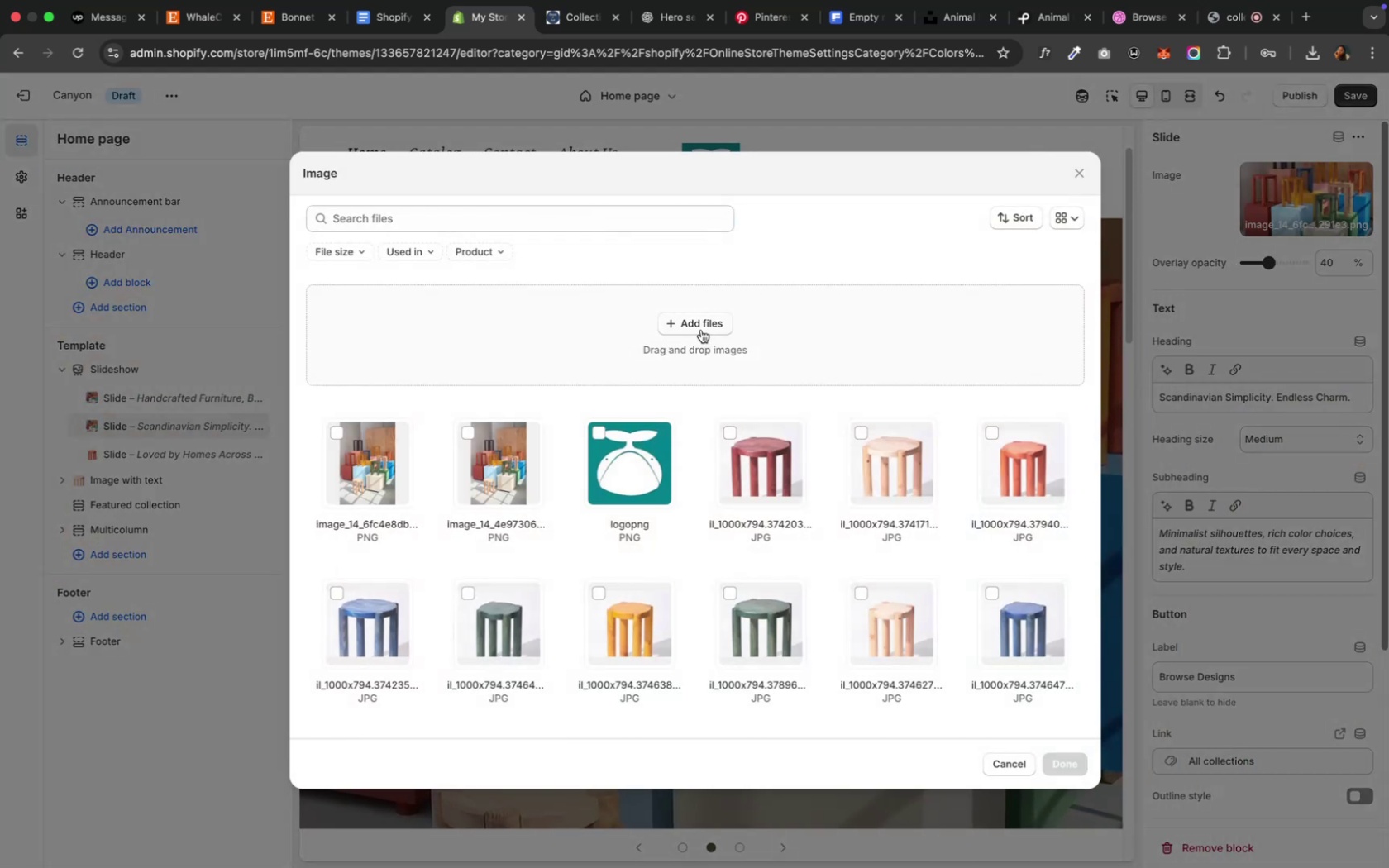 
left_click([337, 432])
 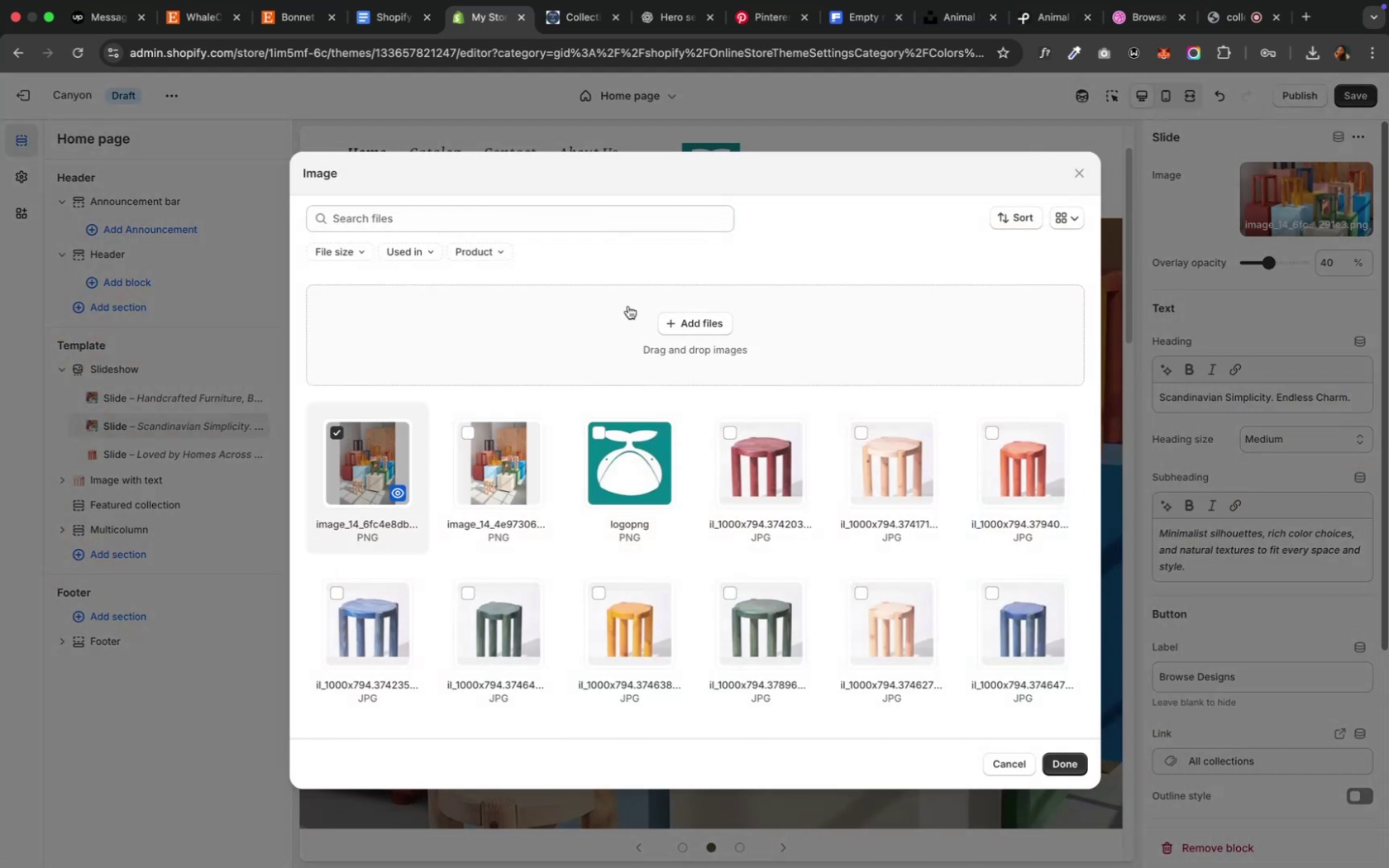 
left_click([698, 328])
 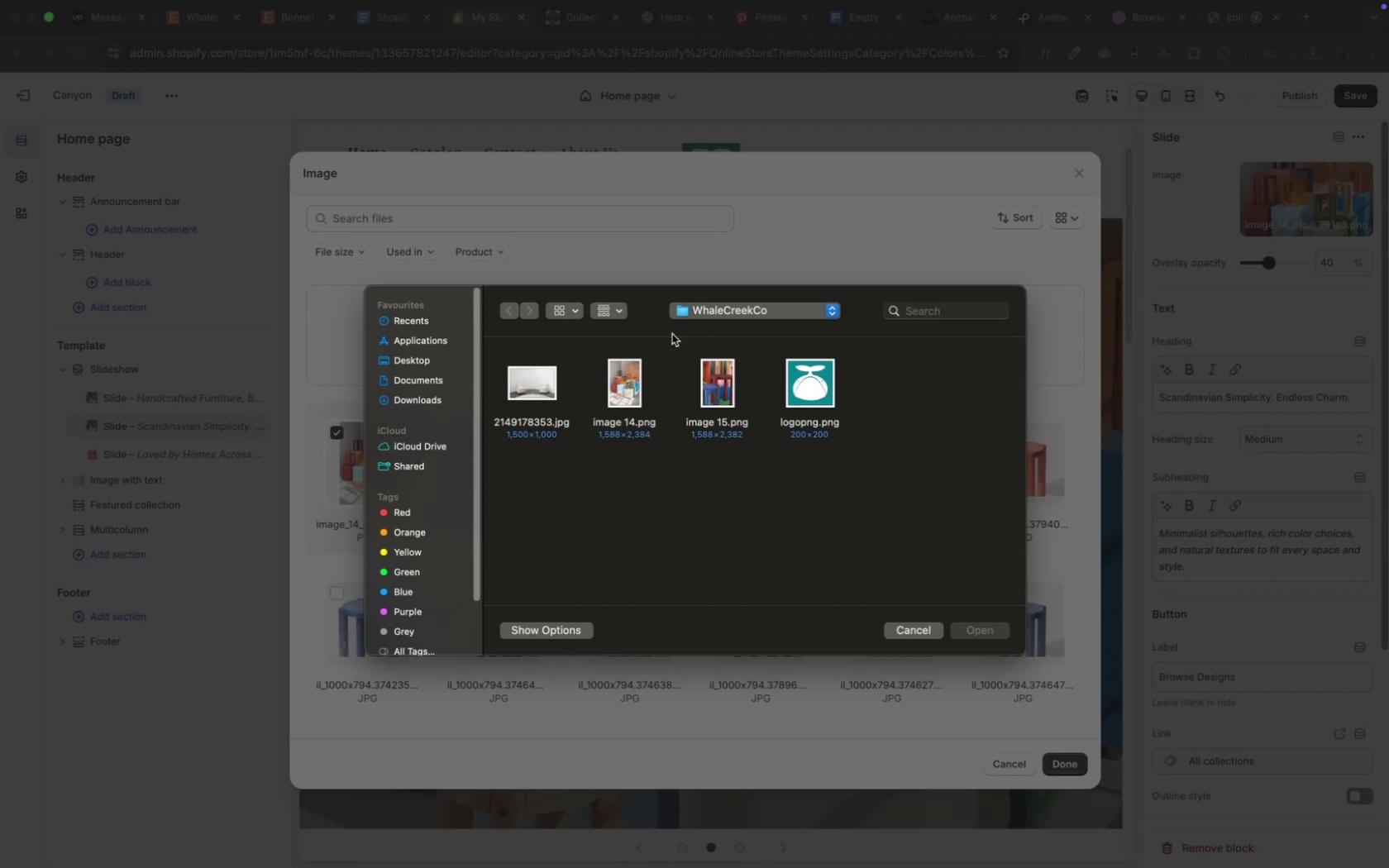 
wait(6.14)
 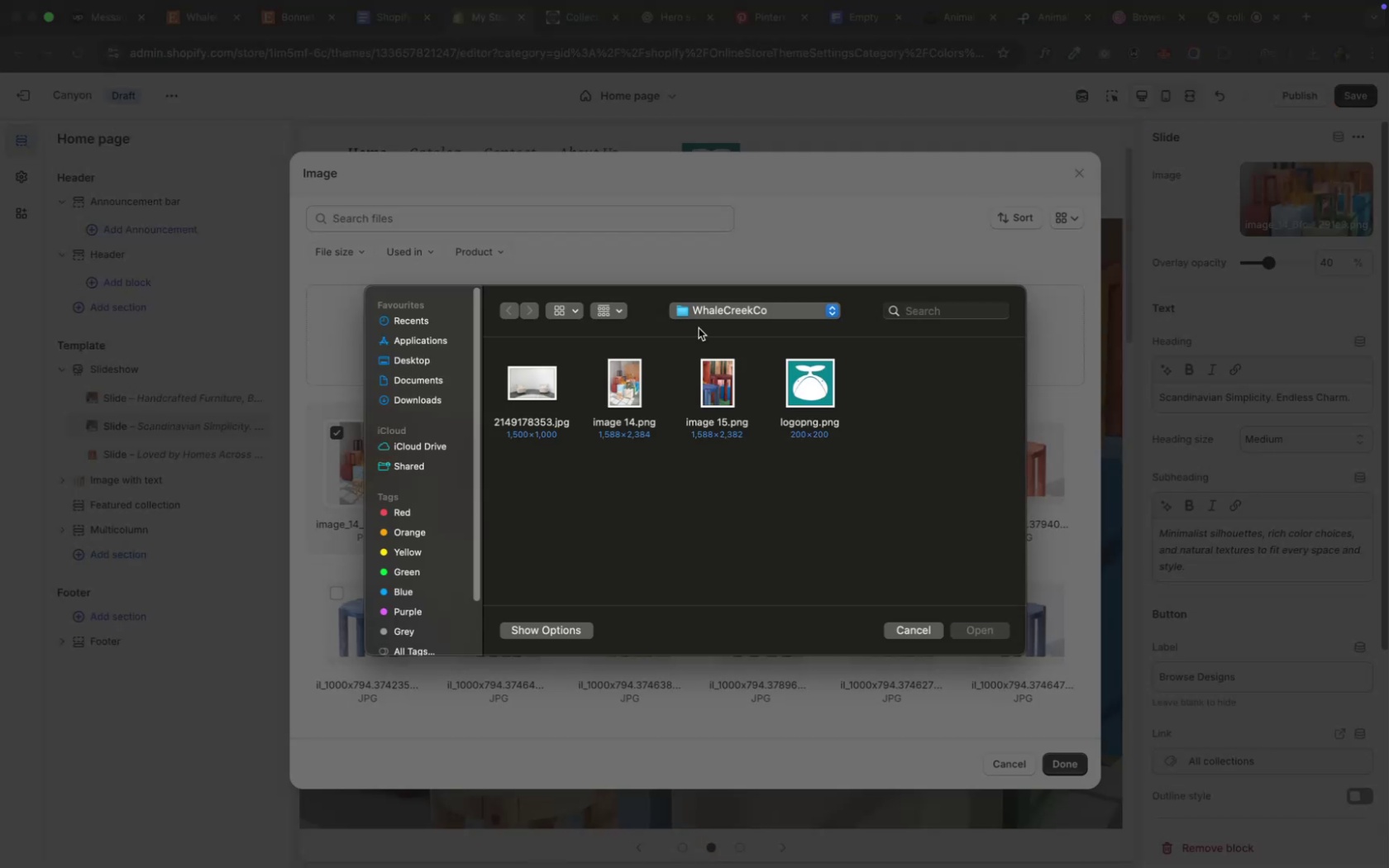 
left_click([698, 379])
 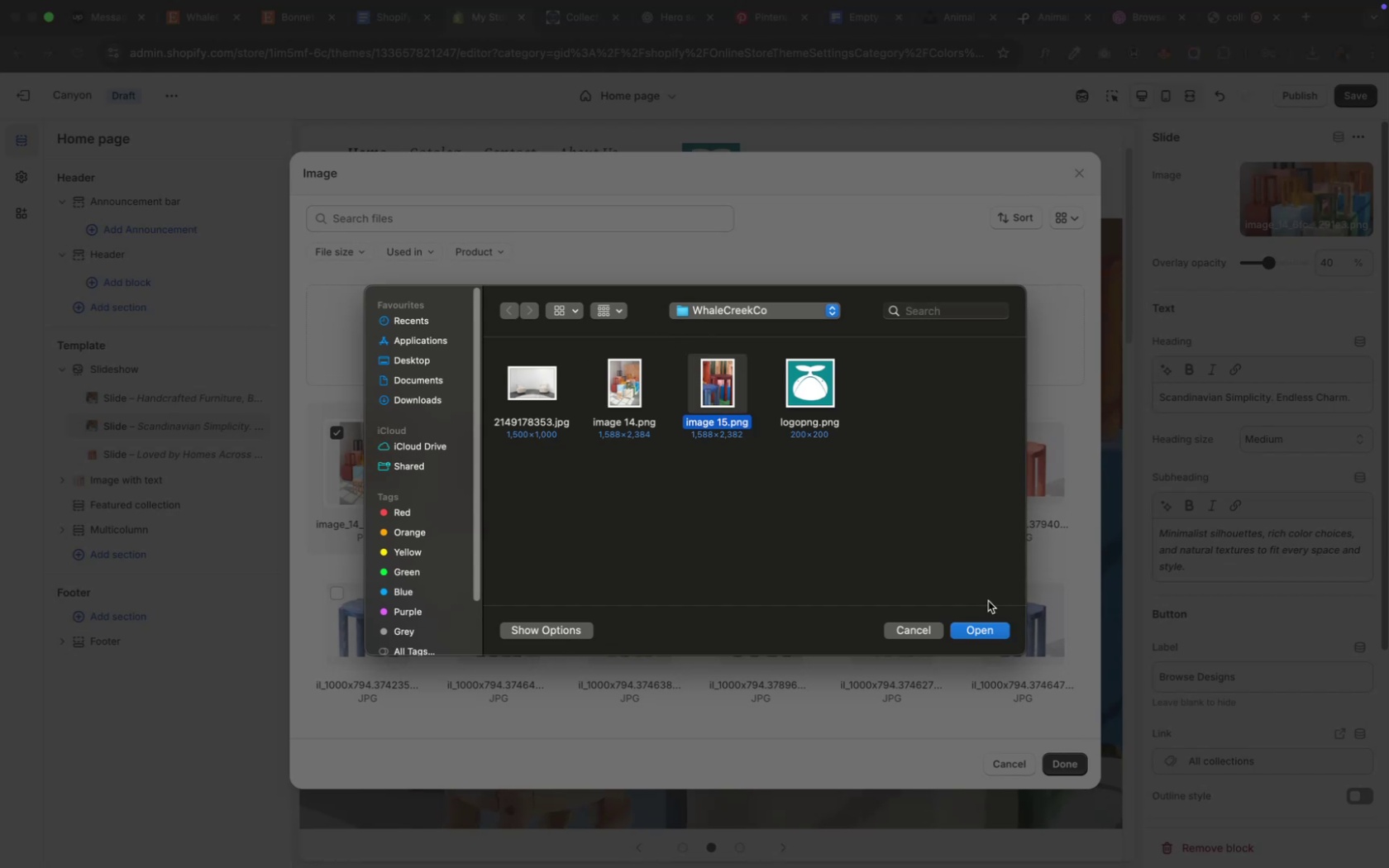 
left_click([994, 632])
 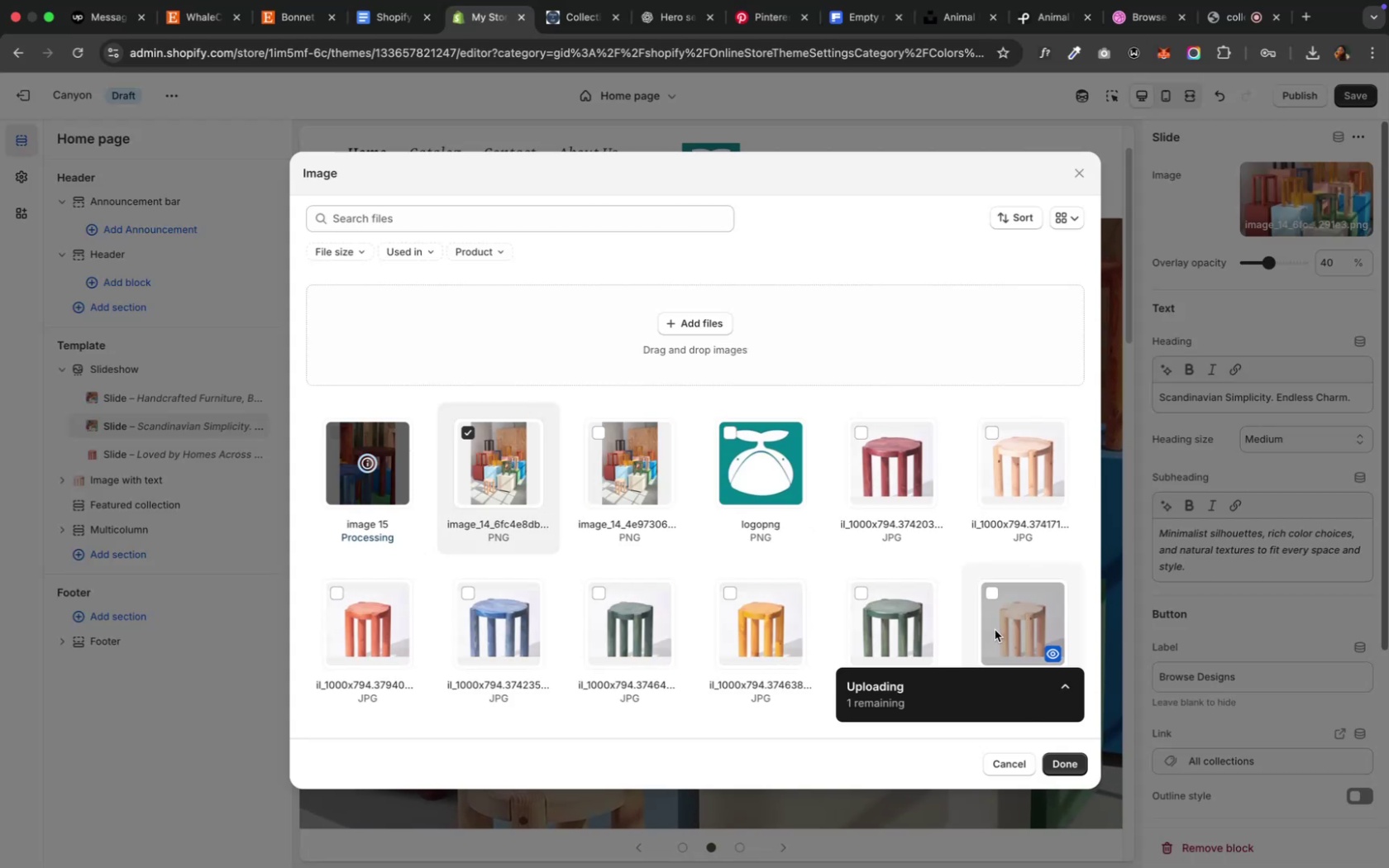 
wait(9.91)
 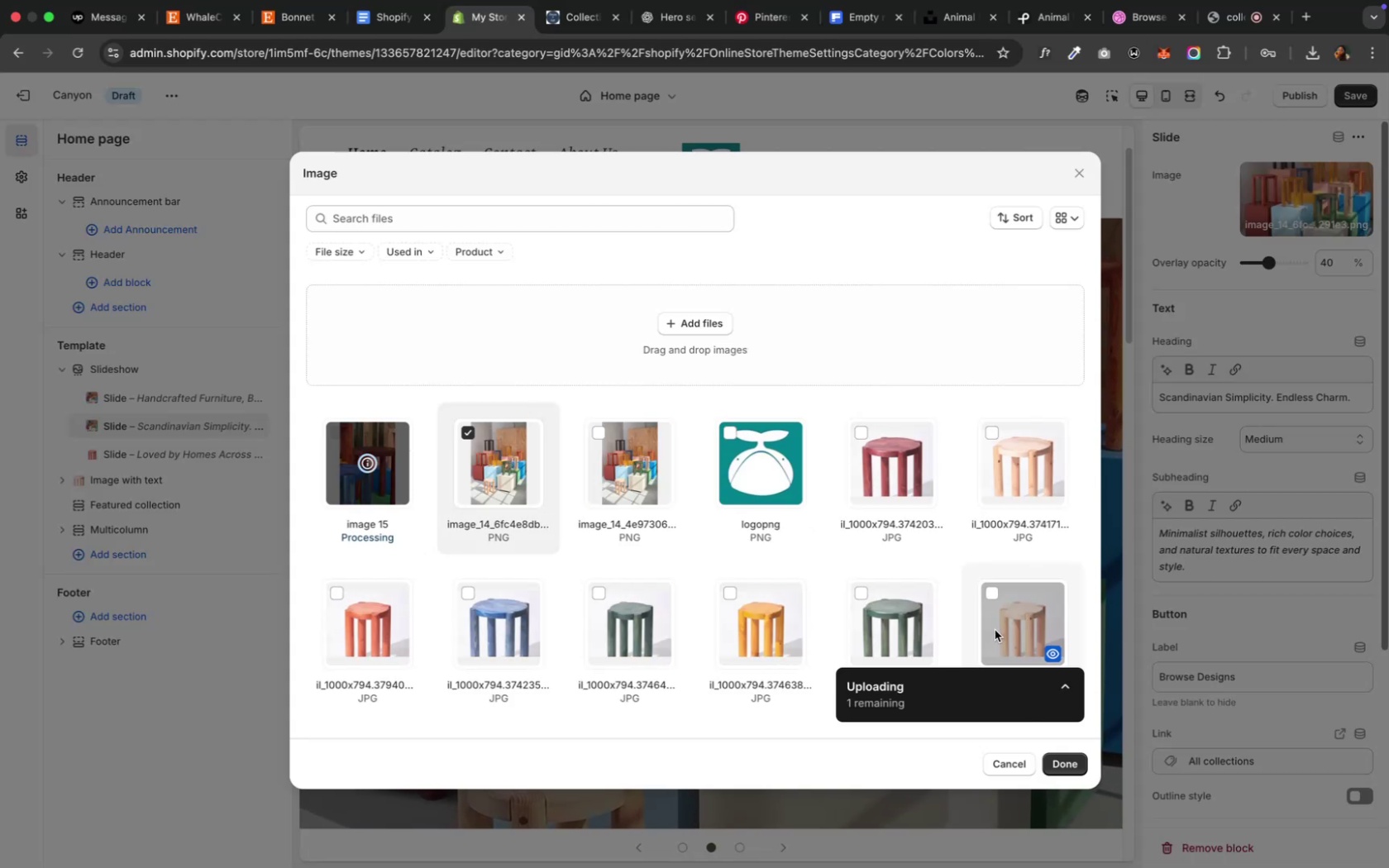 
left_click([1065, 769])
 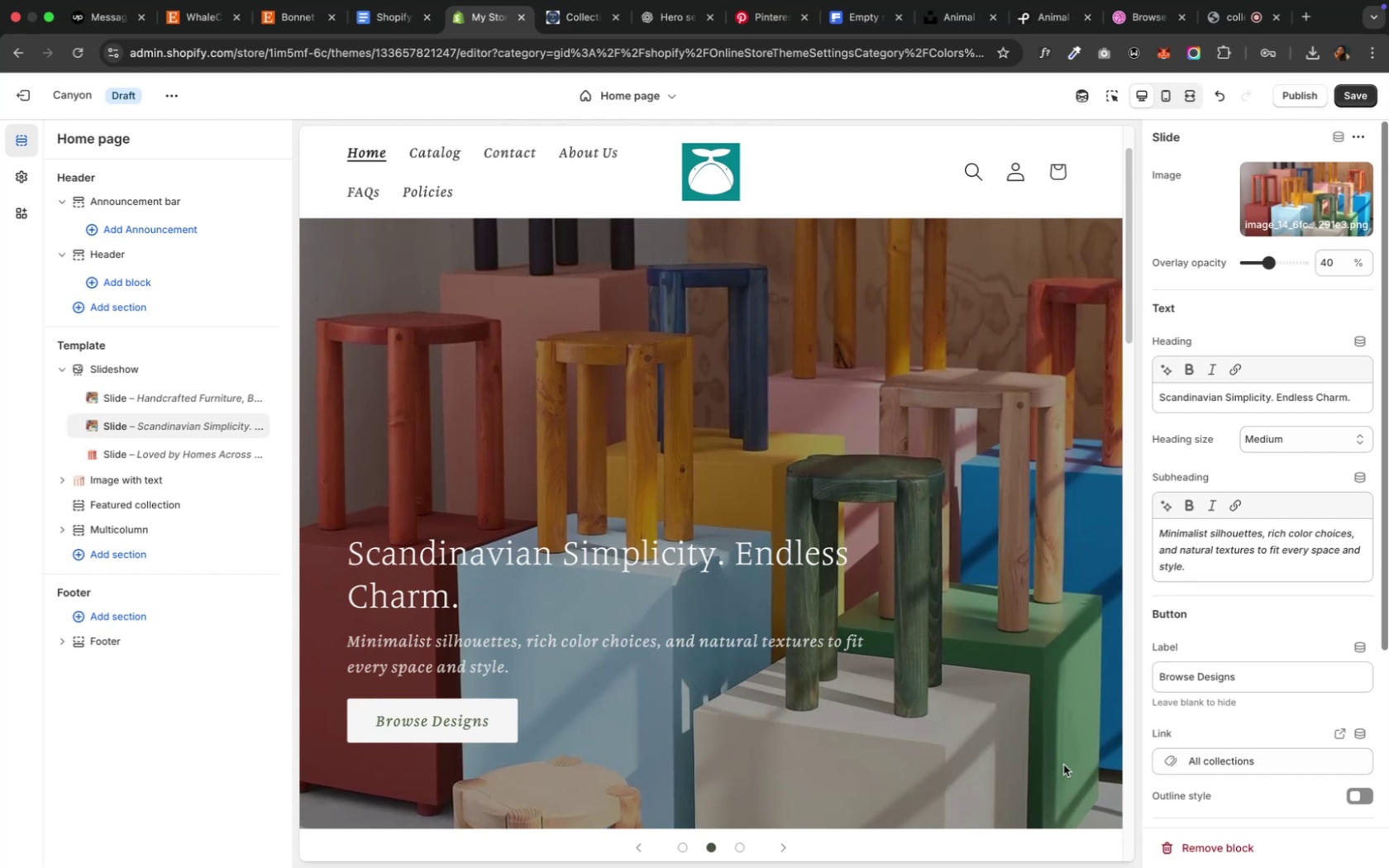 
wait(11.2)
 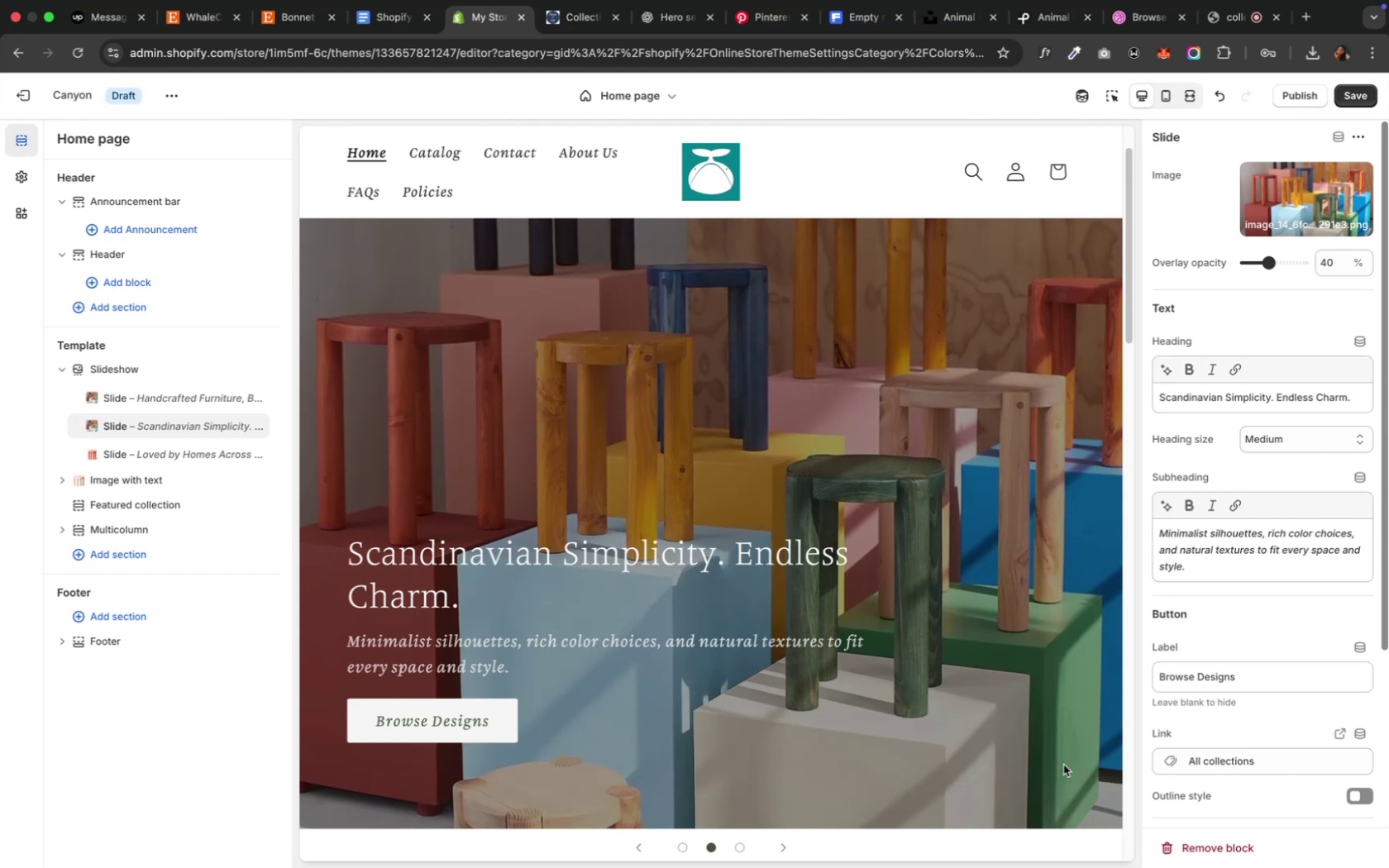 
left_click([1297, 189])
 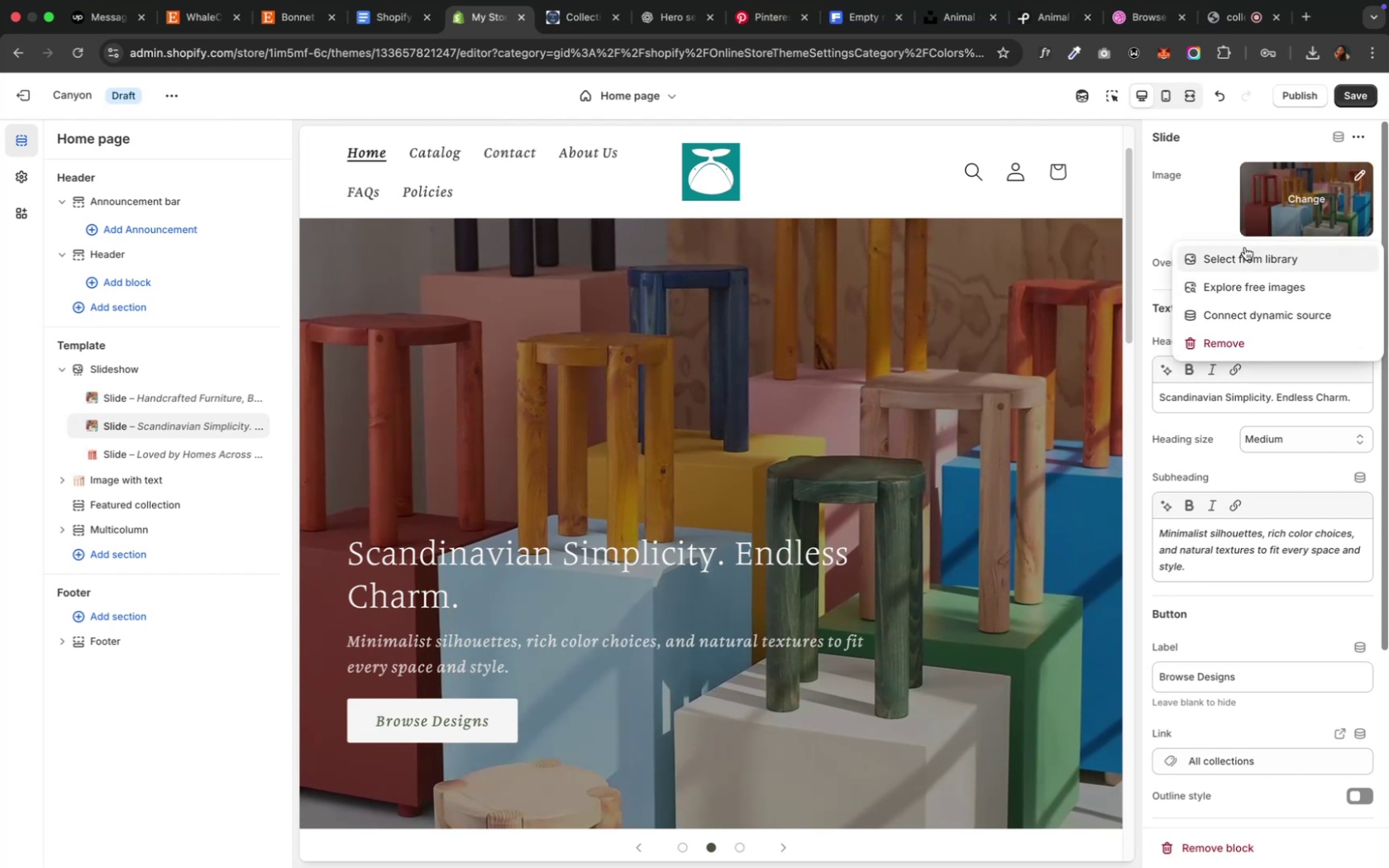 
left_click([1243, 249])
 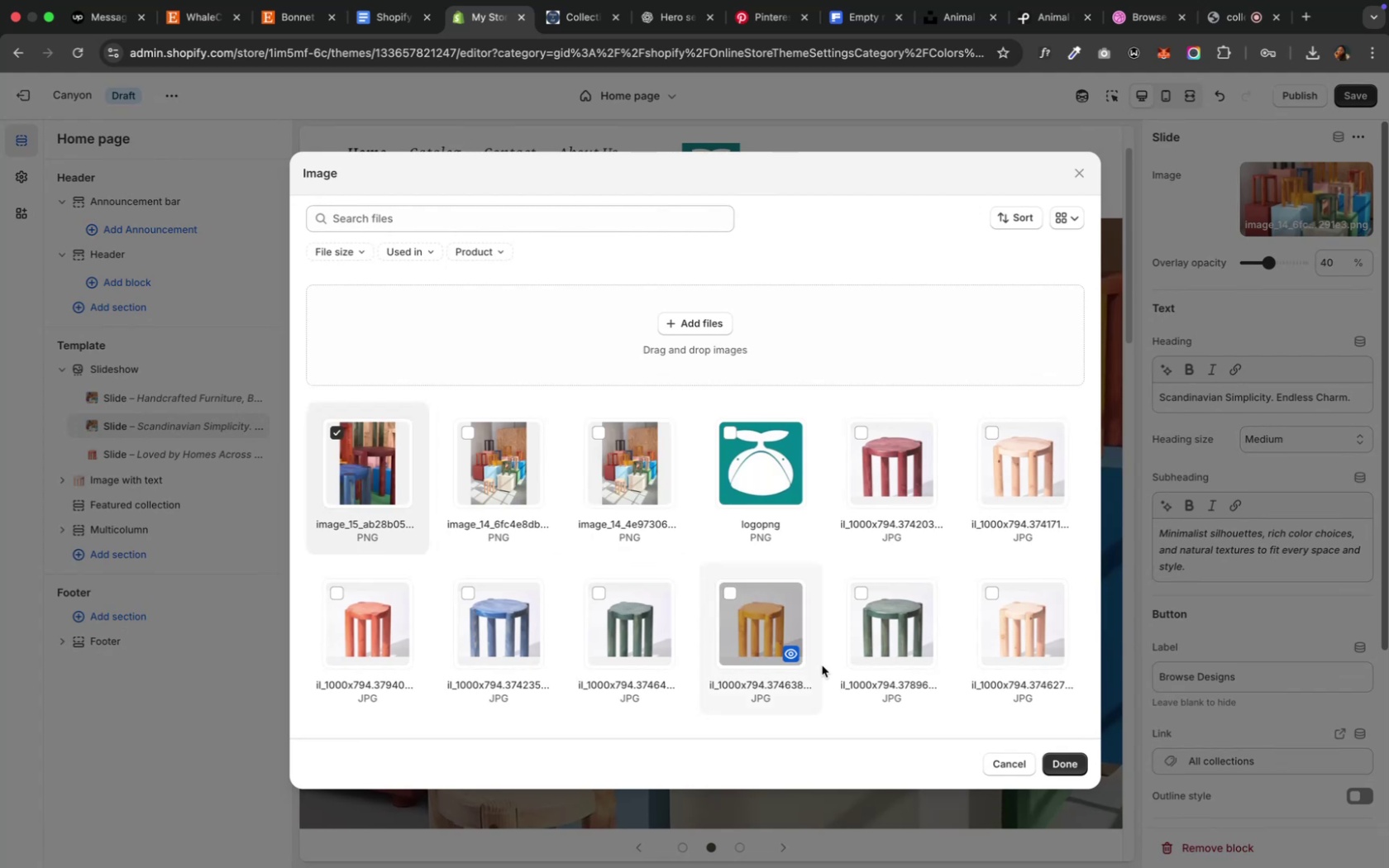 
left_click([1077, 762])
 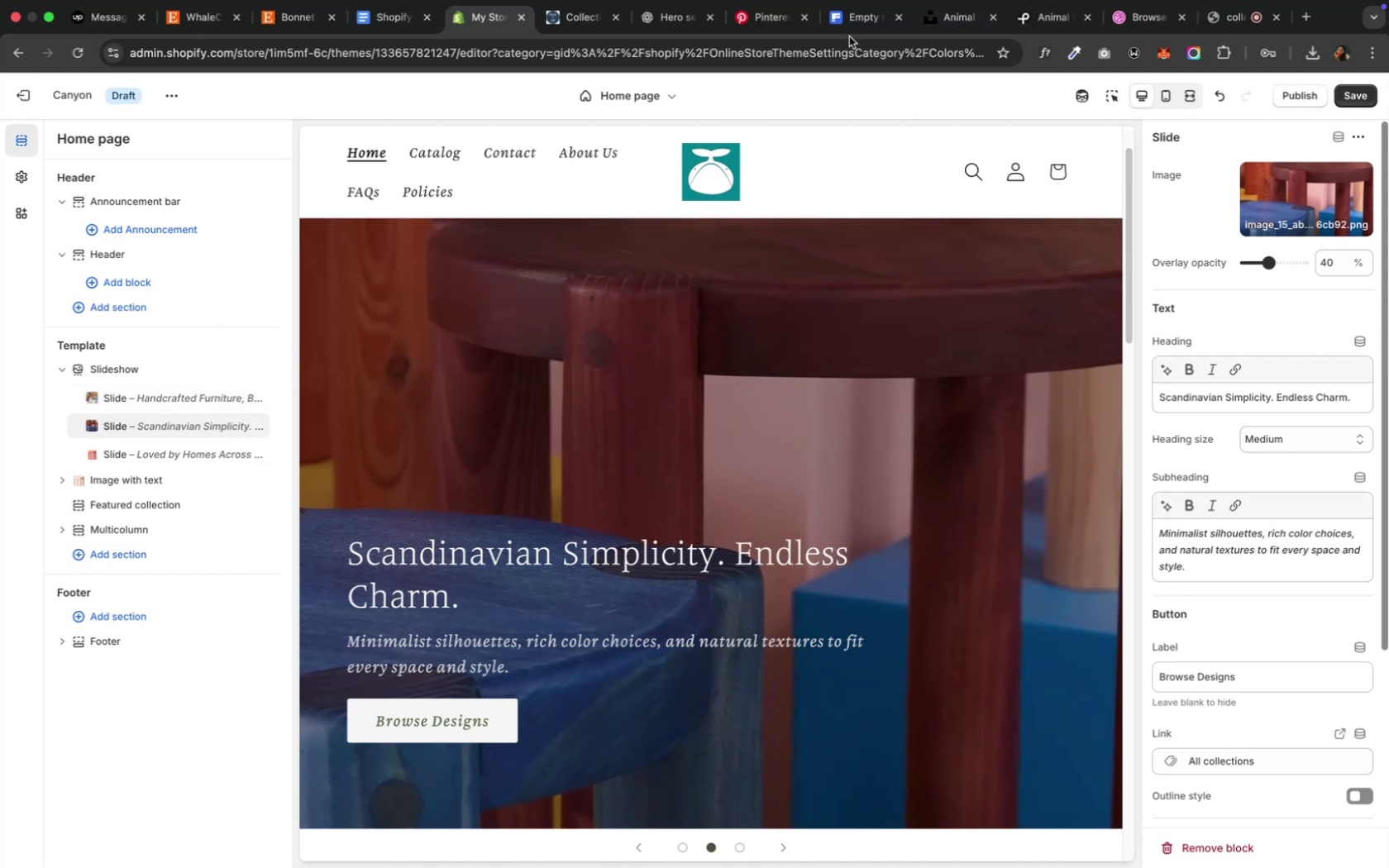 
wait(18.15)
 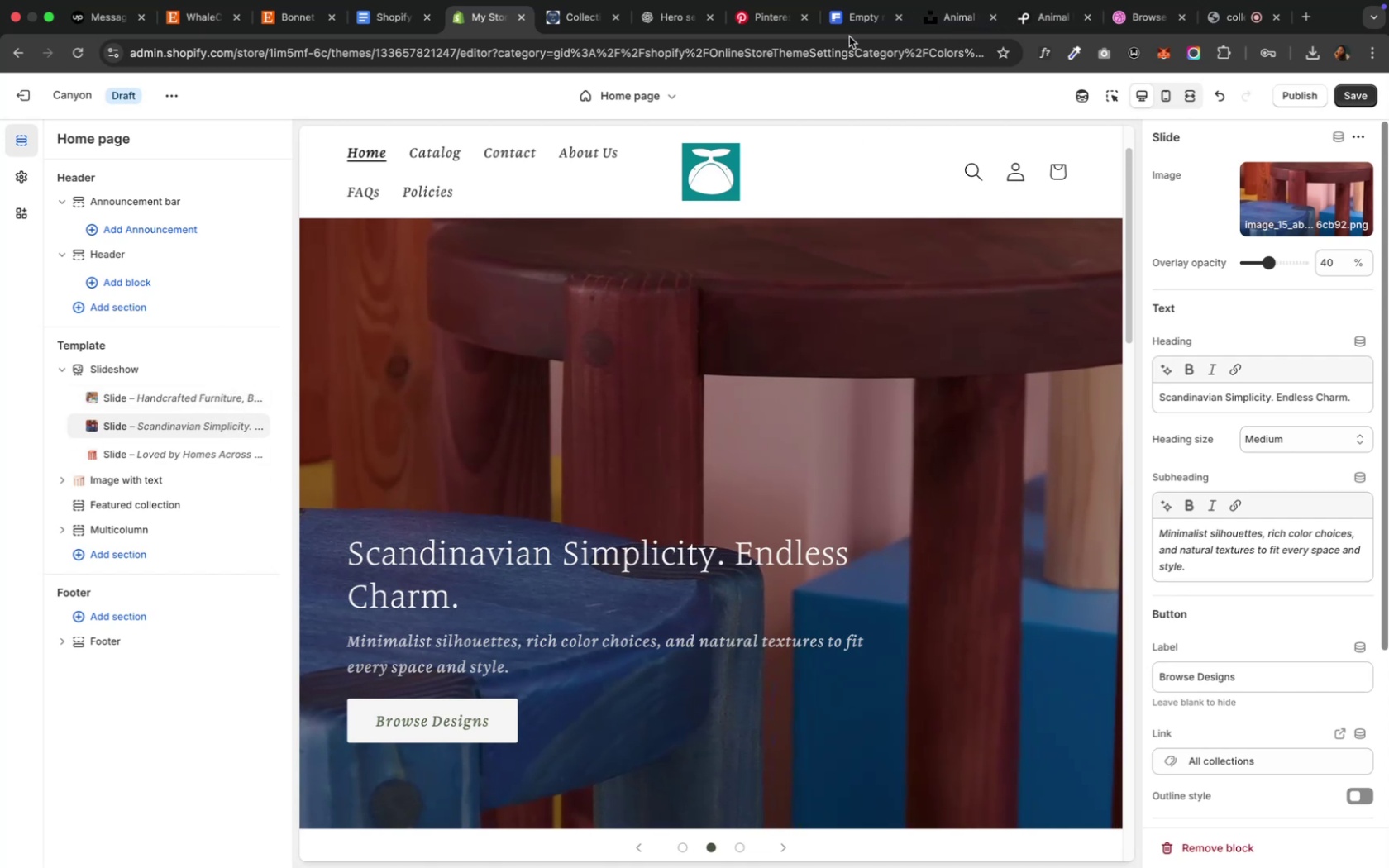 
mouse_move([975, 14])
 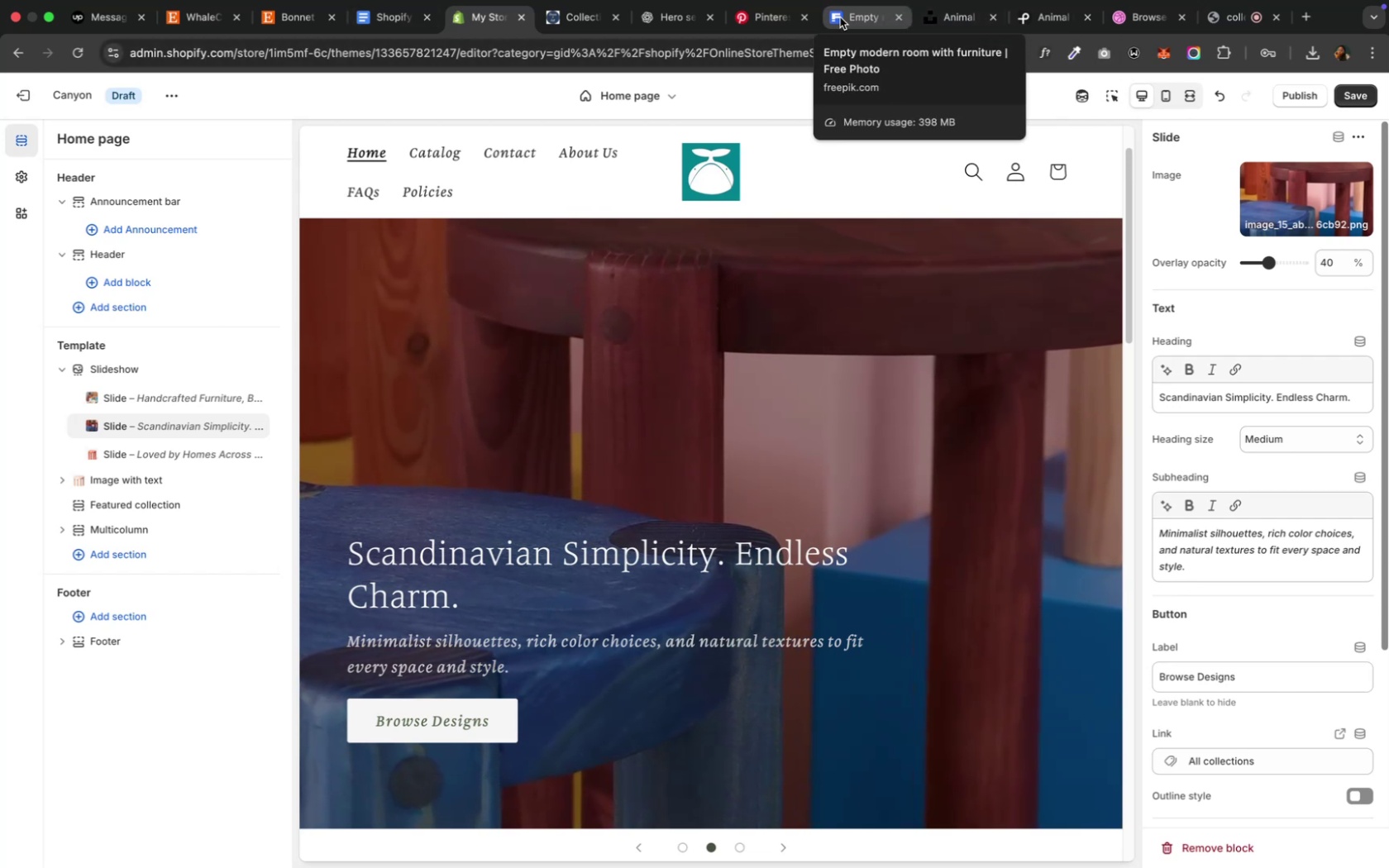 
left_click([846, 19])
 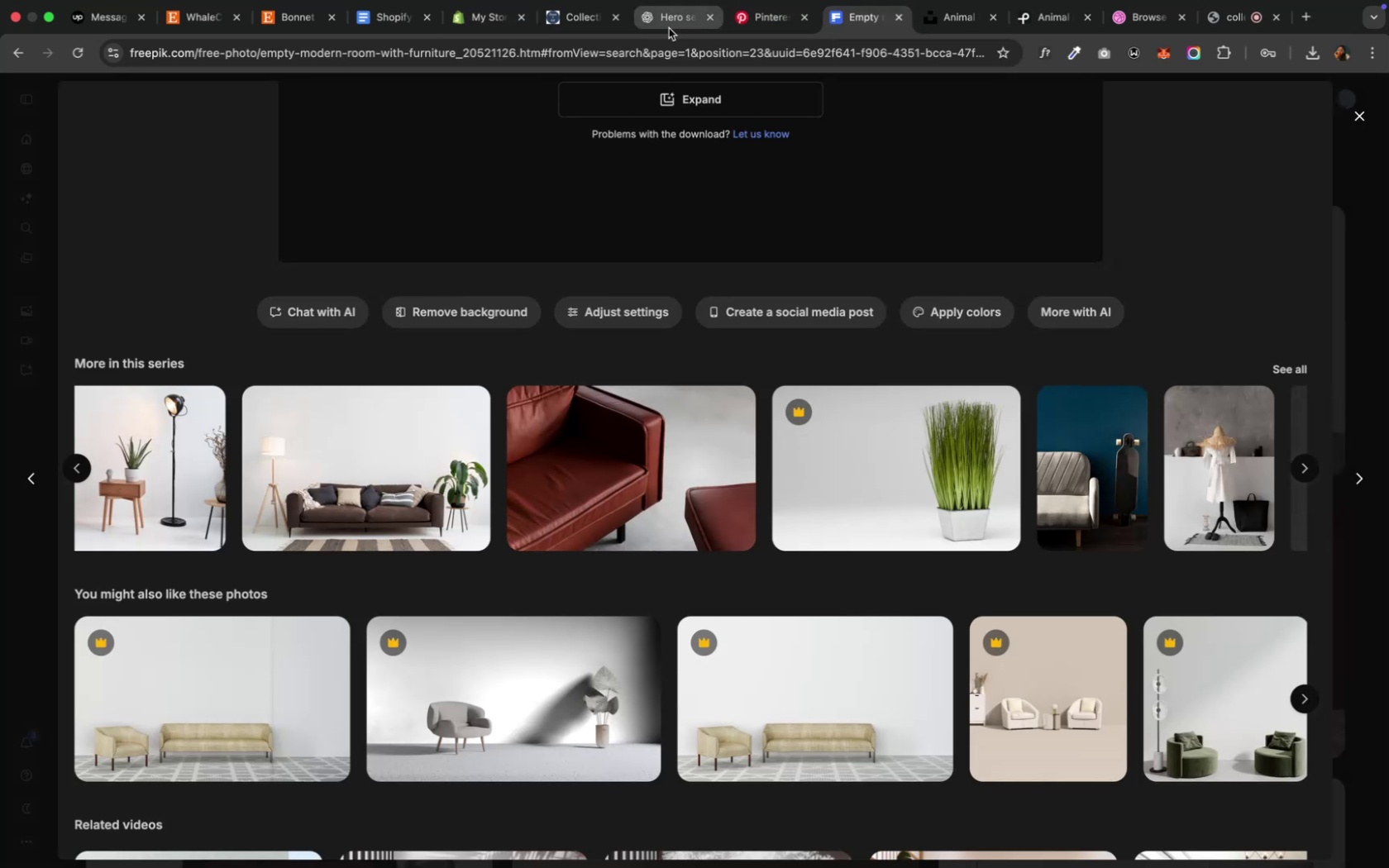 
left_click([668, 27])
 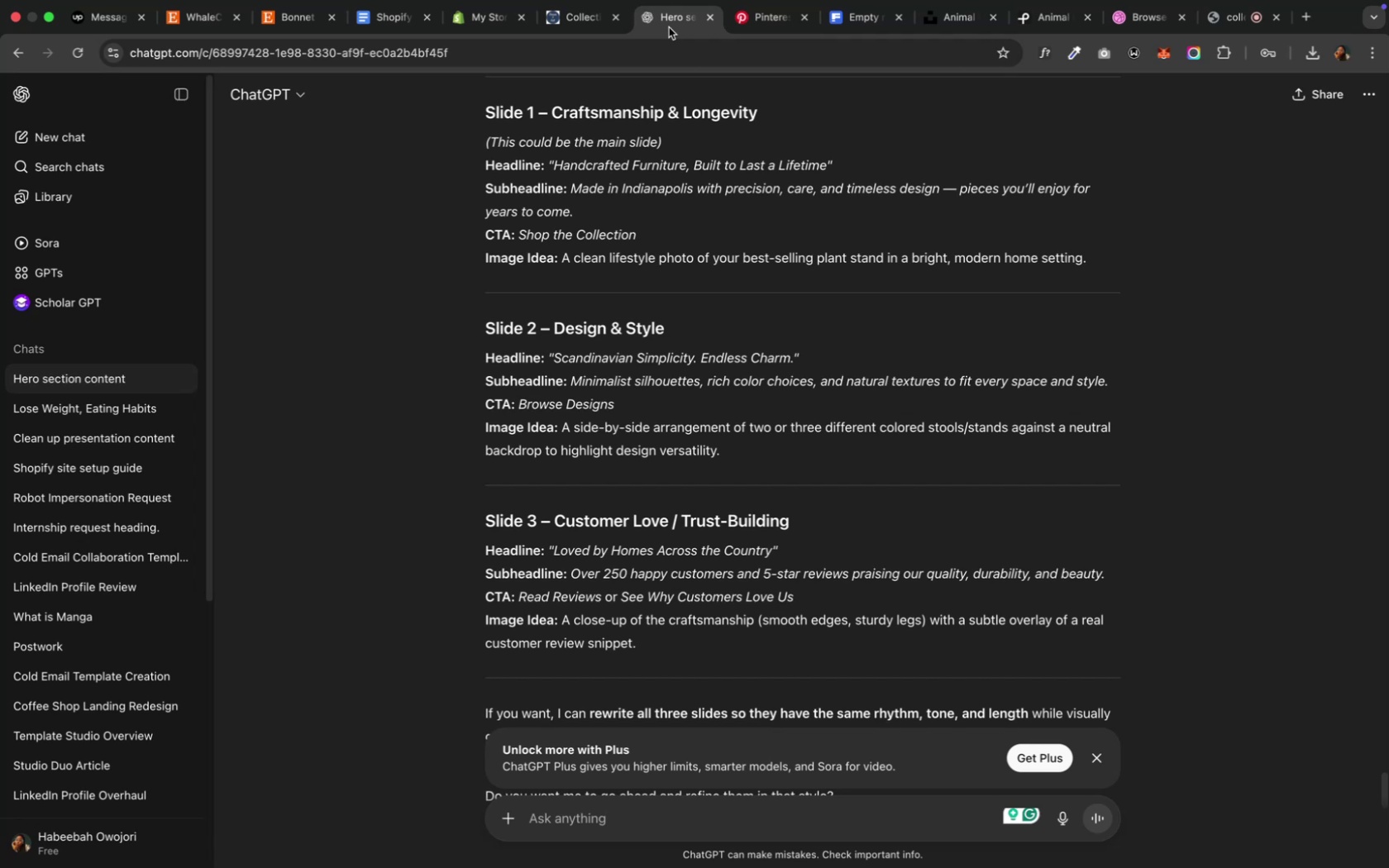 
wait(13.04)
 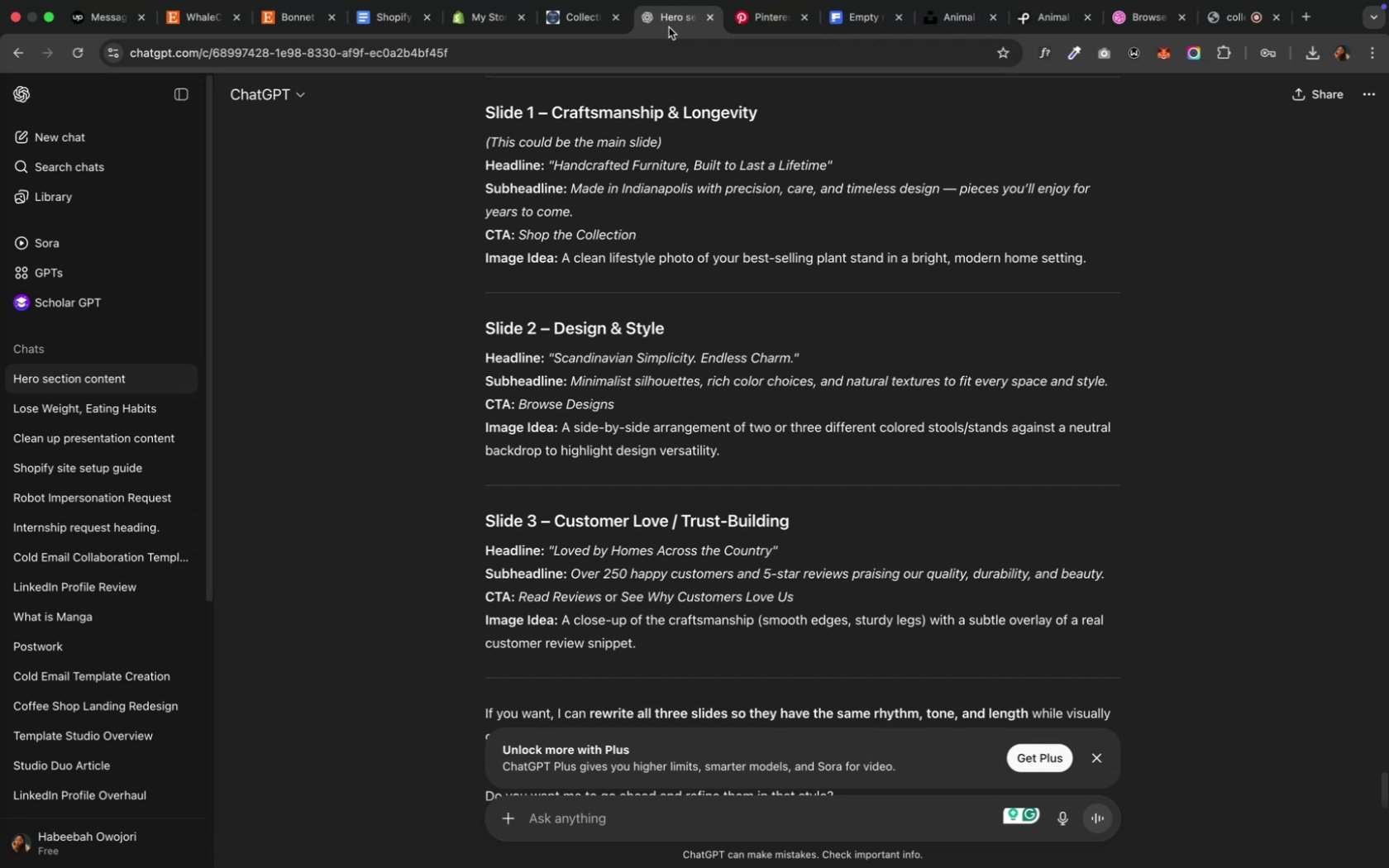 
left_click([275, 38])
 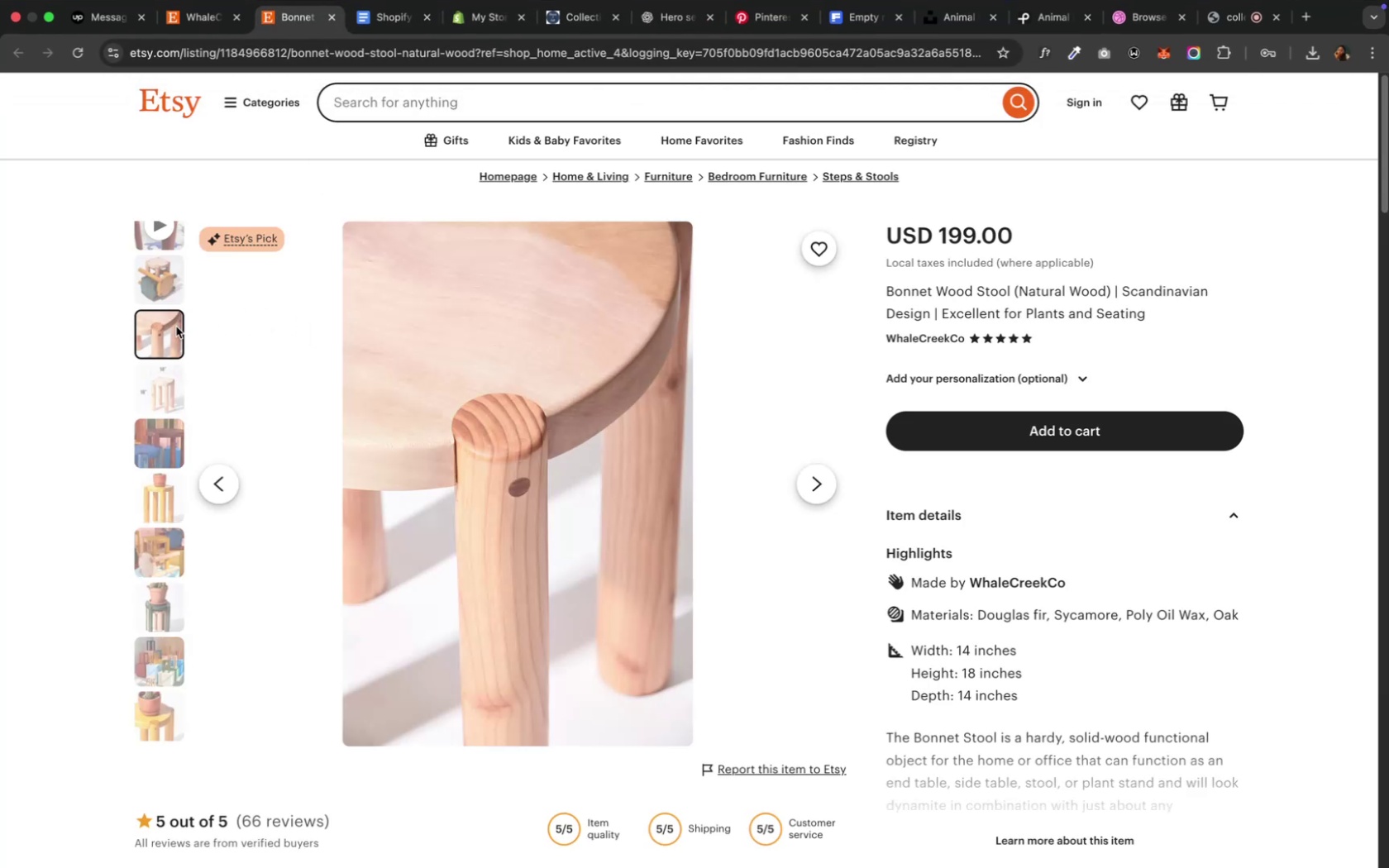 
wait(5.31)
 